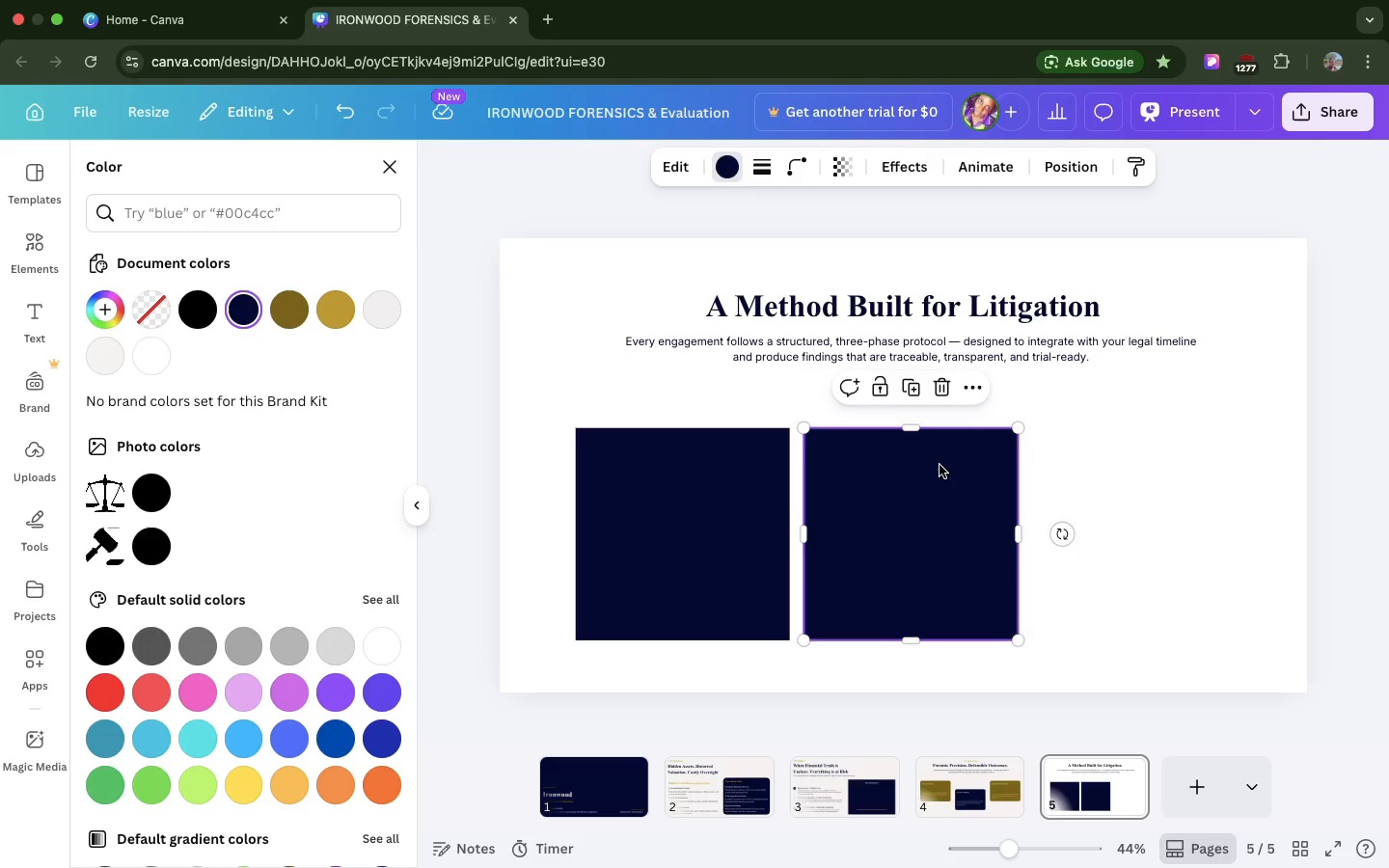 
key(Meta+D)
 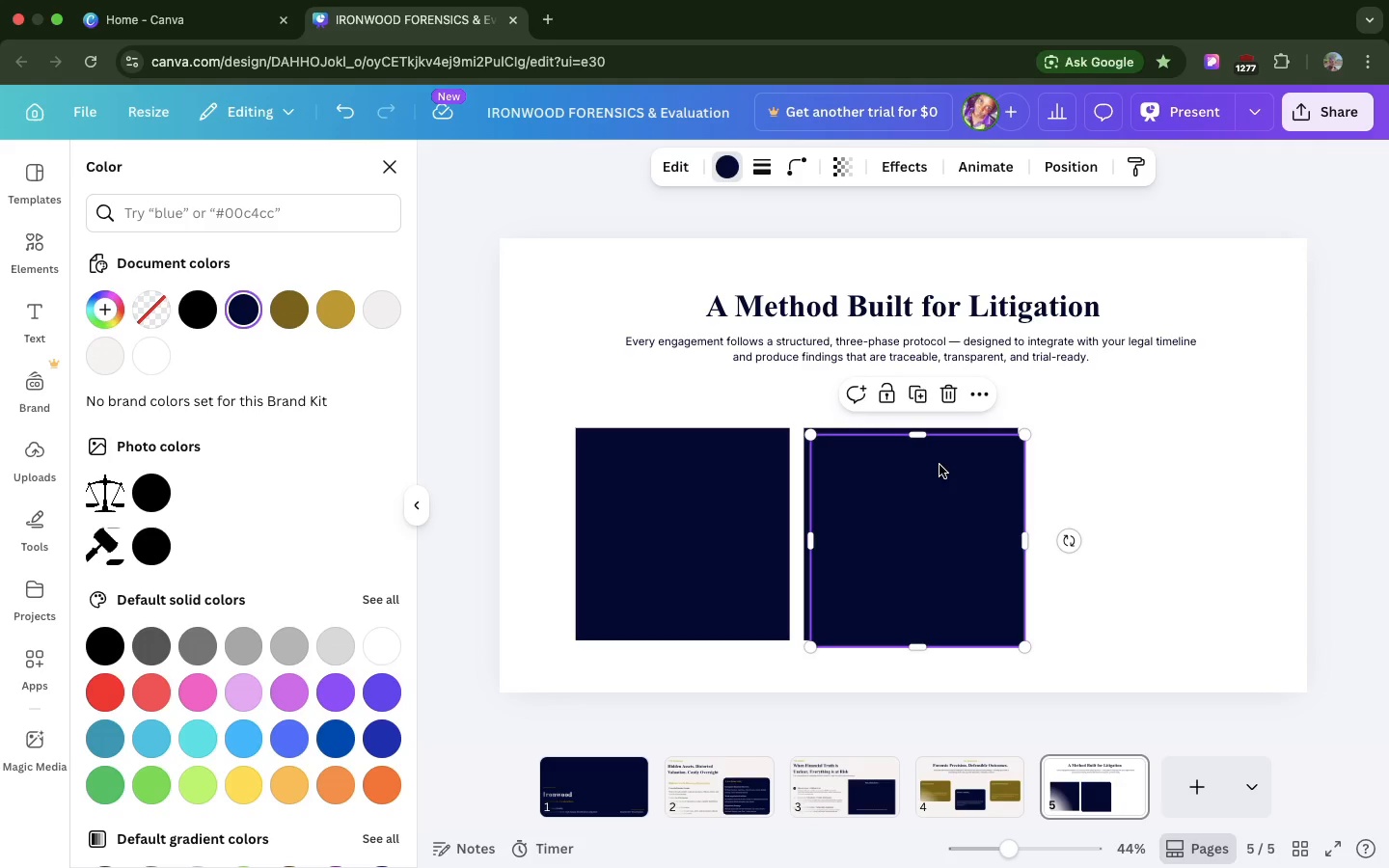 
left_click_drag(start_coordinate=[940, 465], to_coordinate=[1158, 461])
 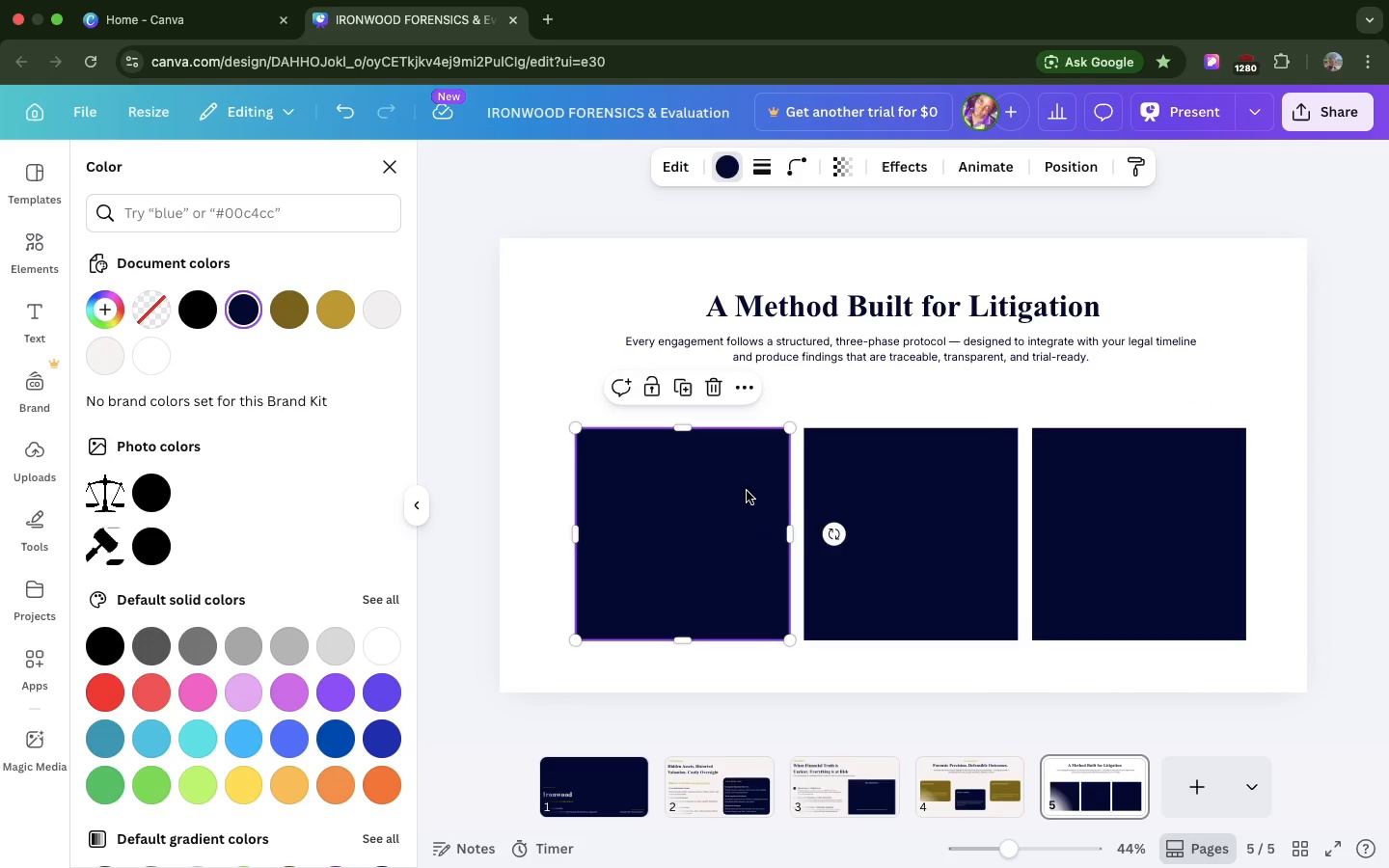 
left_click([747, 491])
 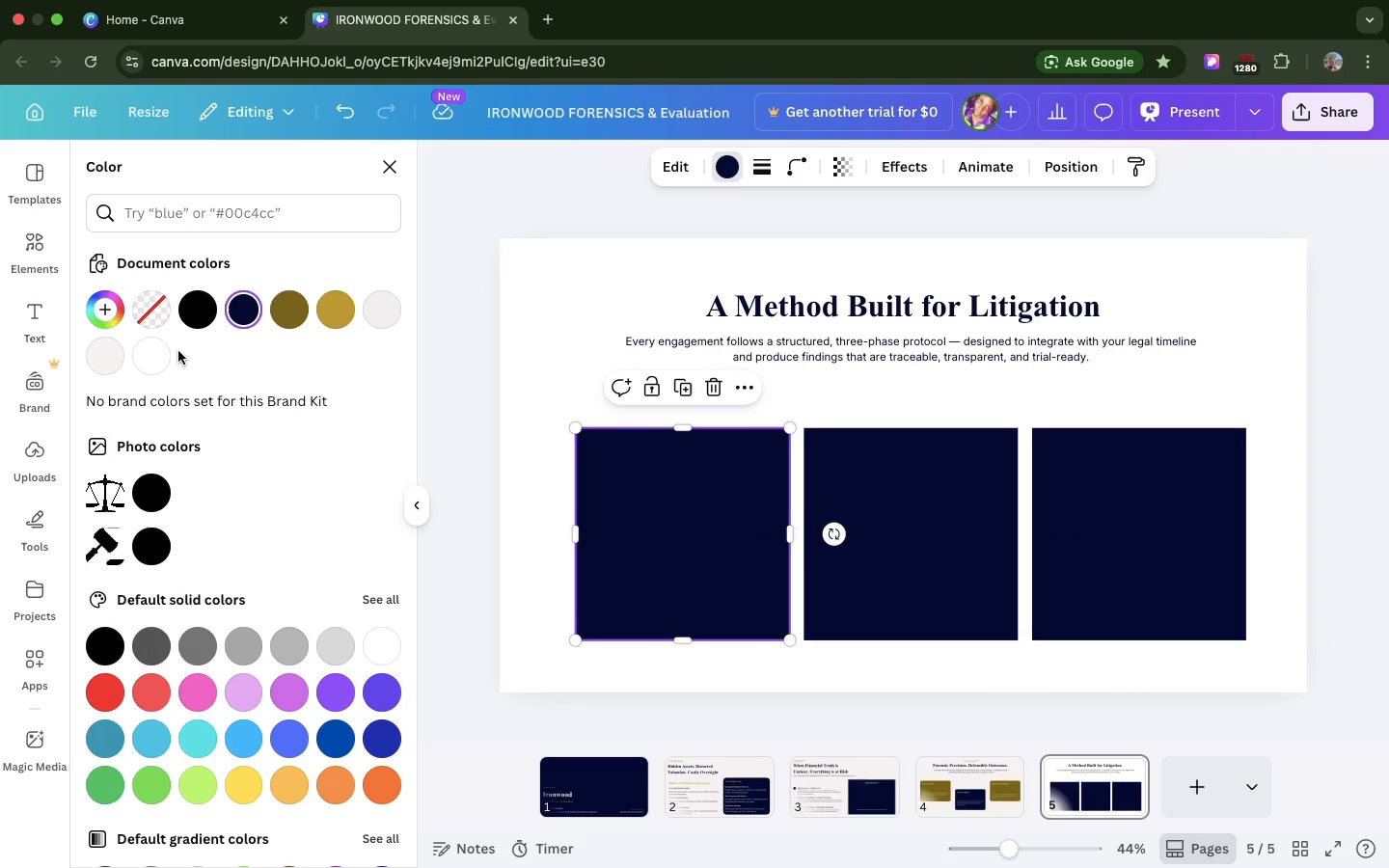 
left_click([150, 358])
 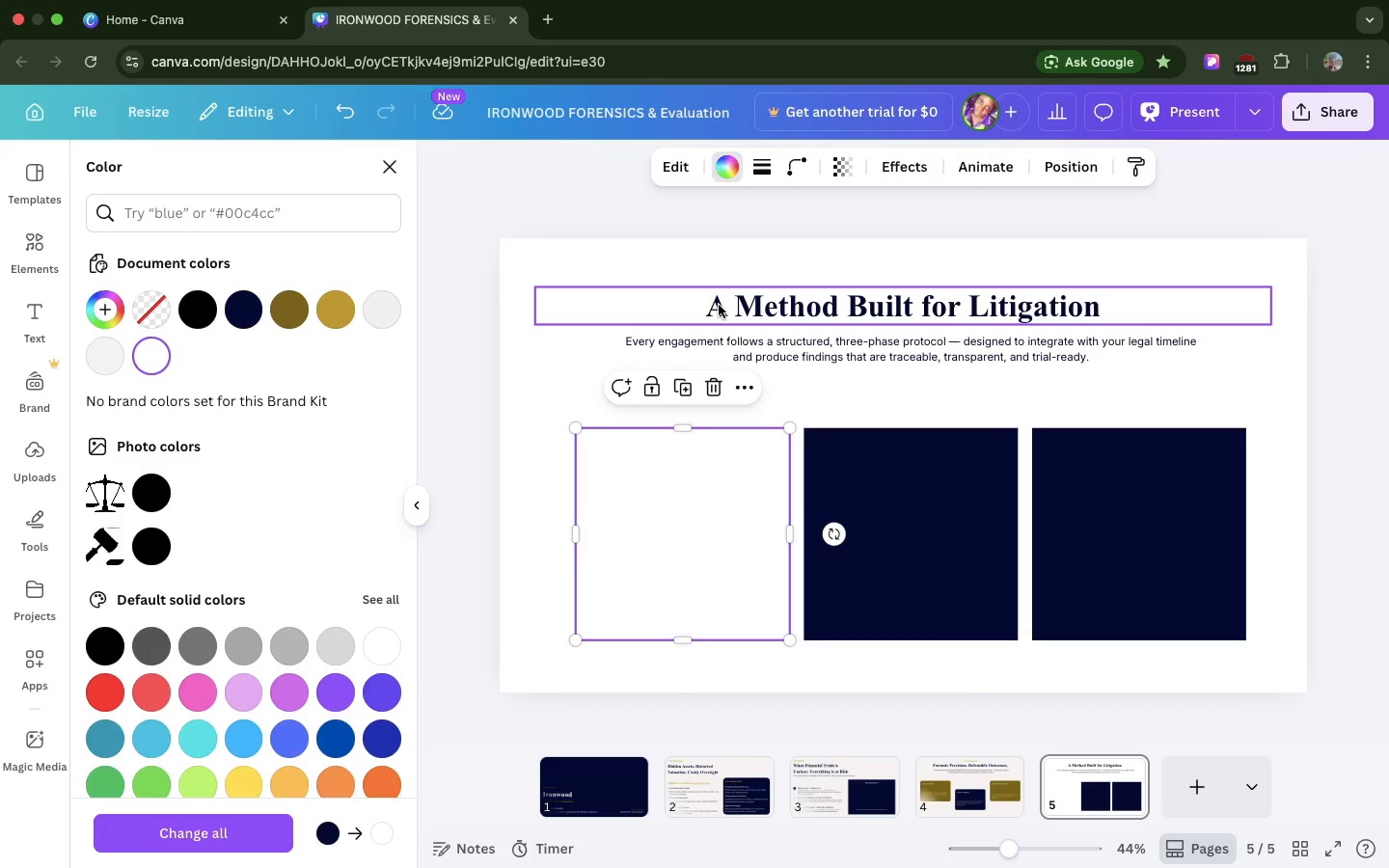 
left_click([719, 305])
 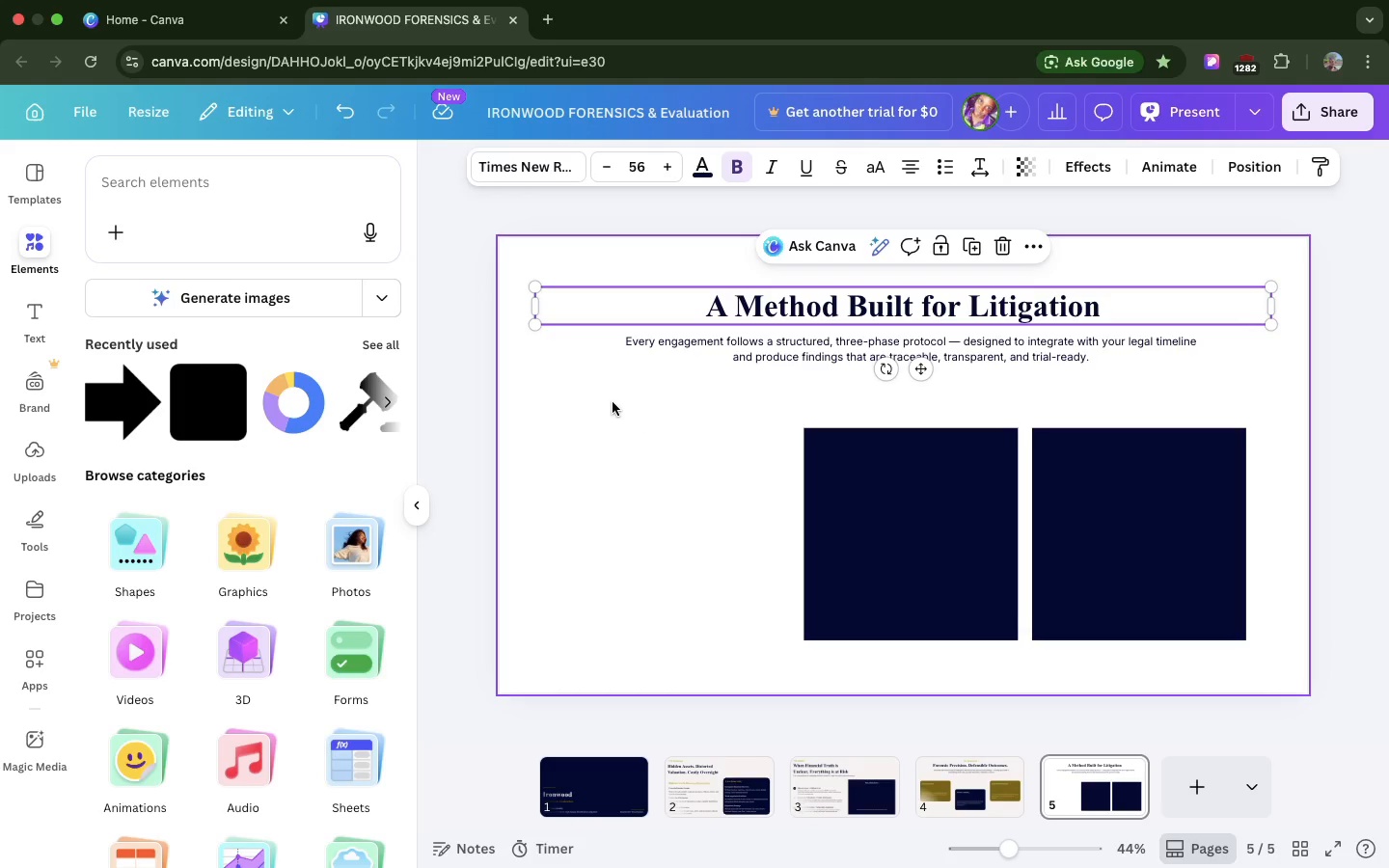 
left_click([613, 402])
 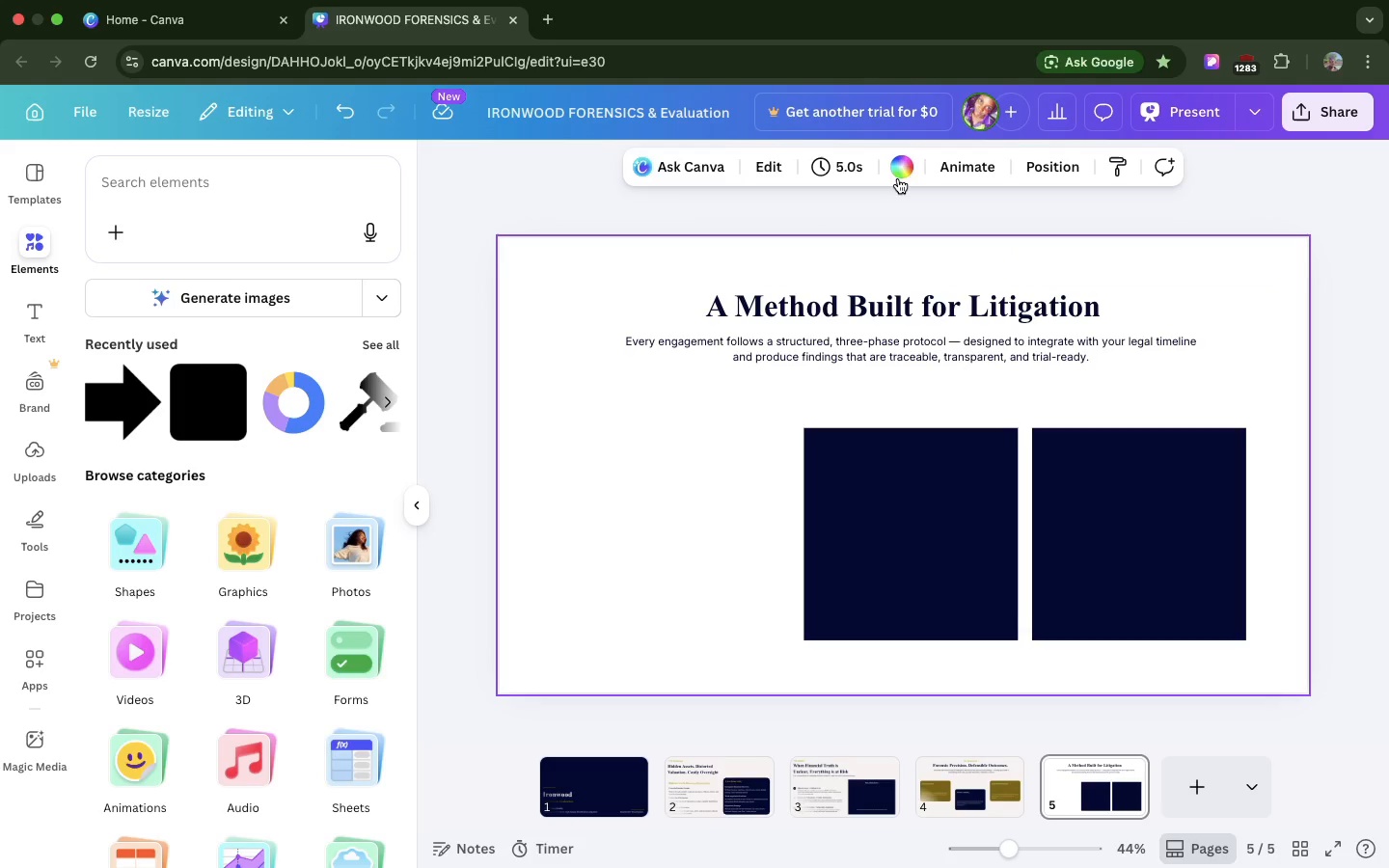 
left_click([900, 176])
 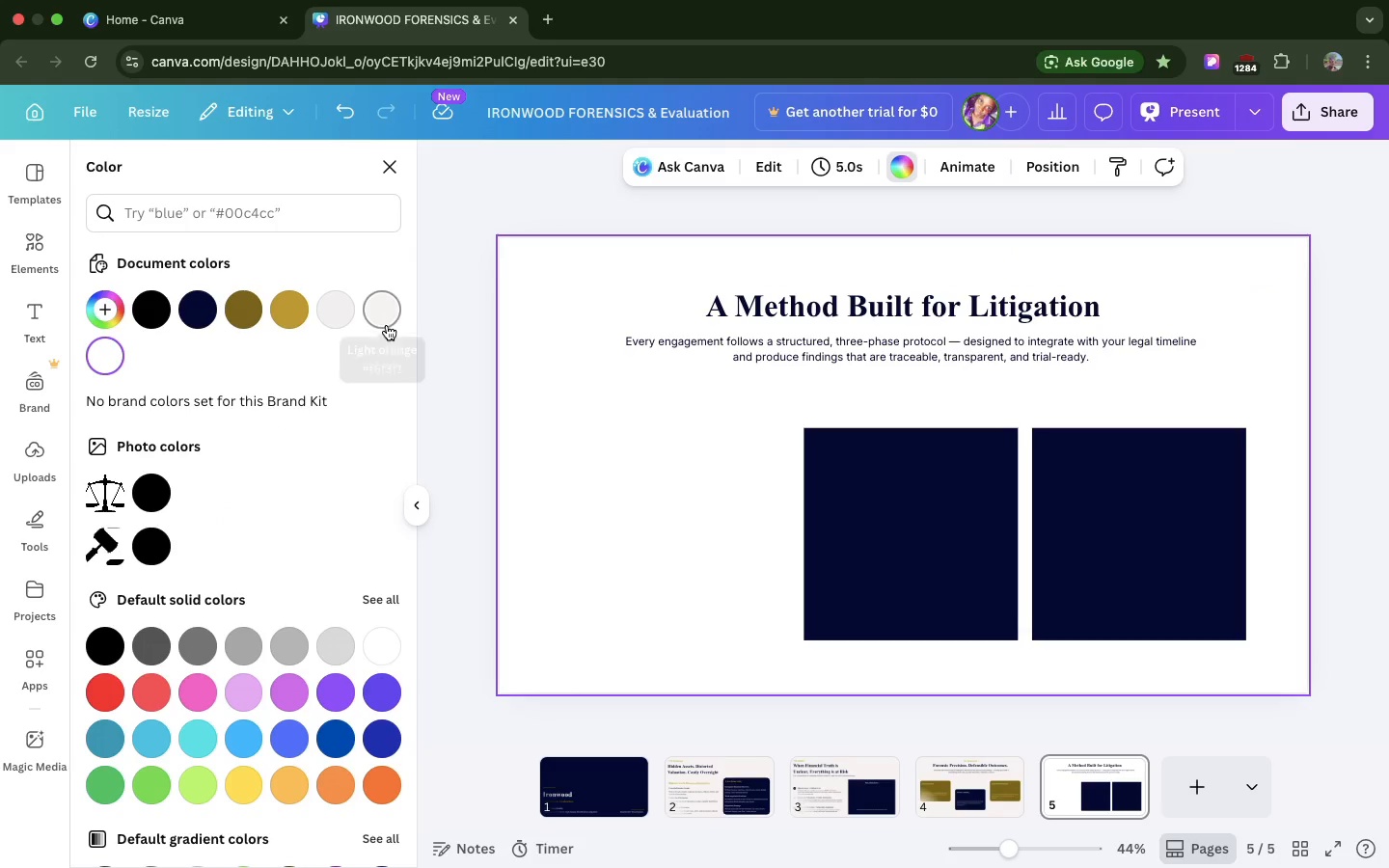 
left_click([387, 325])
 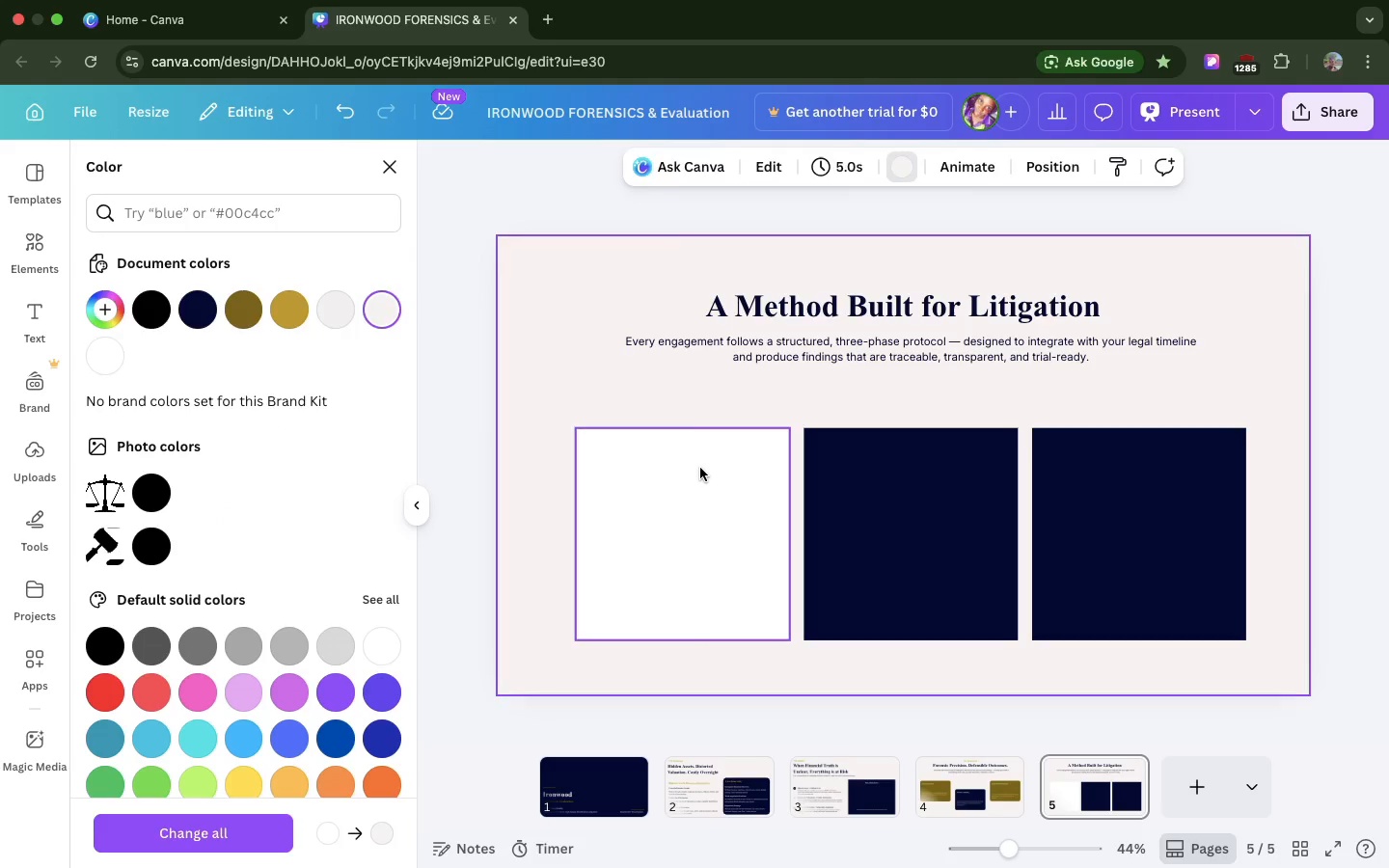 
left_click([700, 468])
 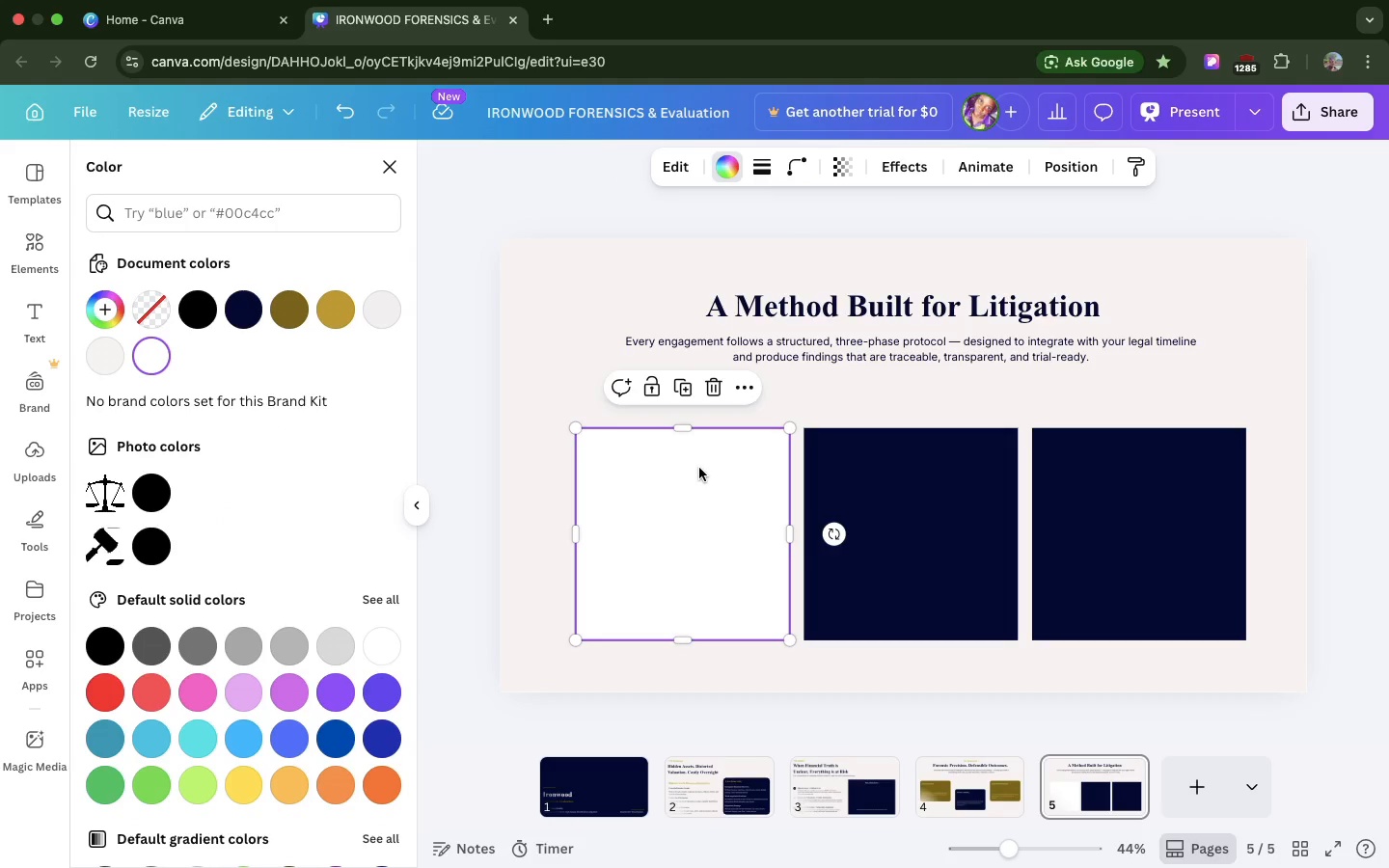 
left_click_drag(start_coordinate=[700, 468], to_coordinate=[666, 470])
 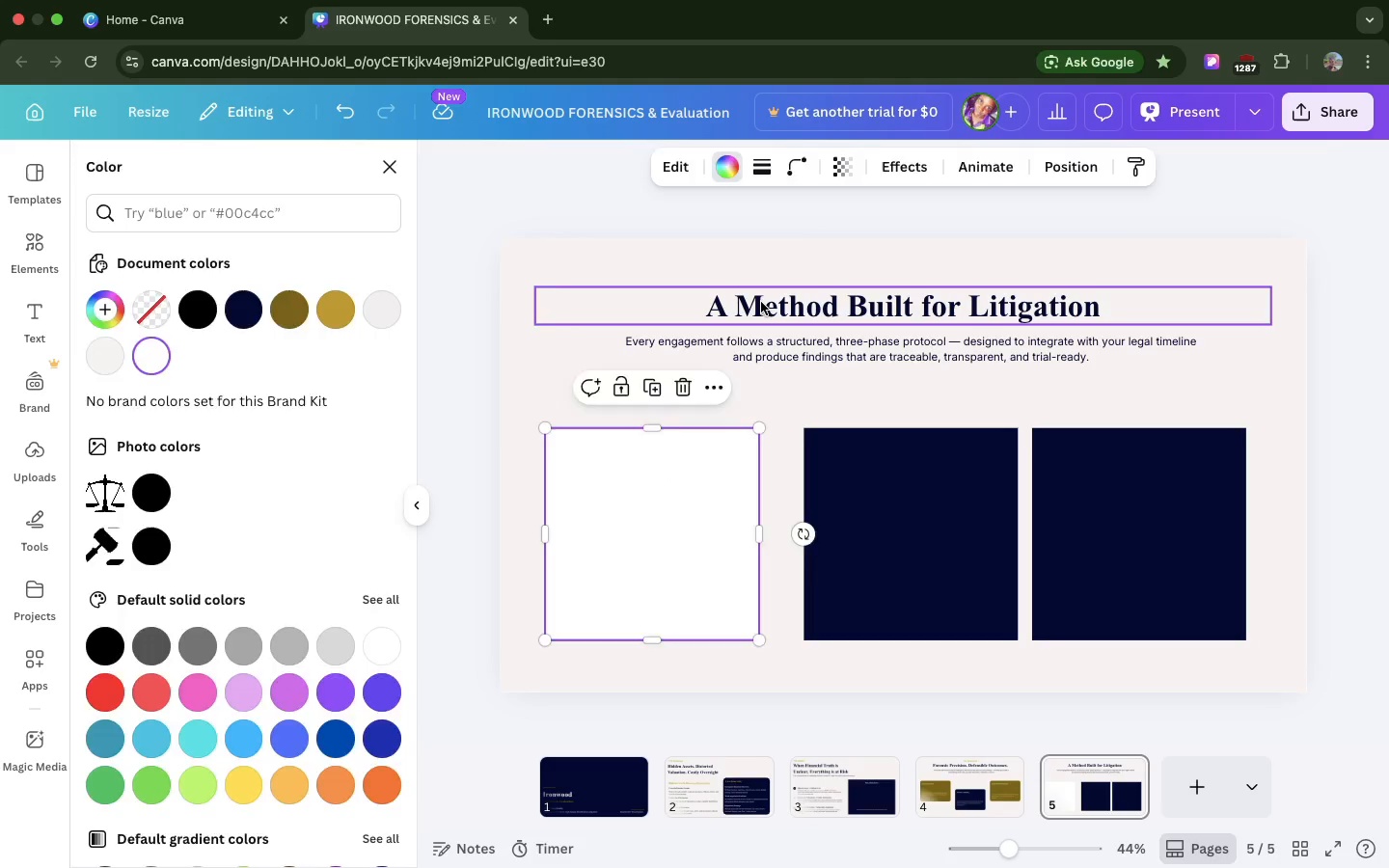 
left_click([761, 302])
 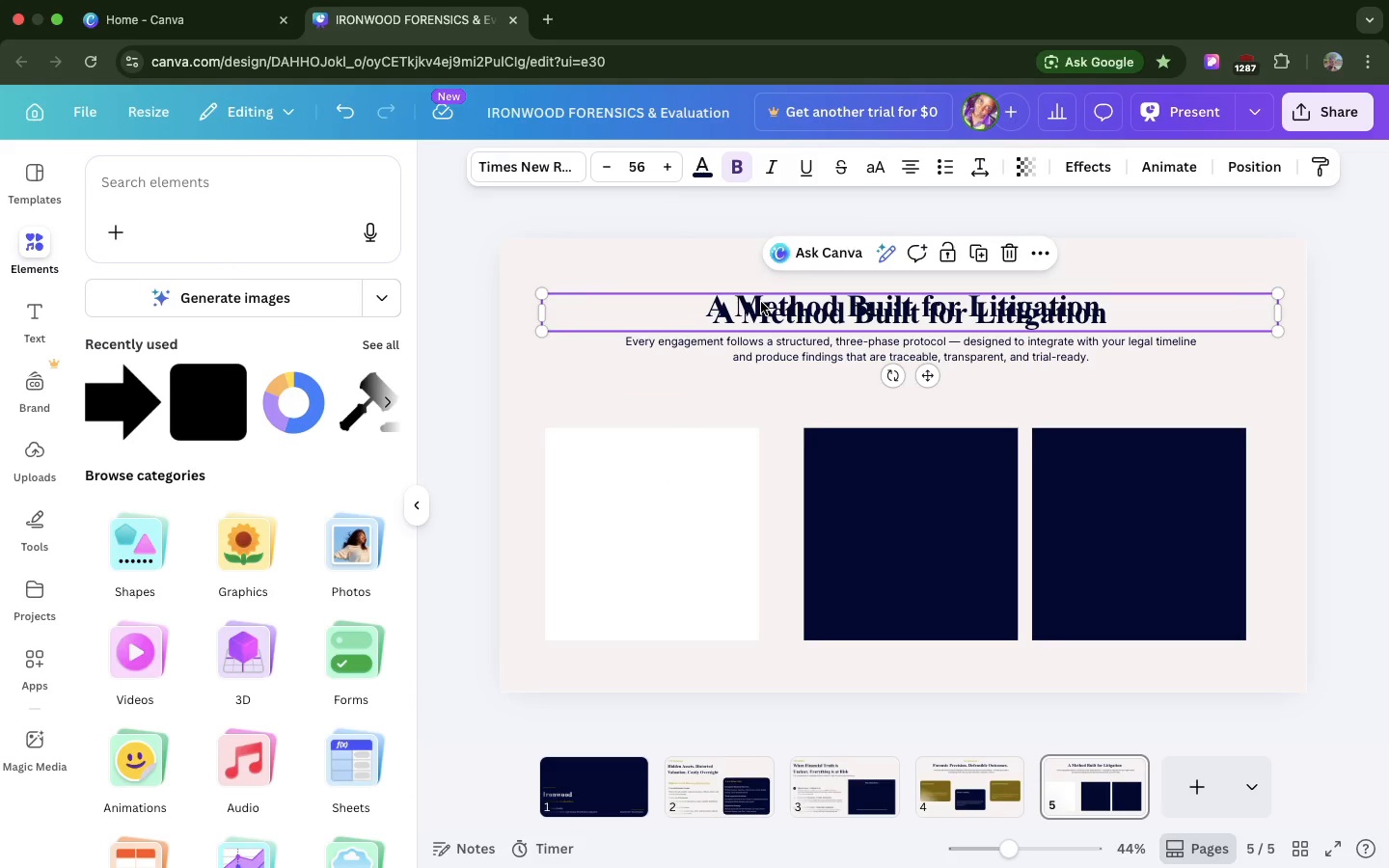 
key(Meta+D)
 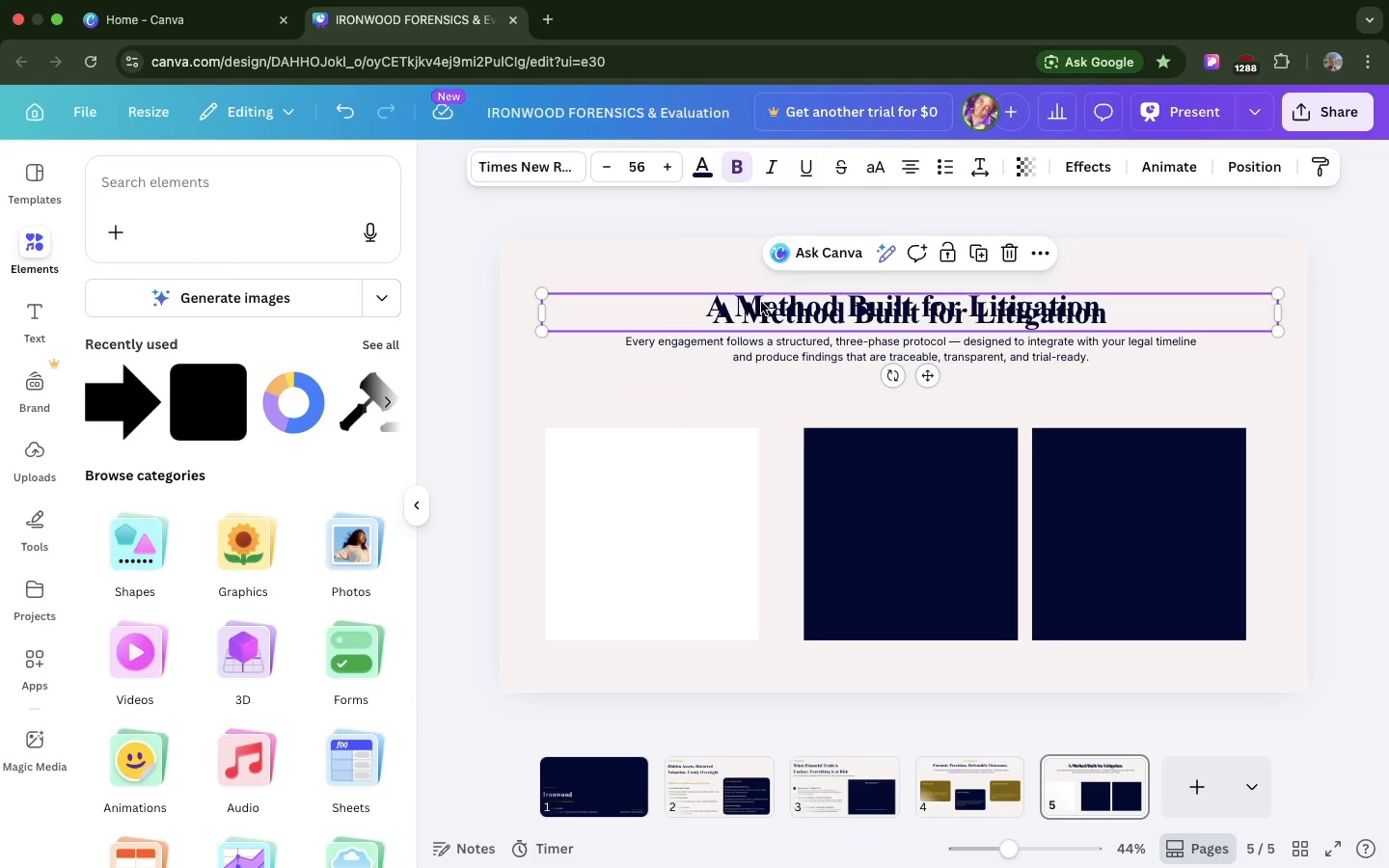 
left_click_drag(start_coordinate=[761, 302], to_coordinate=[694, 449])
 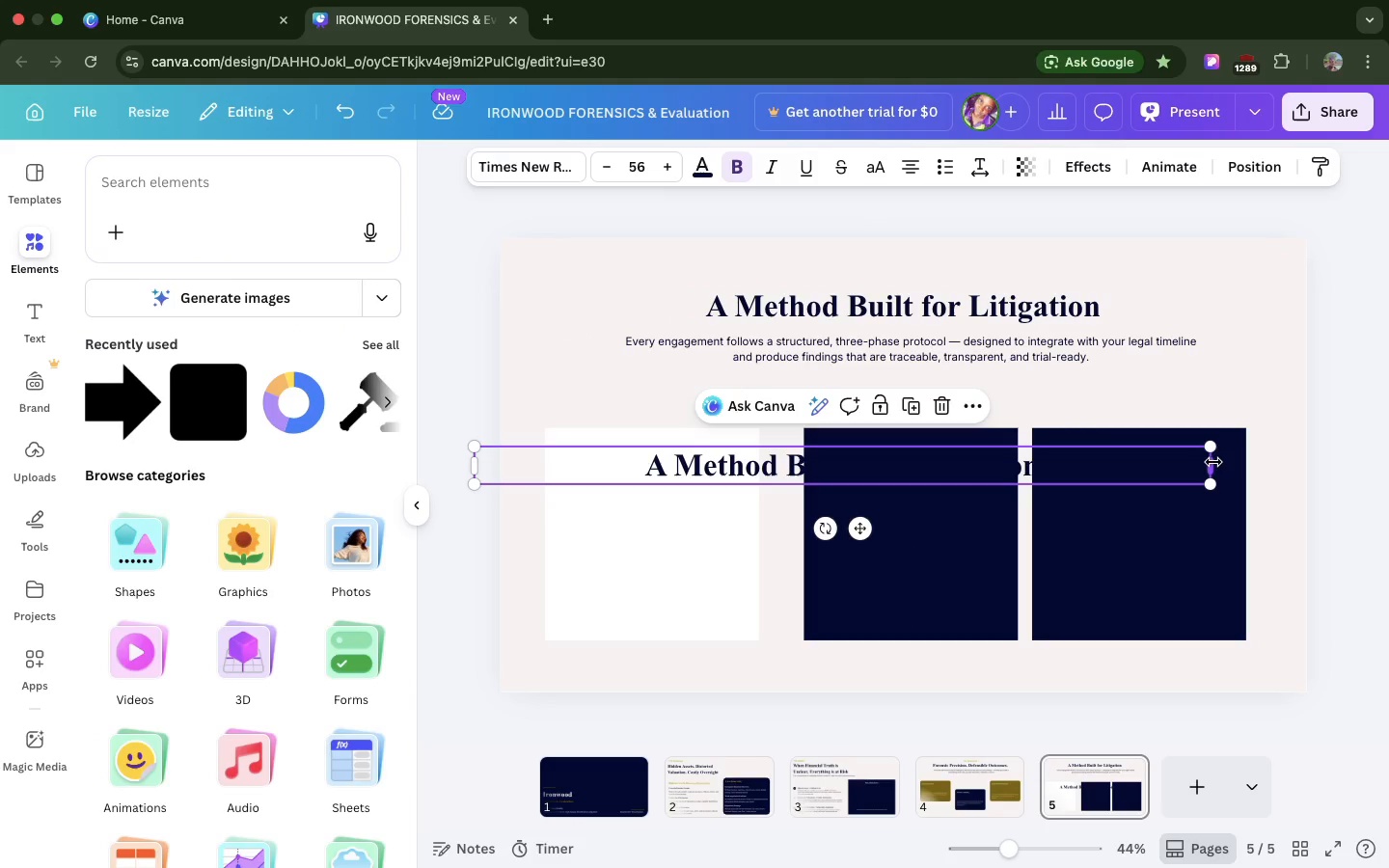 
left_click_drag(start_coordinate=[1213, 462], to_coordinate=[734, 496])
 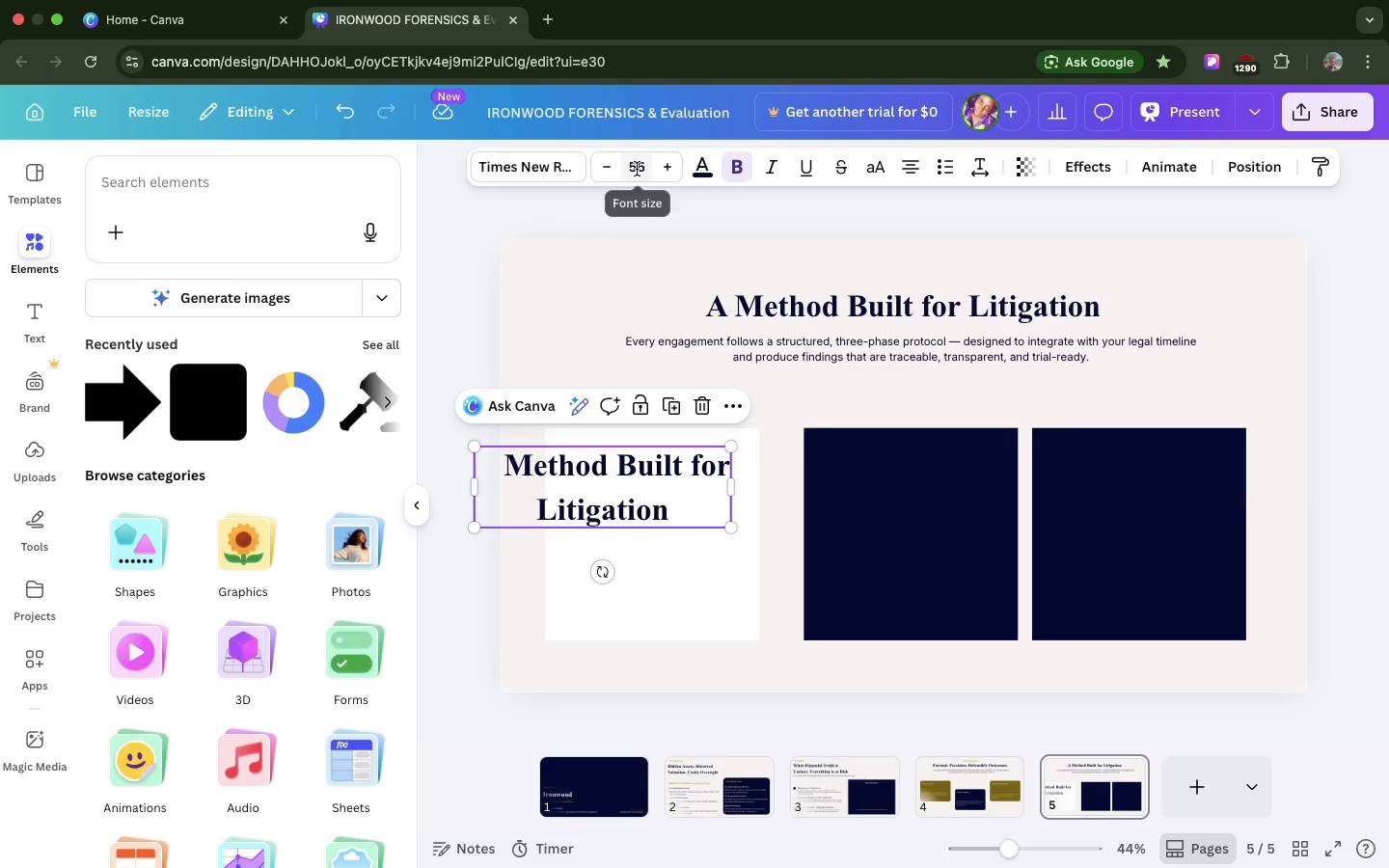 
left_click([637, 169])
 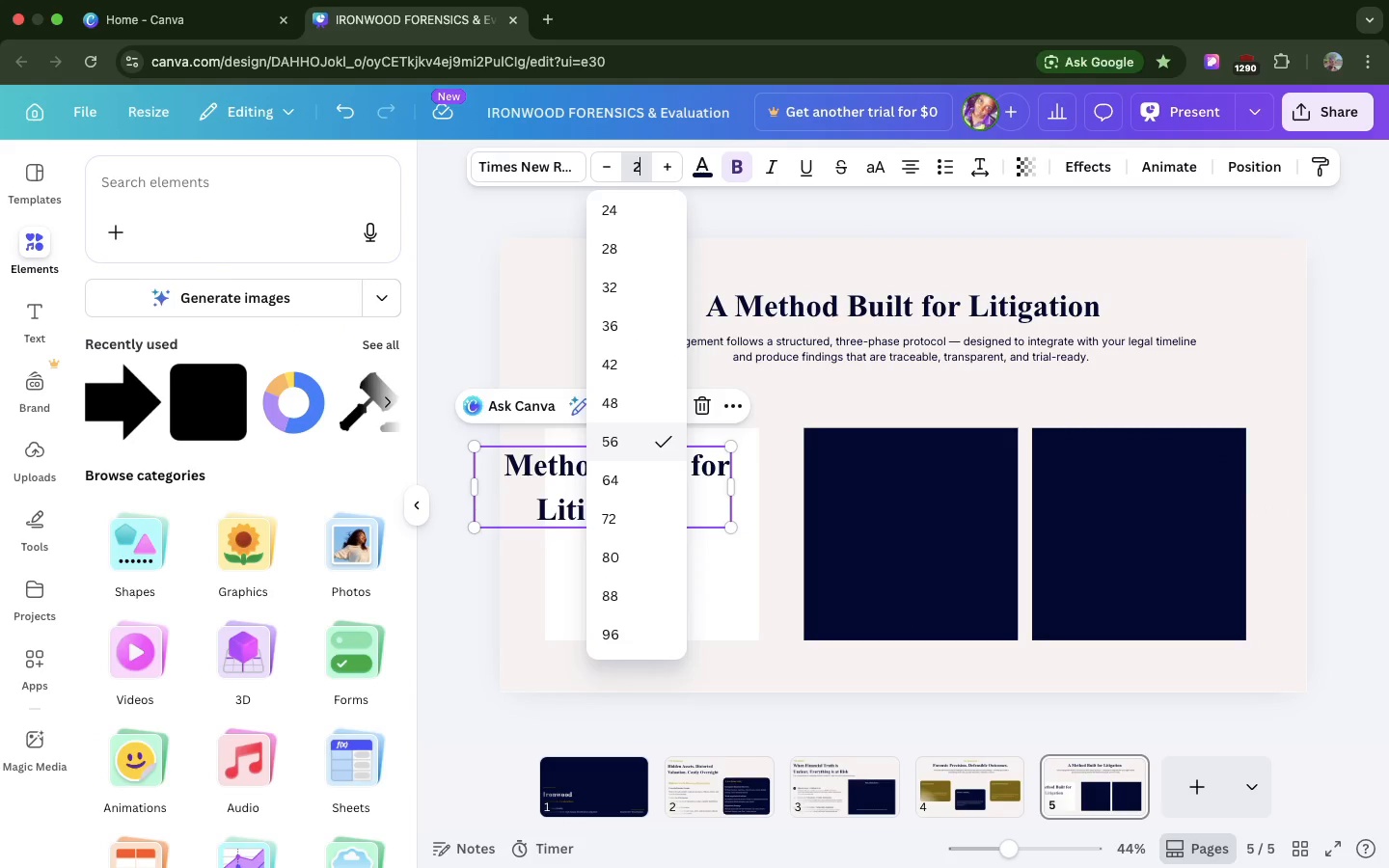 
type(2)
key(Backspace)
type(16)
 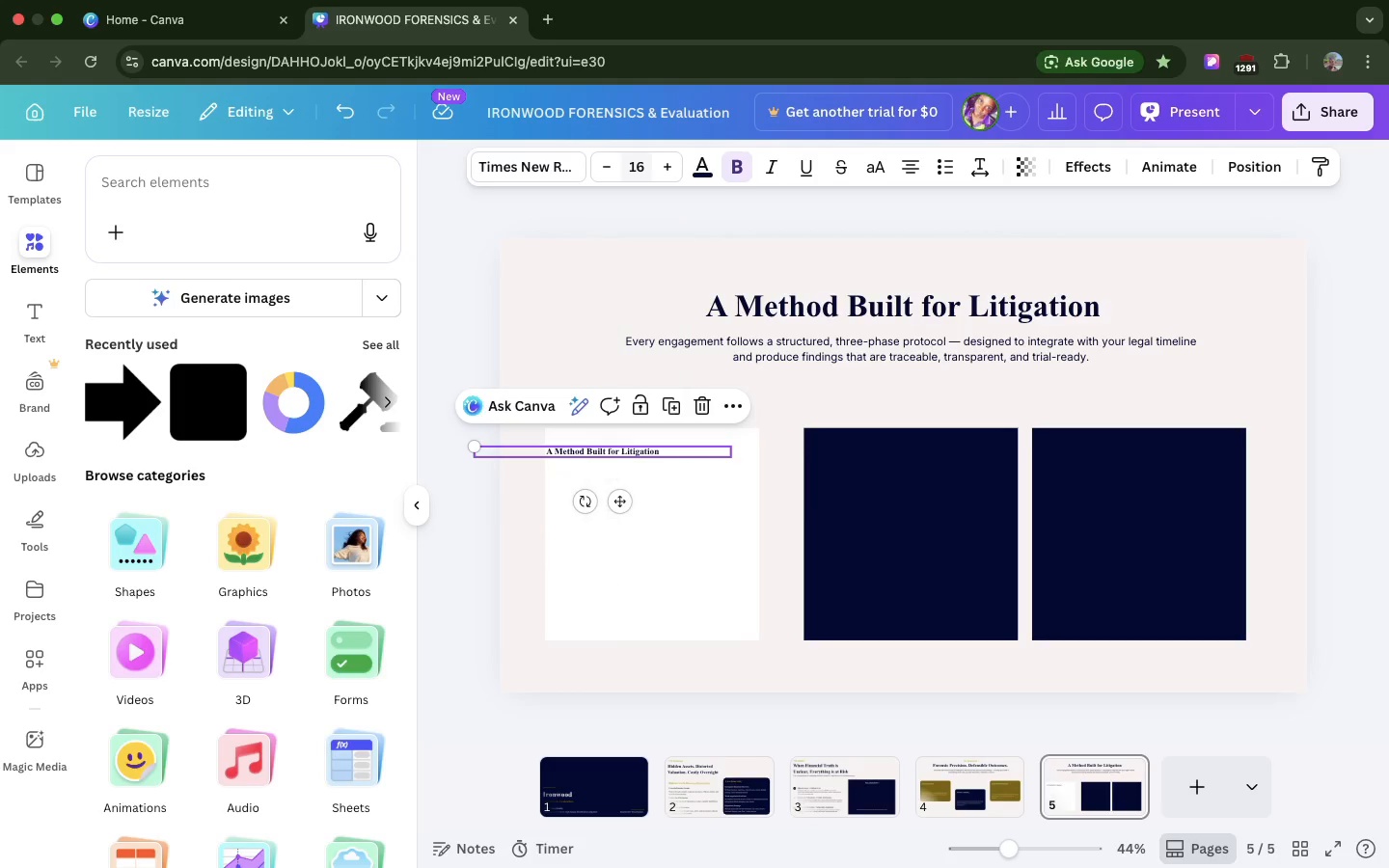 
key(Enter)
 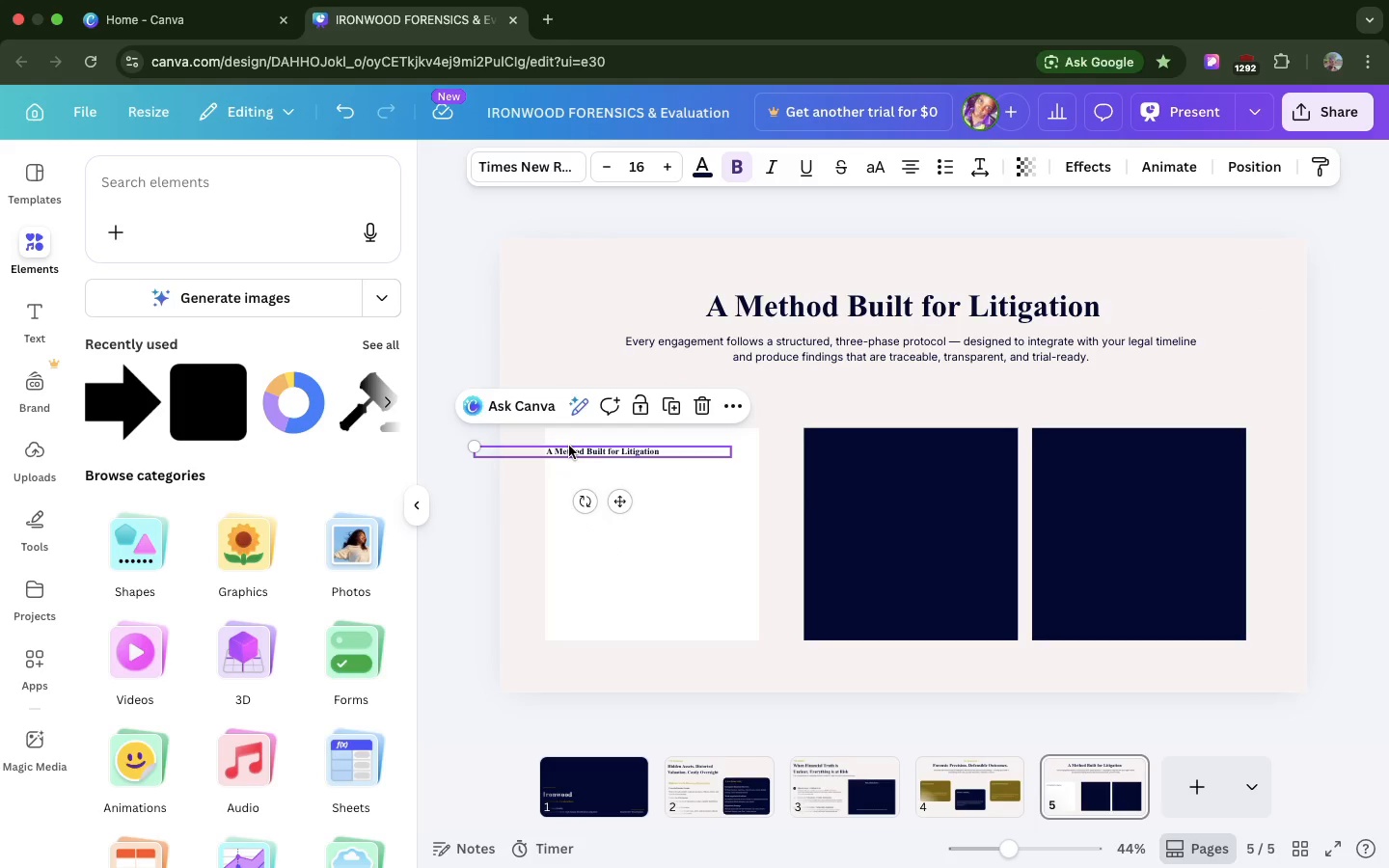 
left_click_drag(start_coordinate=[569, 446], to_coordinate=[624, 445])
 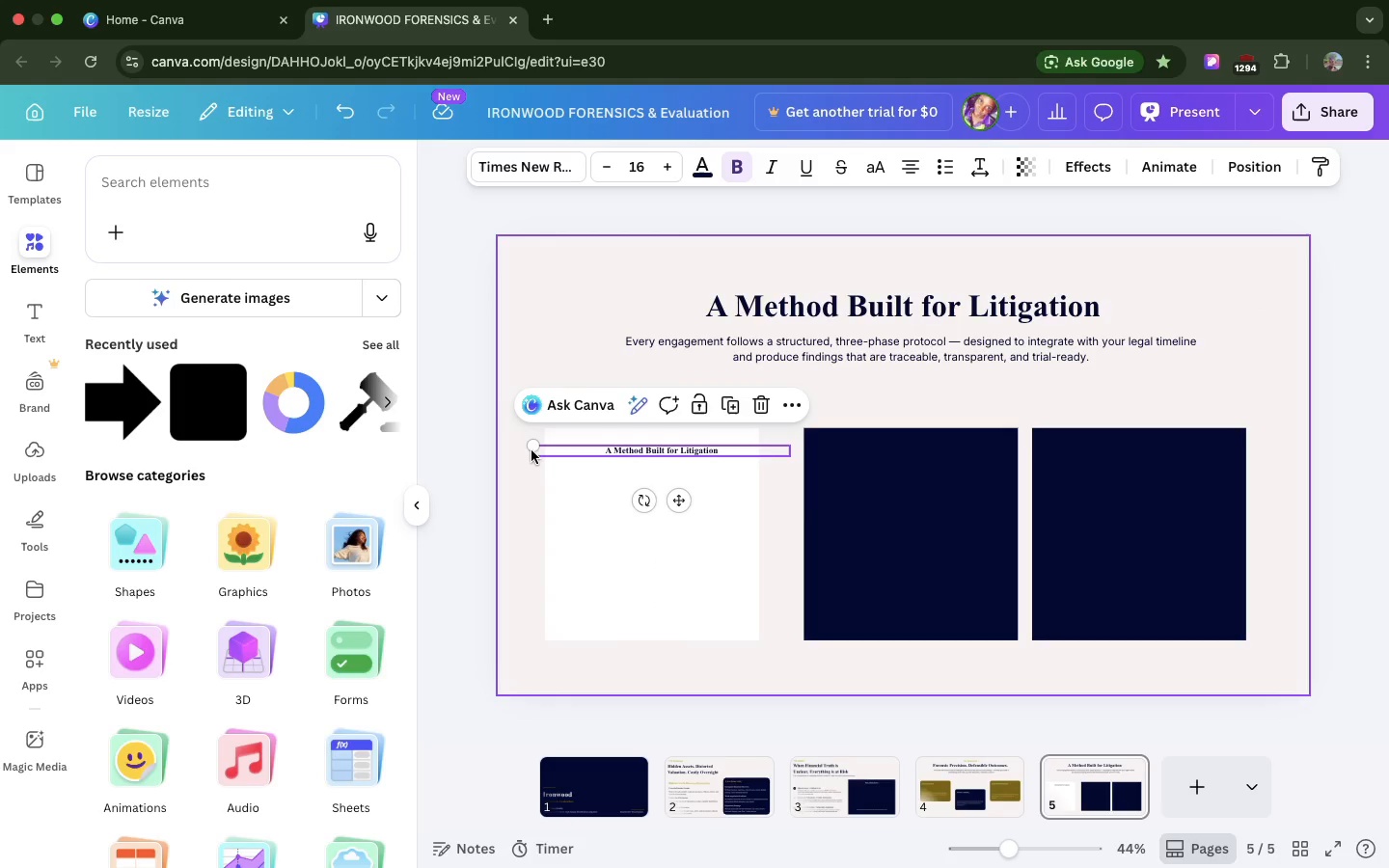 
left_click_drag(start_coordinate=[531, 449], to_coordinate=[584, 451])
 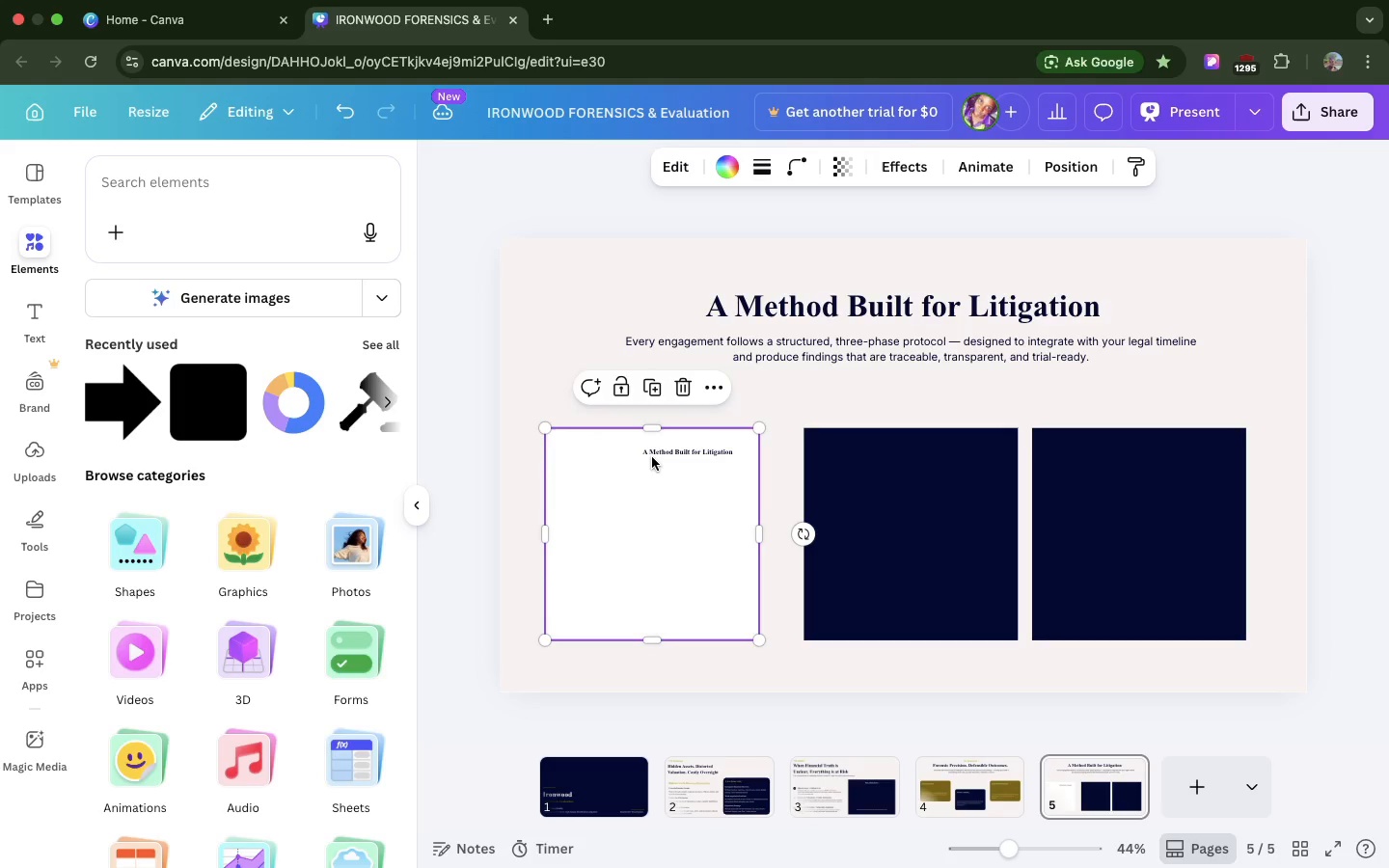 
left_click([652, 458])
 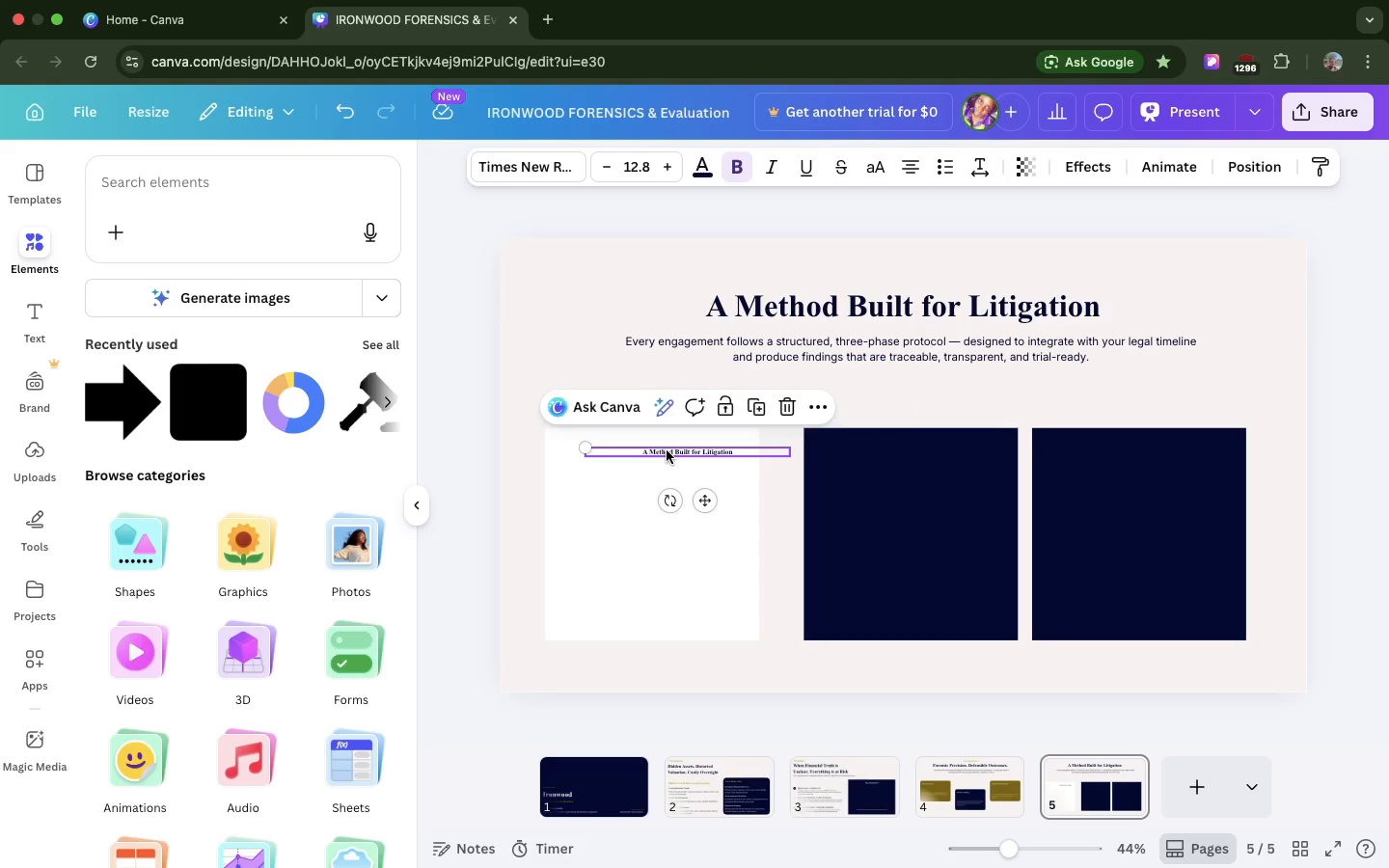 
left_click([667, 450])
 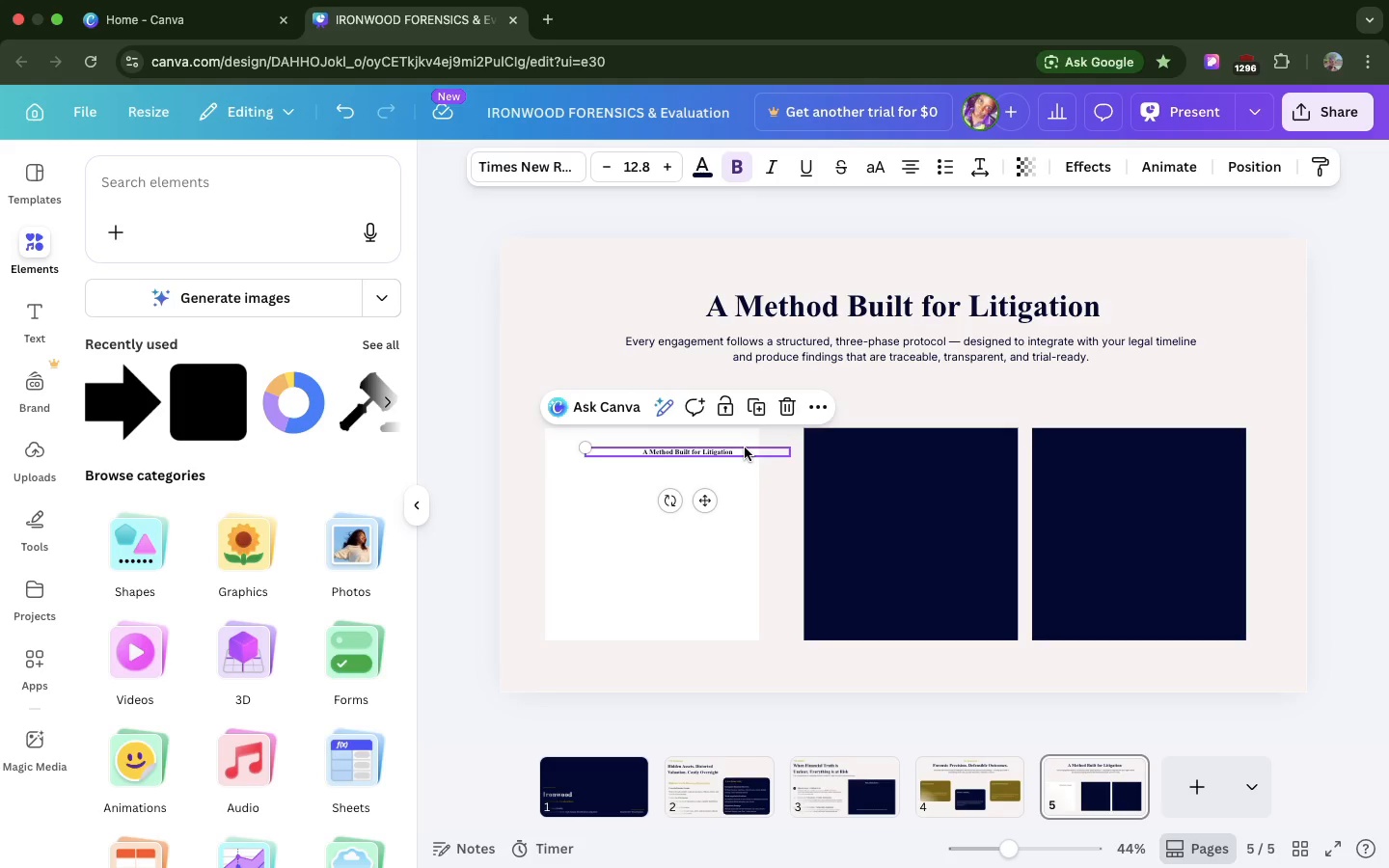 
left_click_drag(start_coordinate=[745, 448], to_coordinate=[710, 447])
 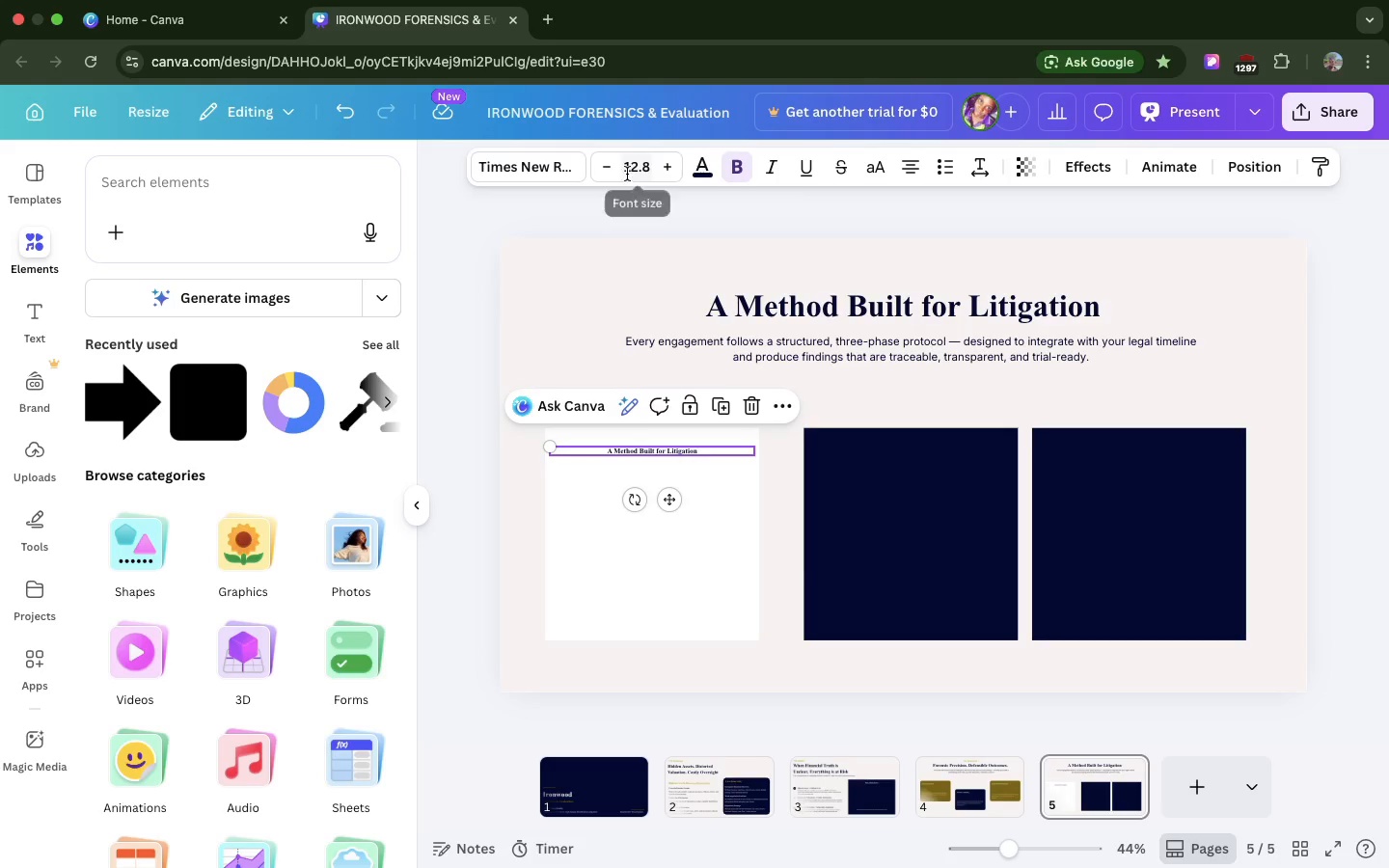 
left_click([627, 173])
 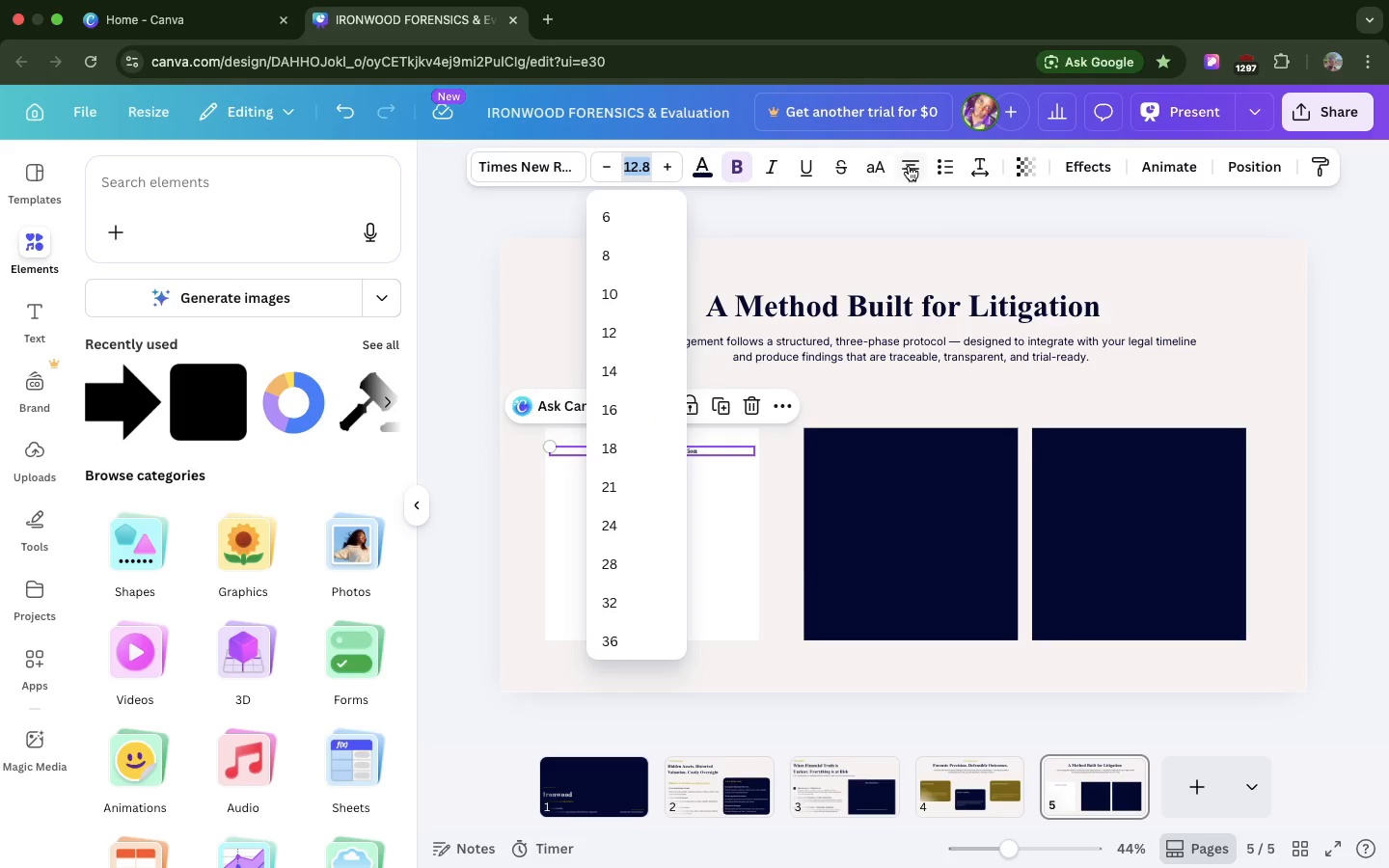 
left_click([909, 166])
 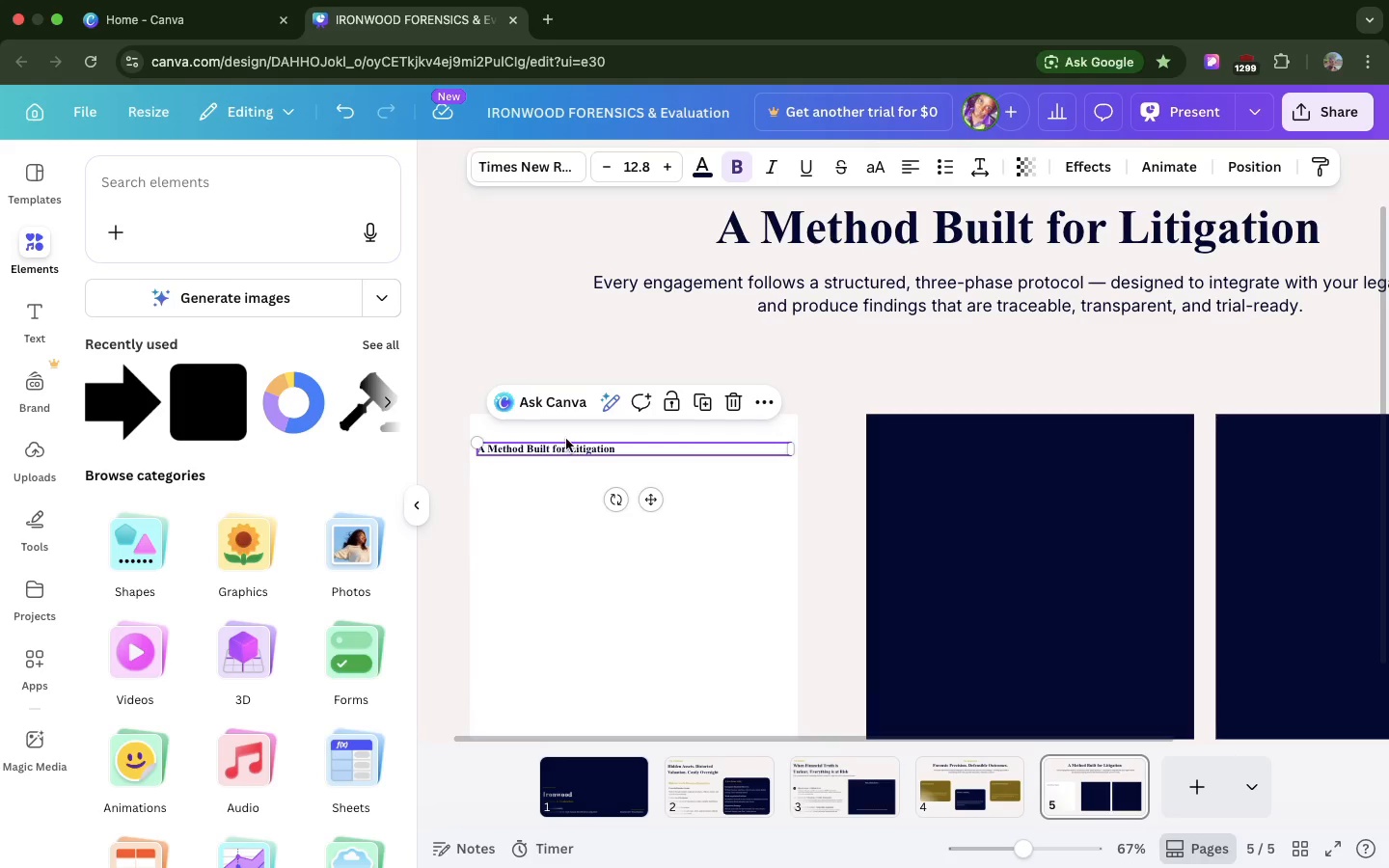 
wait(6.58)
 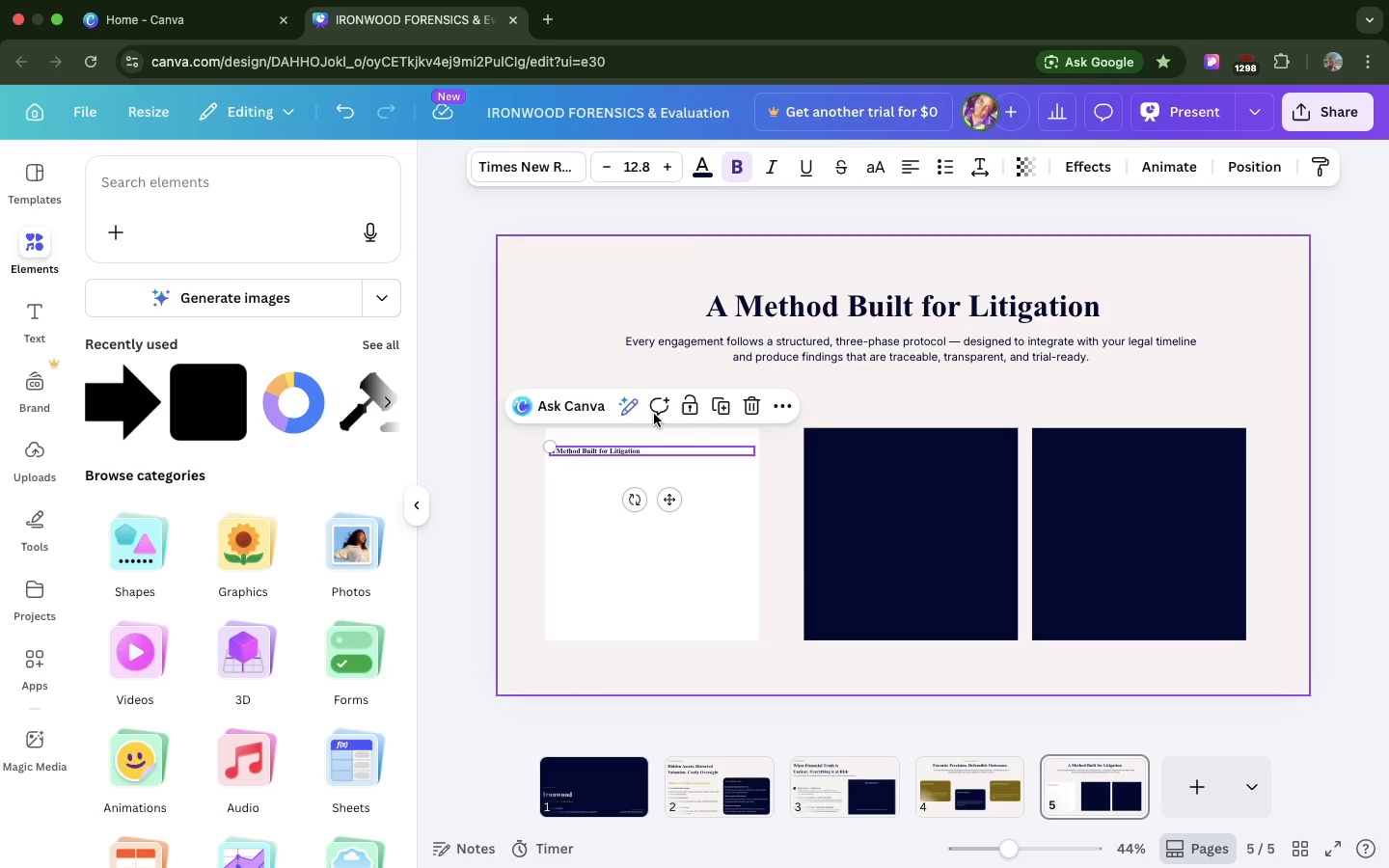 
left_click([629, 158])
 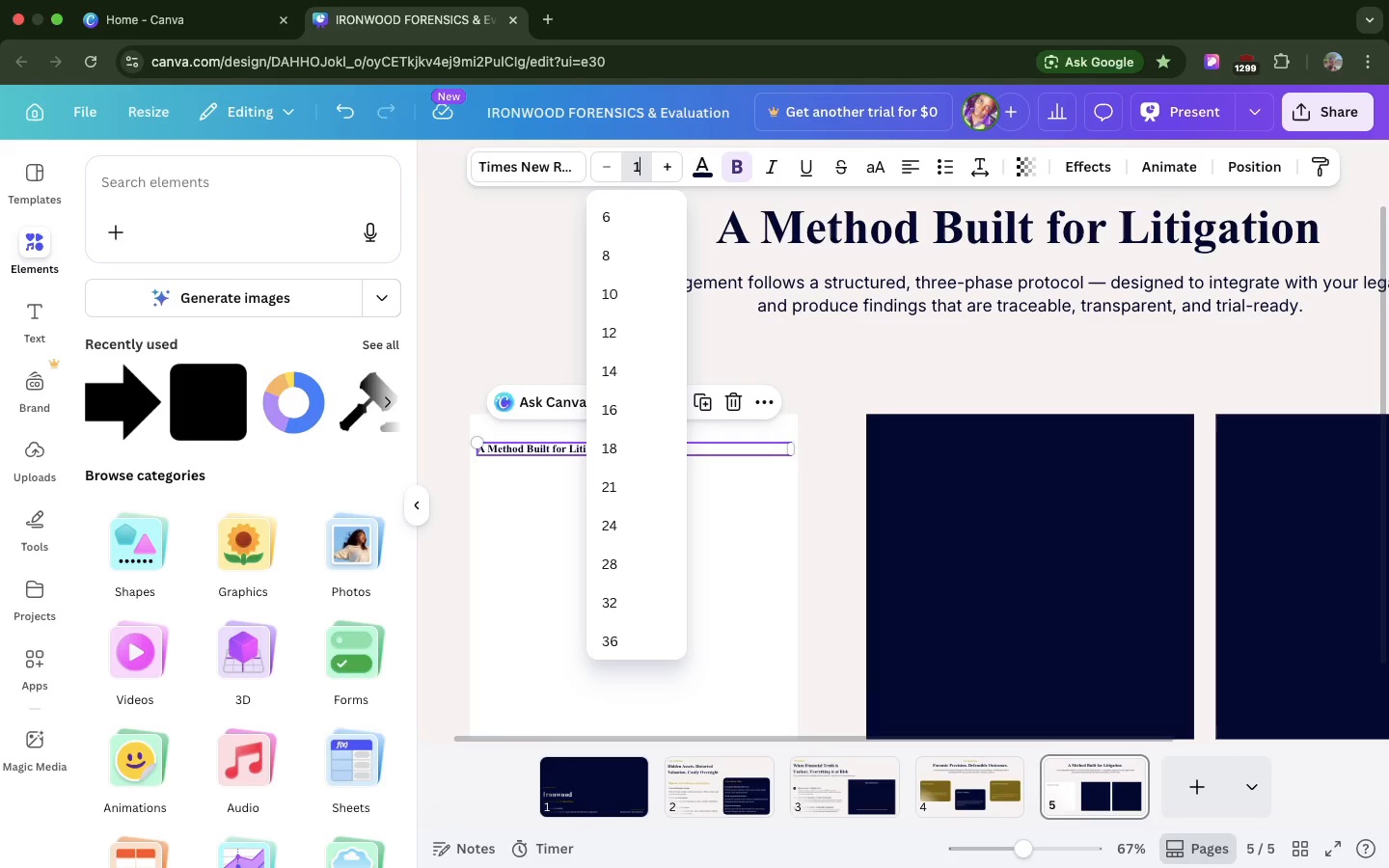 
type(18)
 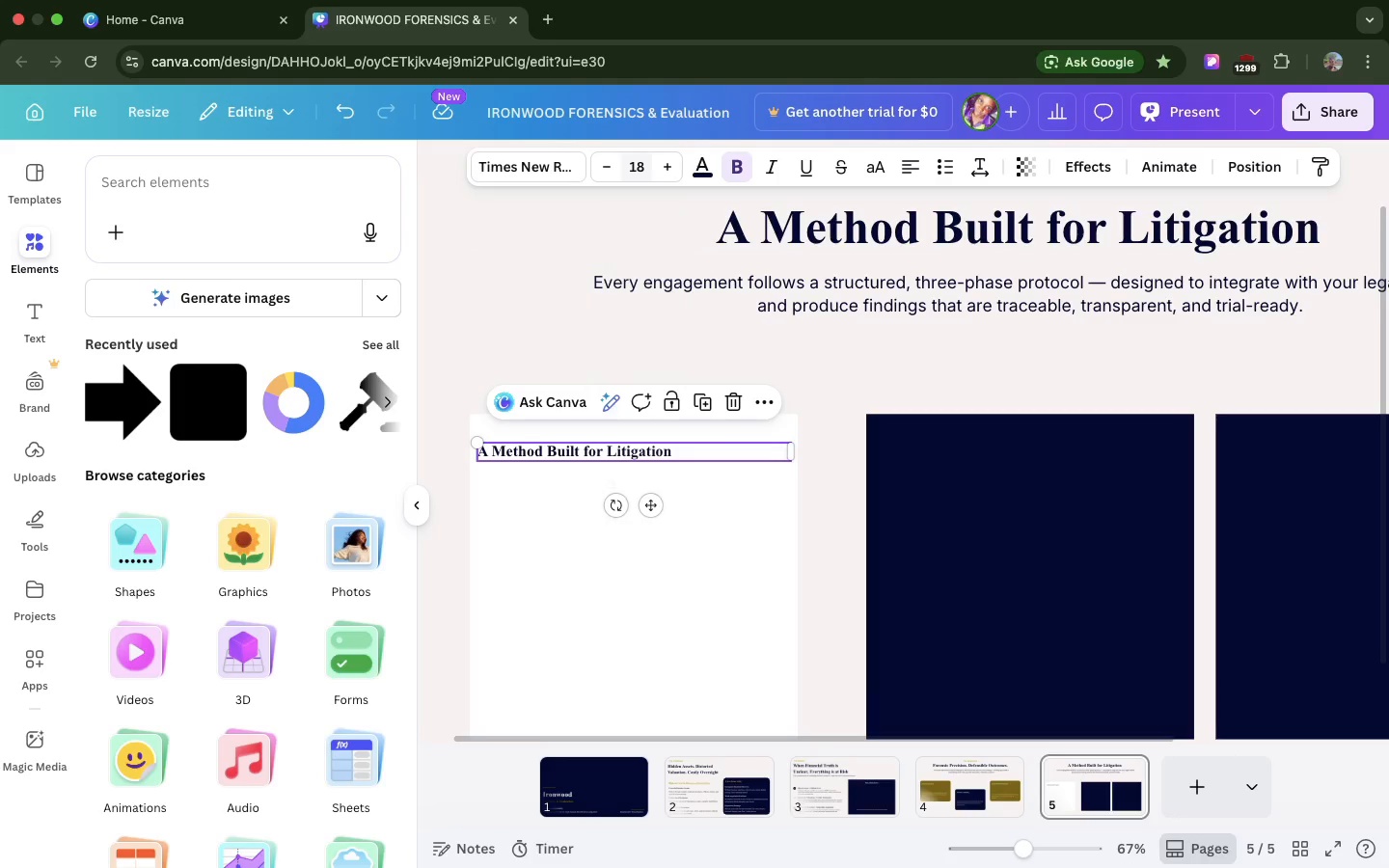 
key(Enter)
 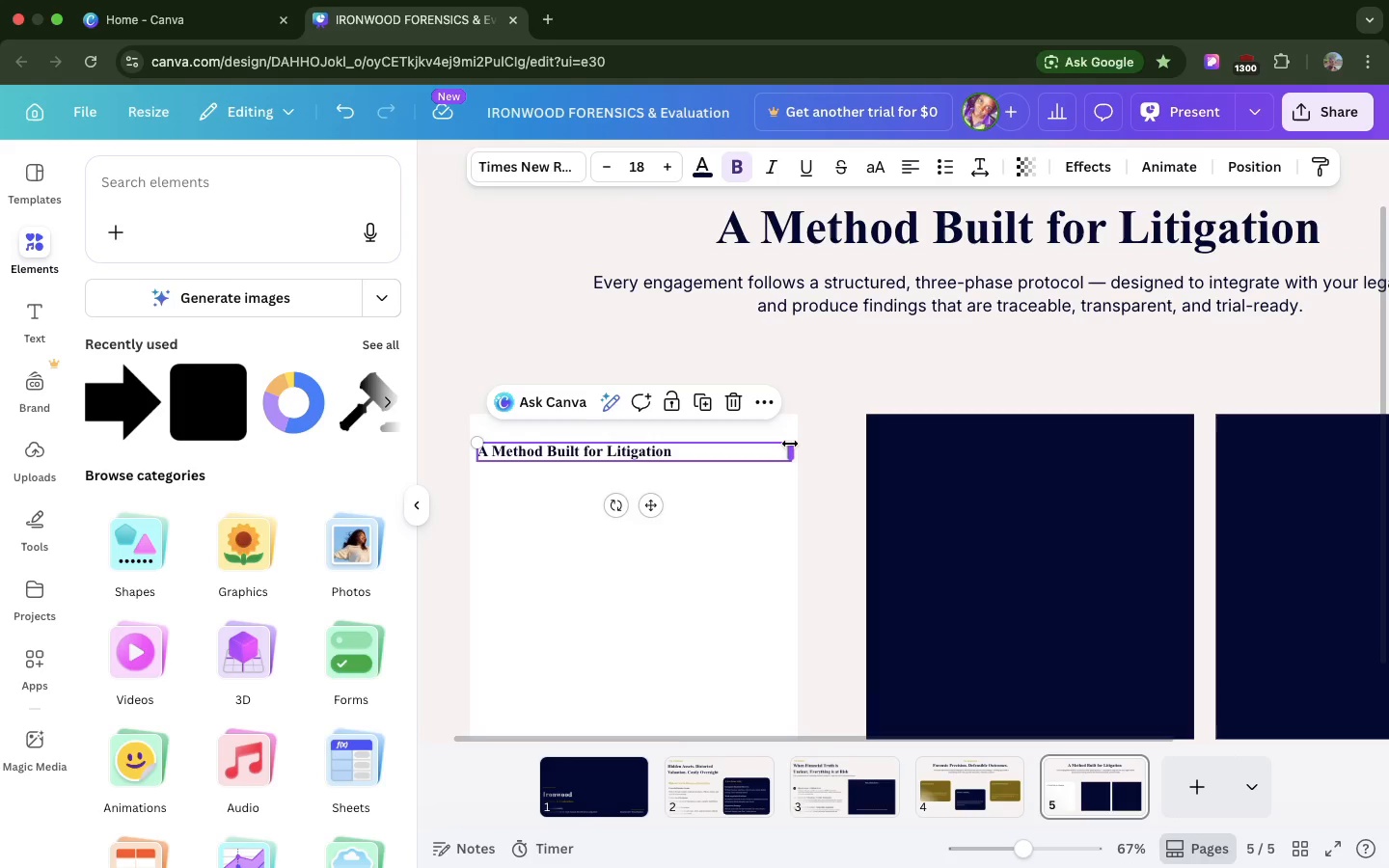 
left_click_drag(start_coordinate=[790, 444], to_coordinate=[654, 448])
 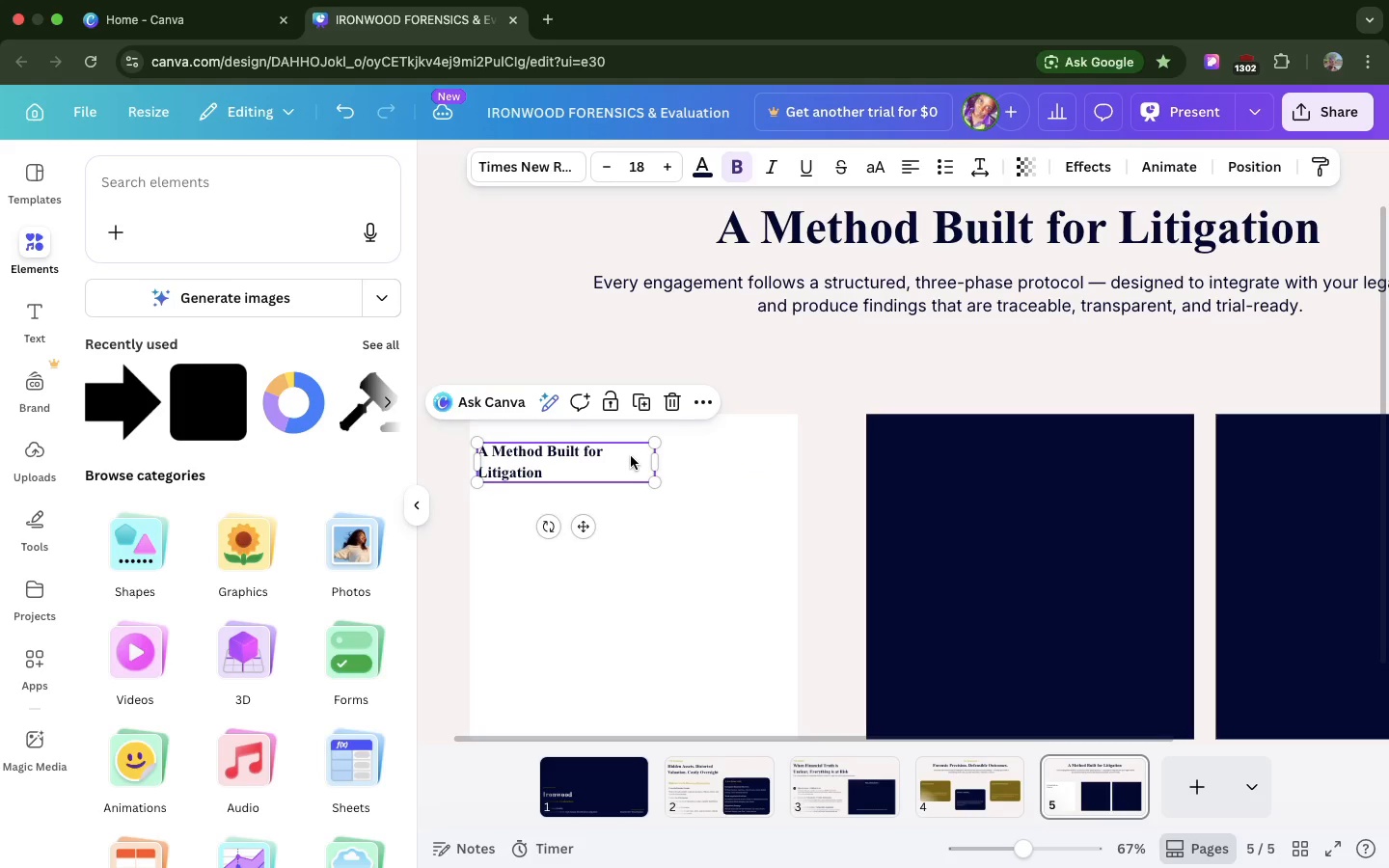 
left_click_drag(start_coordinate=[631, 456], to_coordinate=[642, 456])
 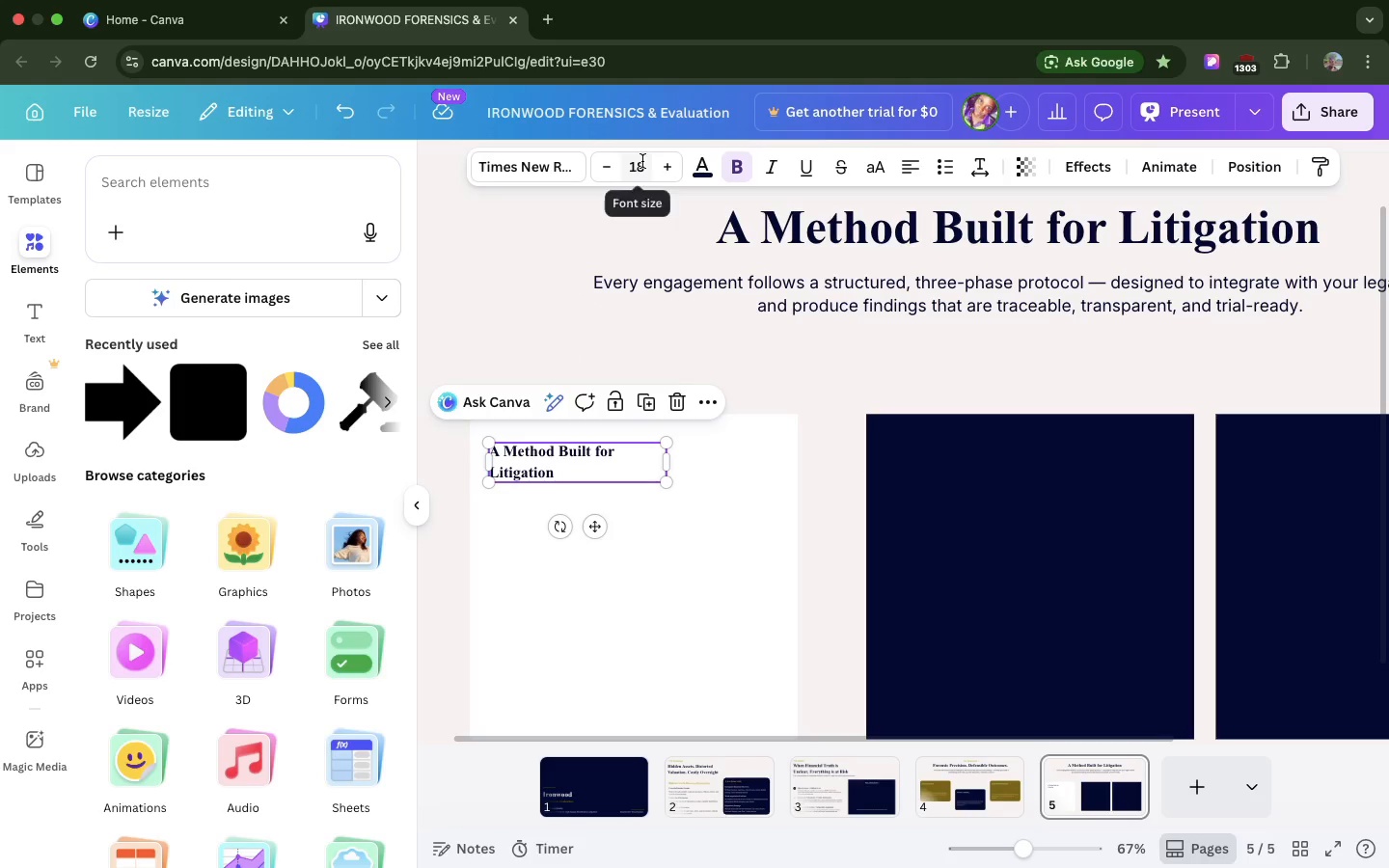 
left_click([642, 161])
 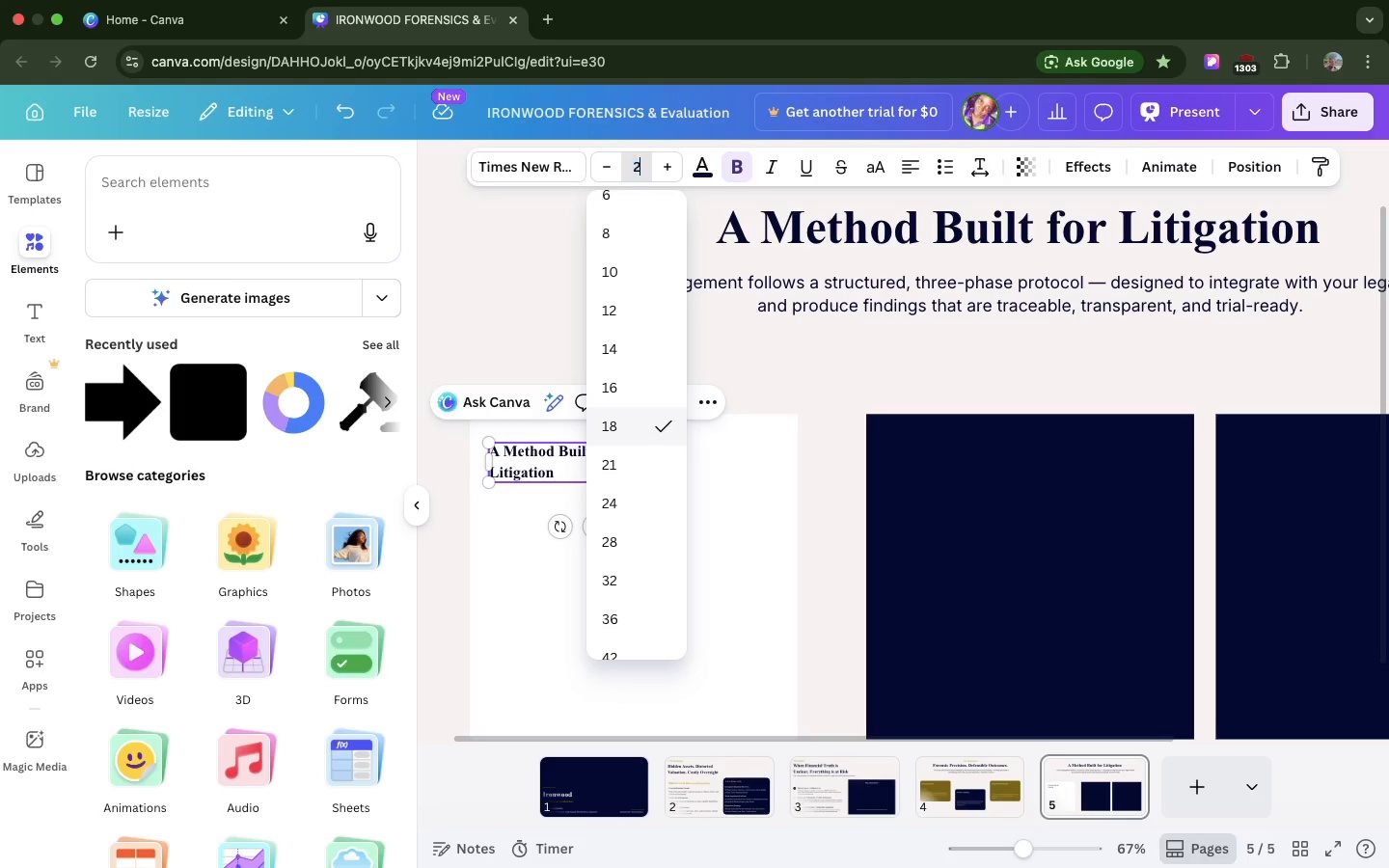 
type(20)
 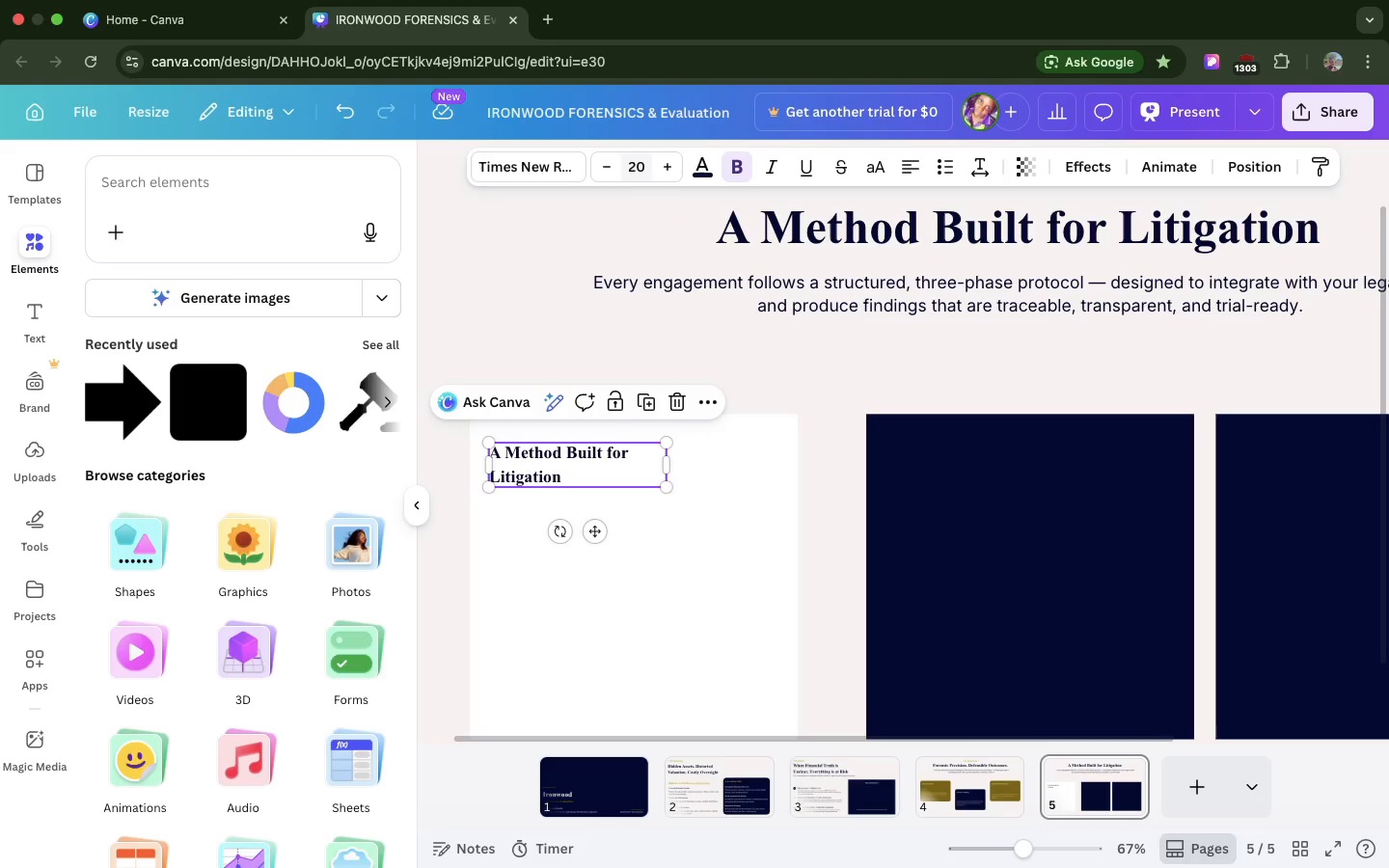 
key(Enter)
 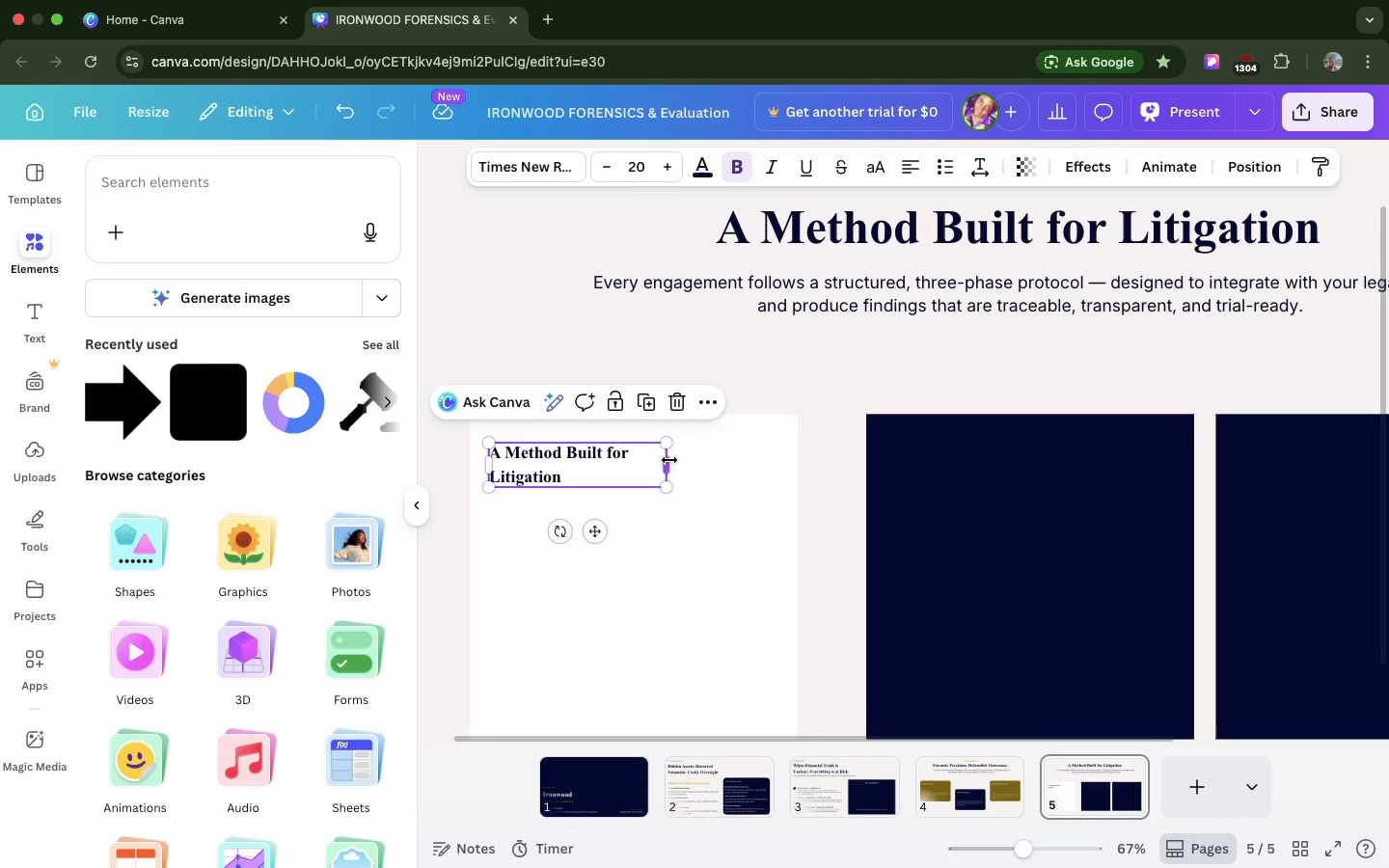 
left_click_drag(start_coordinate=[669, 460], to_coordinate=[720, 444])
 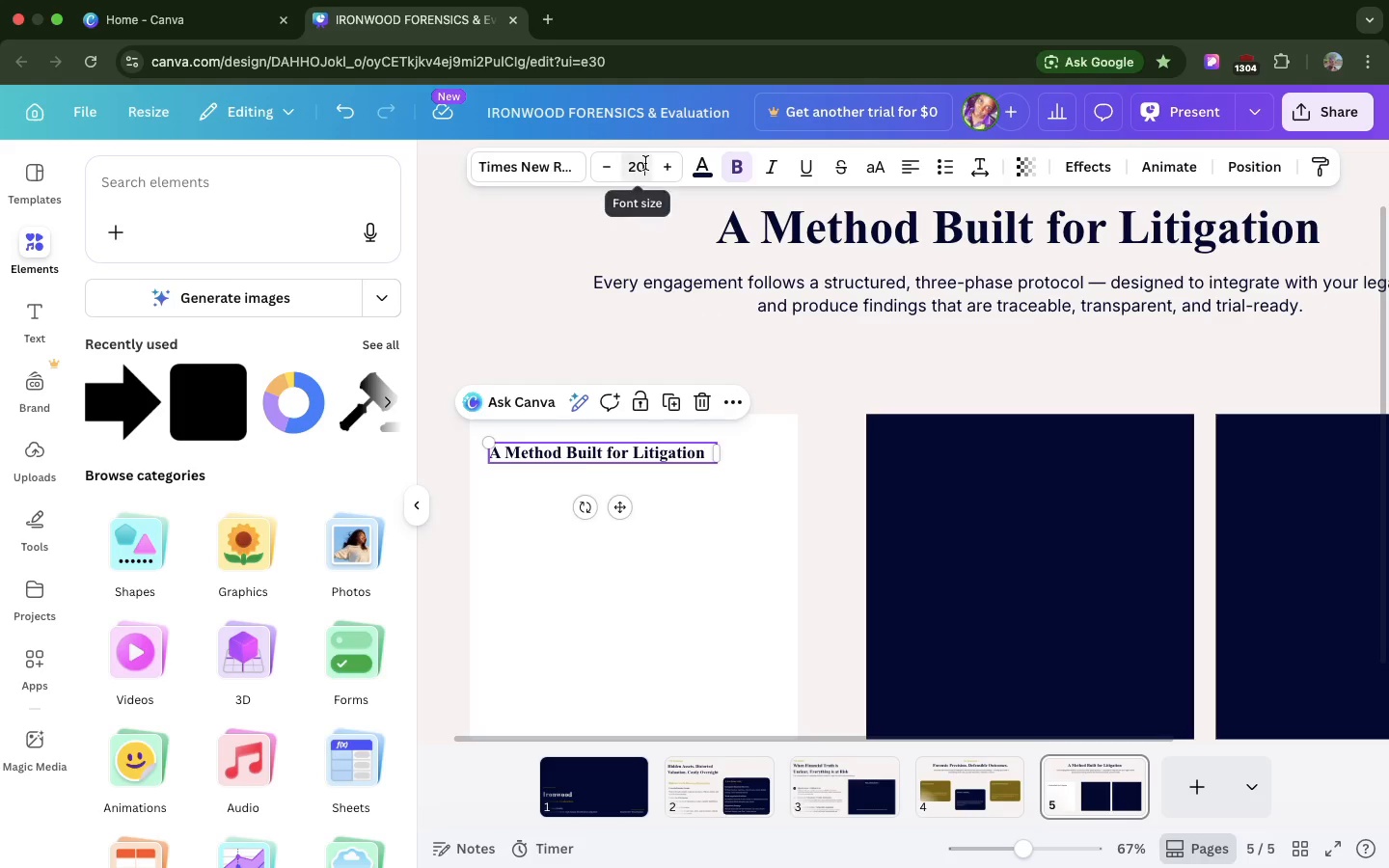 
left_click([645, 163])
 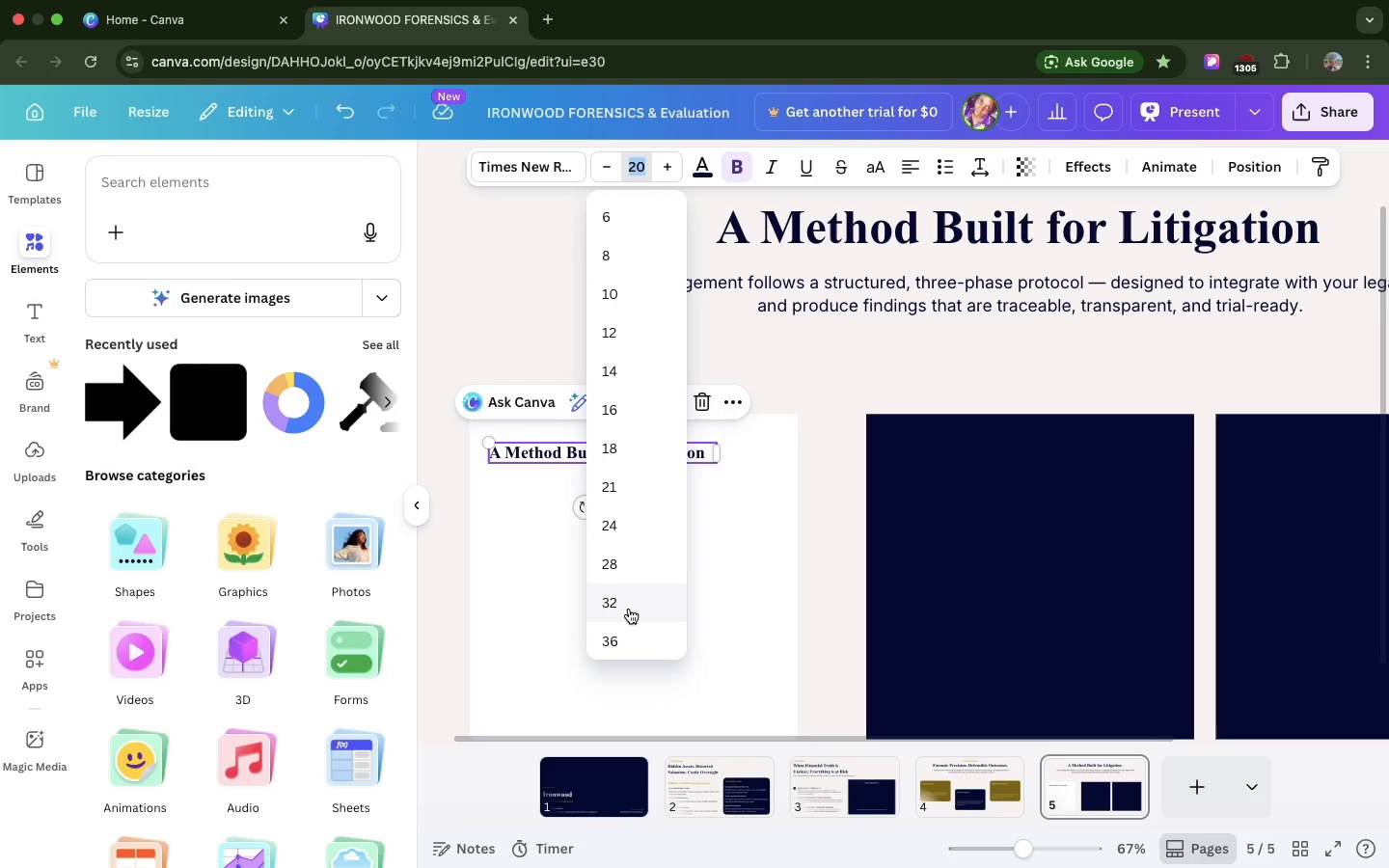 
left_click([629, 609])
 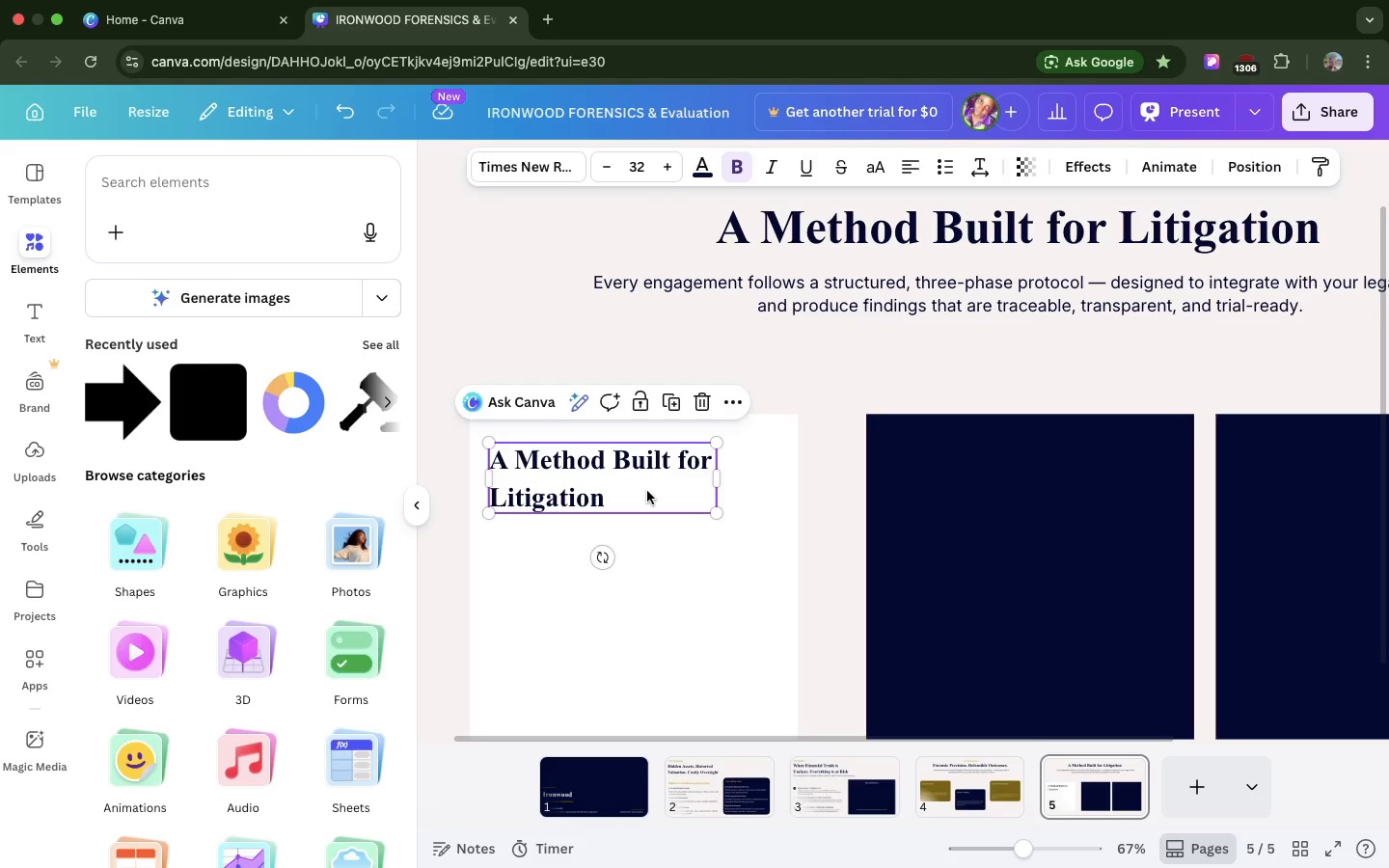 
left_click_drag(start_coordinate=[647, 491], to_coordinate=[647, 479])
 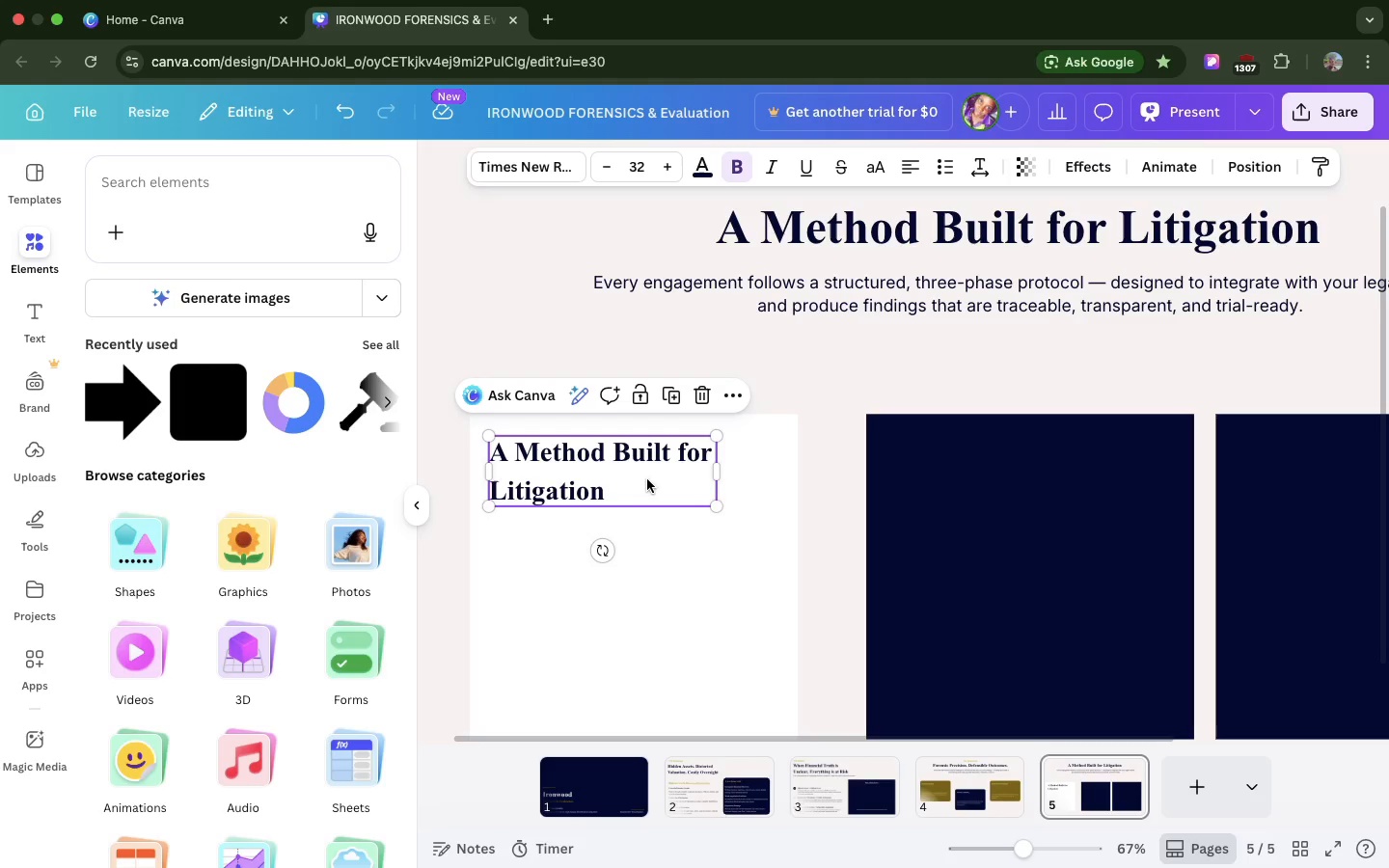 
left_click_drag(start_coordinate=[647, 479], to_coordinate=[672, 483])
 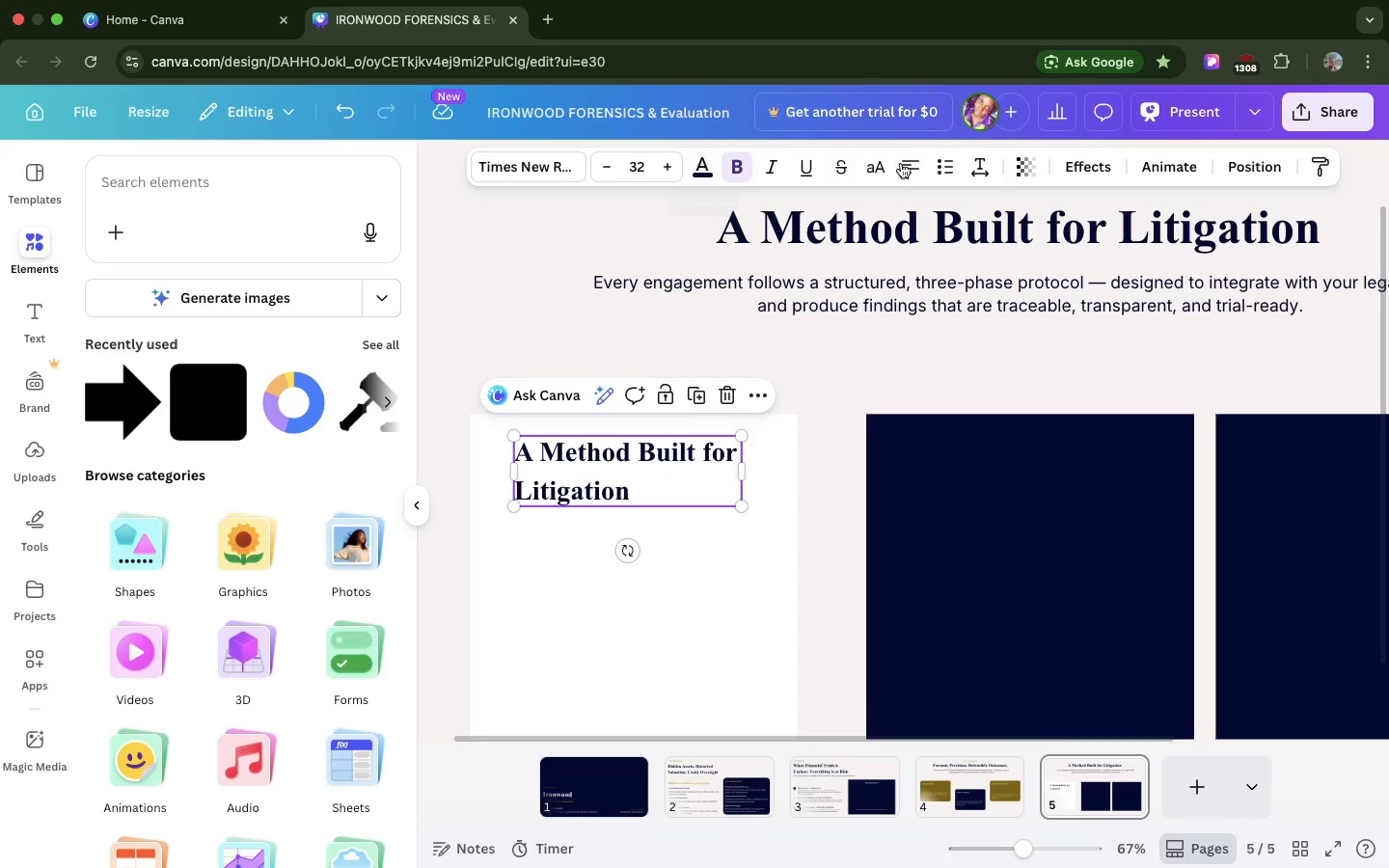 
left_click([908, 161])
 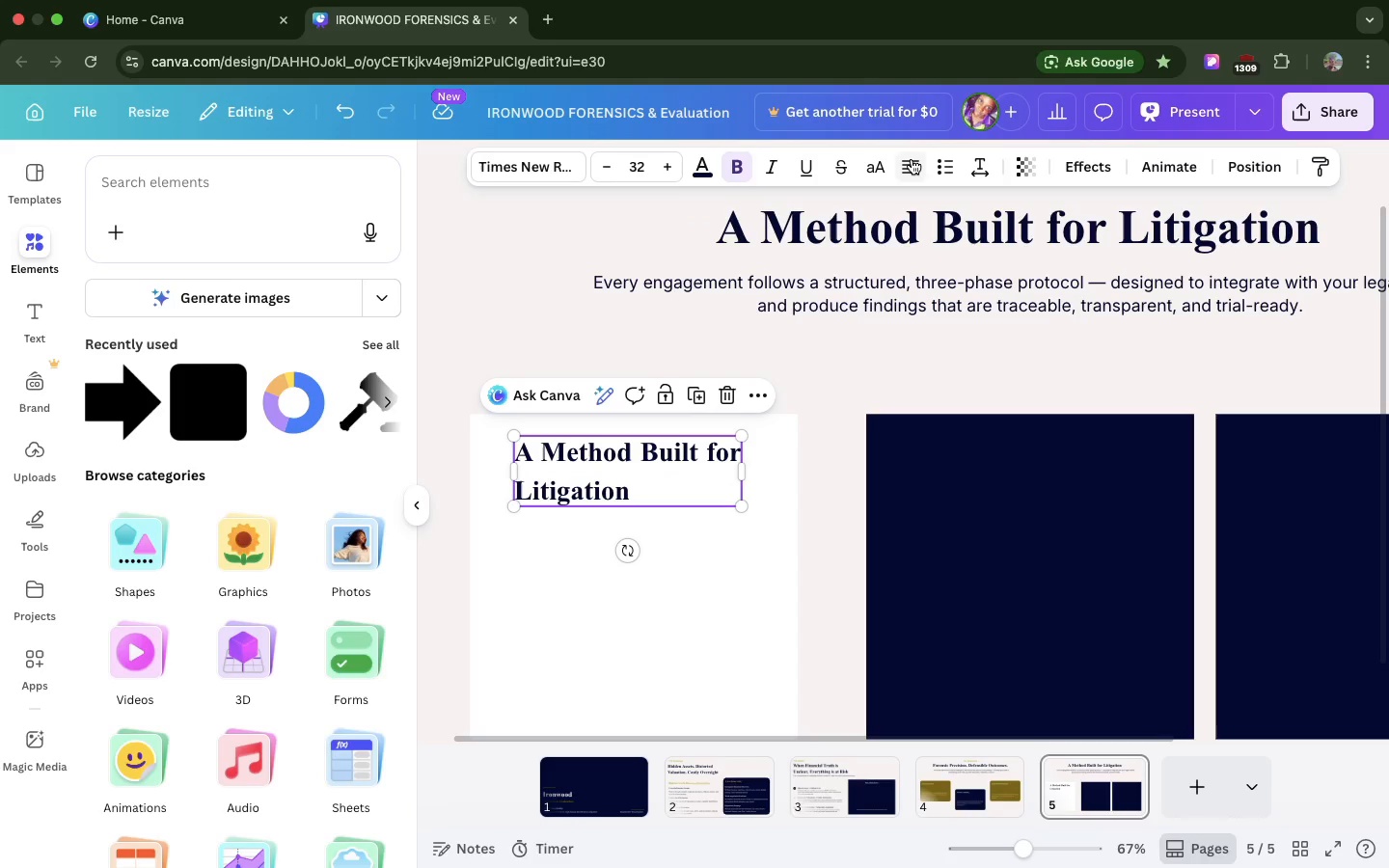 
left_click([912, 159])
 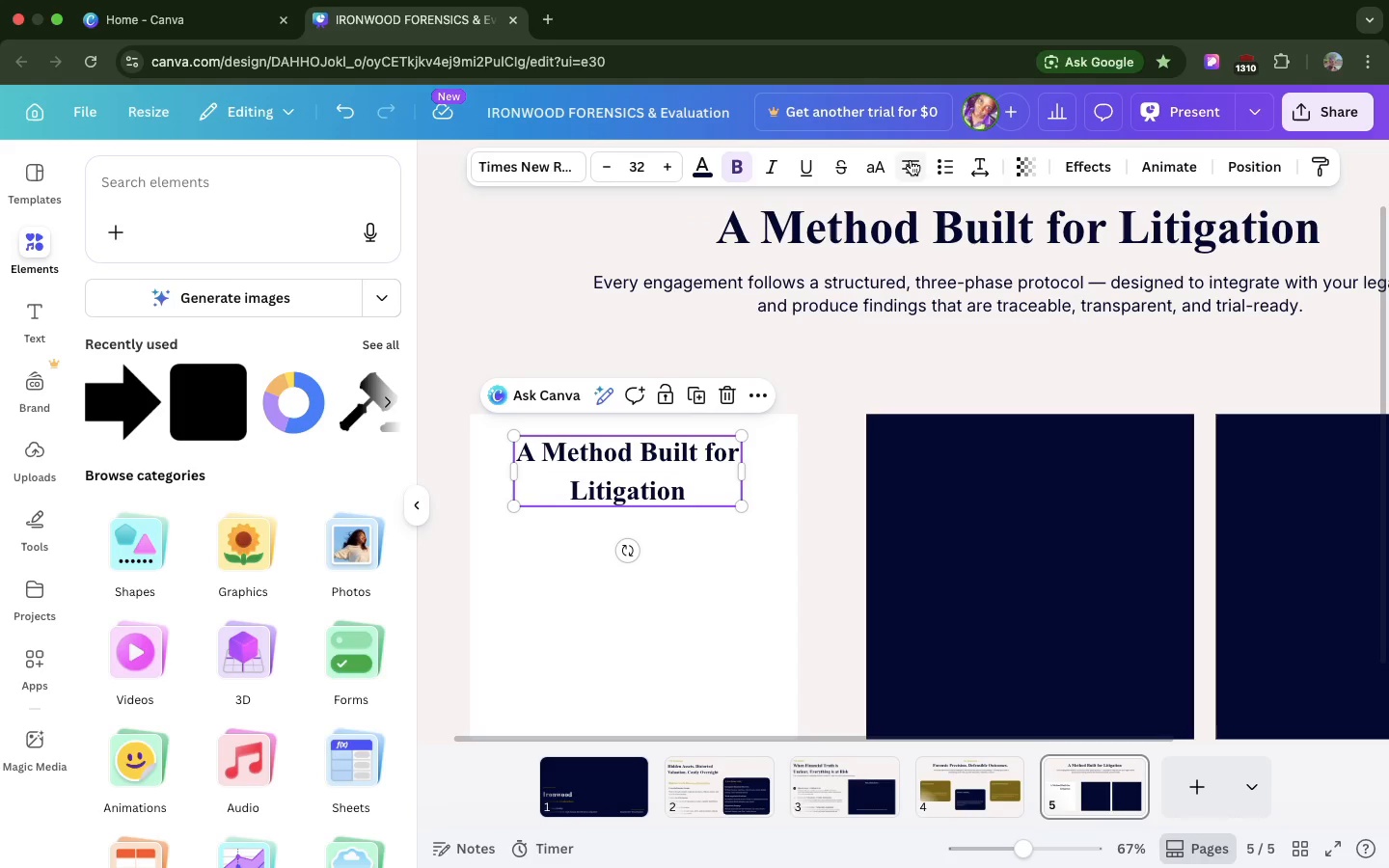 
left_click([911, 160])
 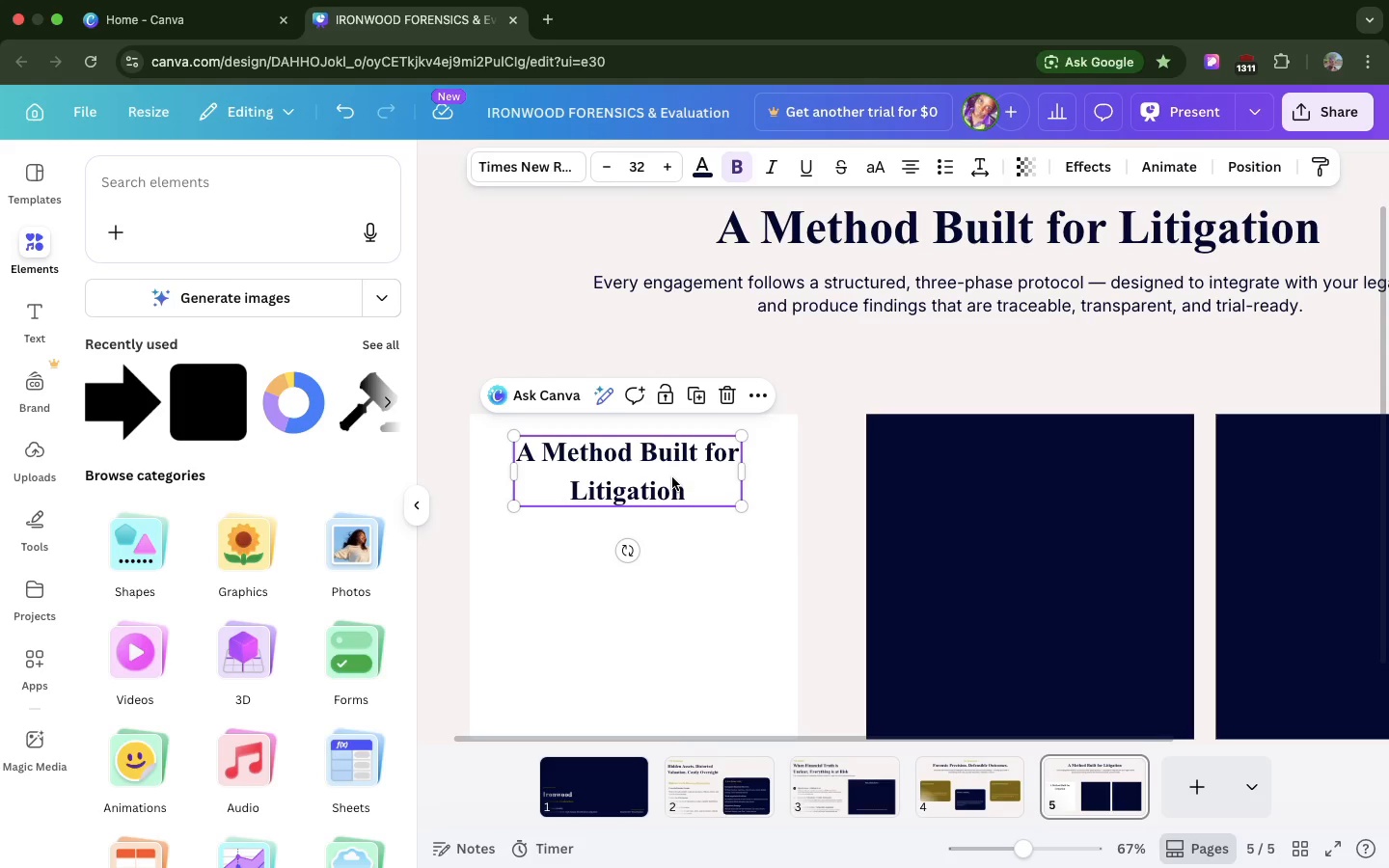 
wait(11.14)
 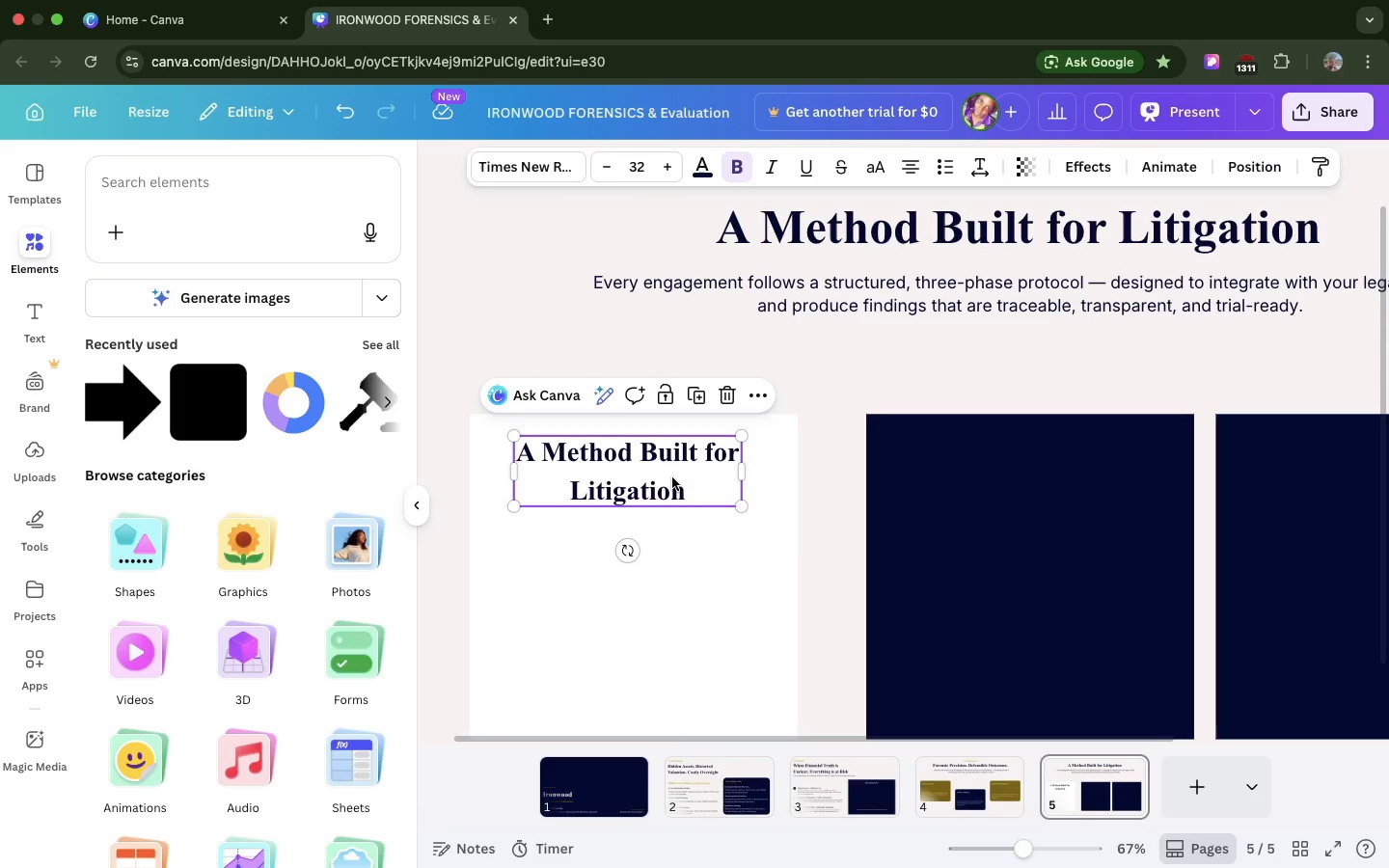 
key(Meta+D)
 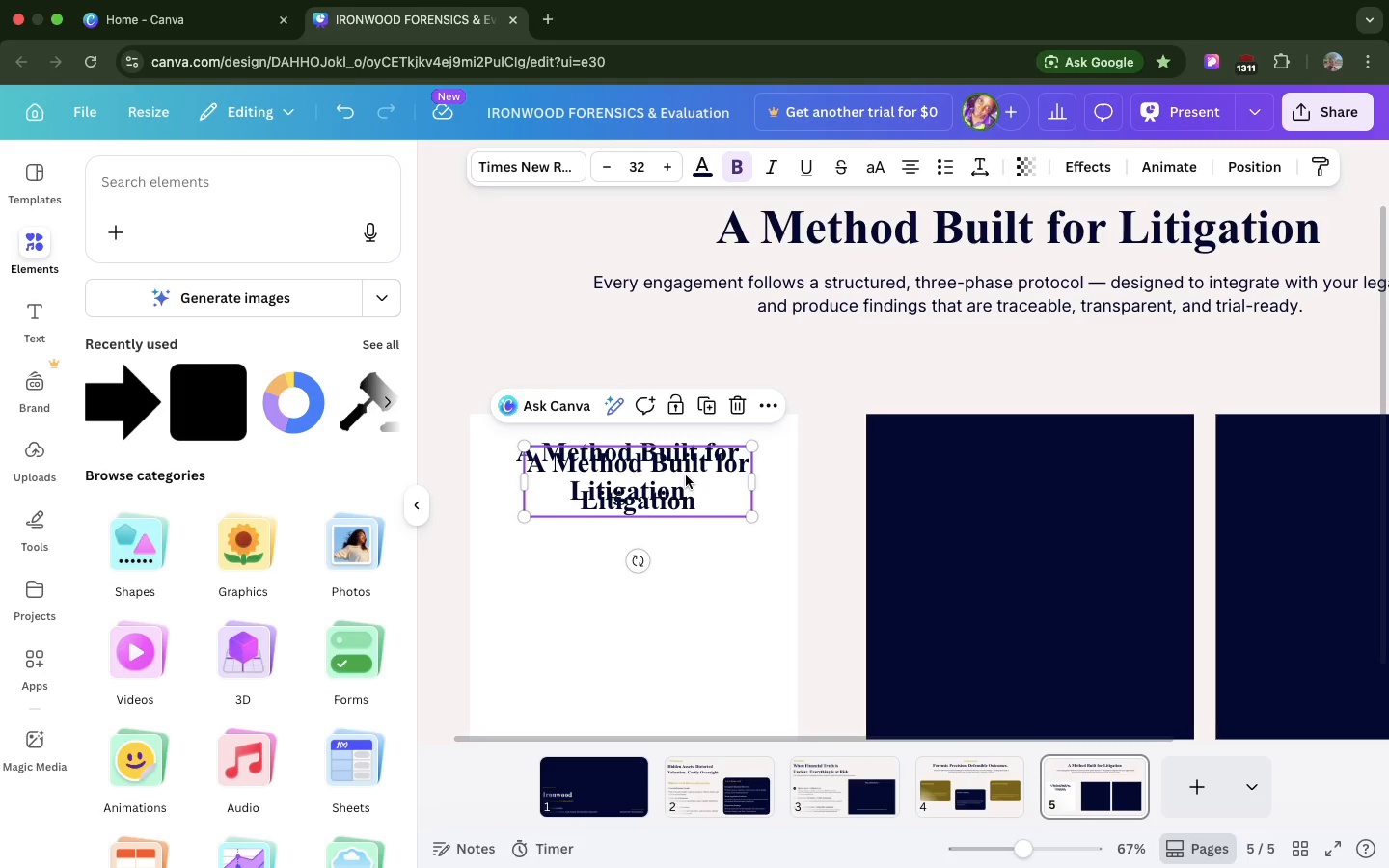 
left_click_drag(start_coordinate=[686, 475], to_coordinate=[675, 592])
 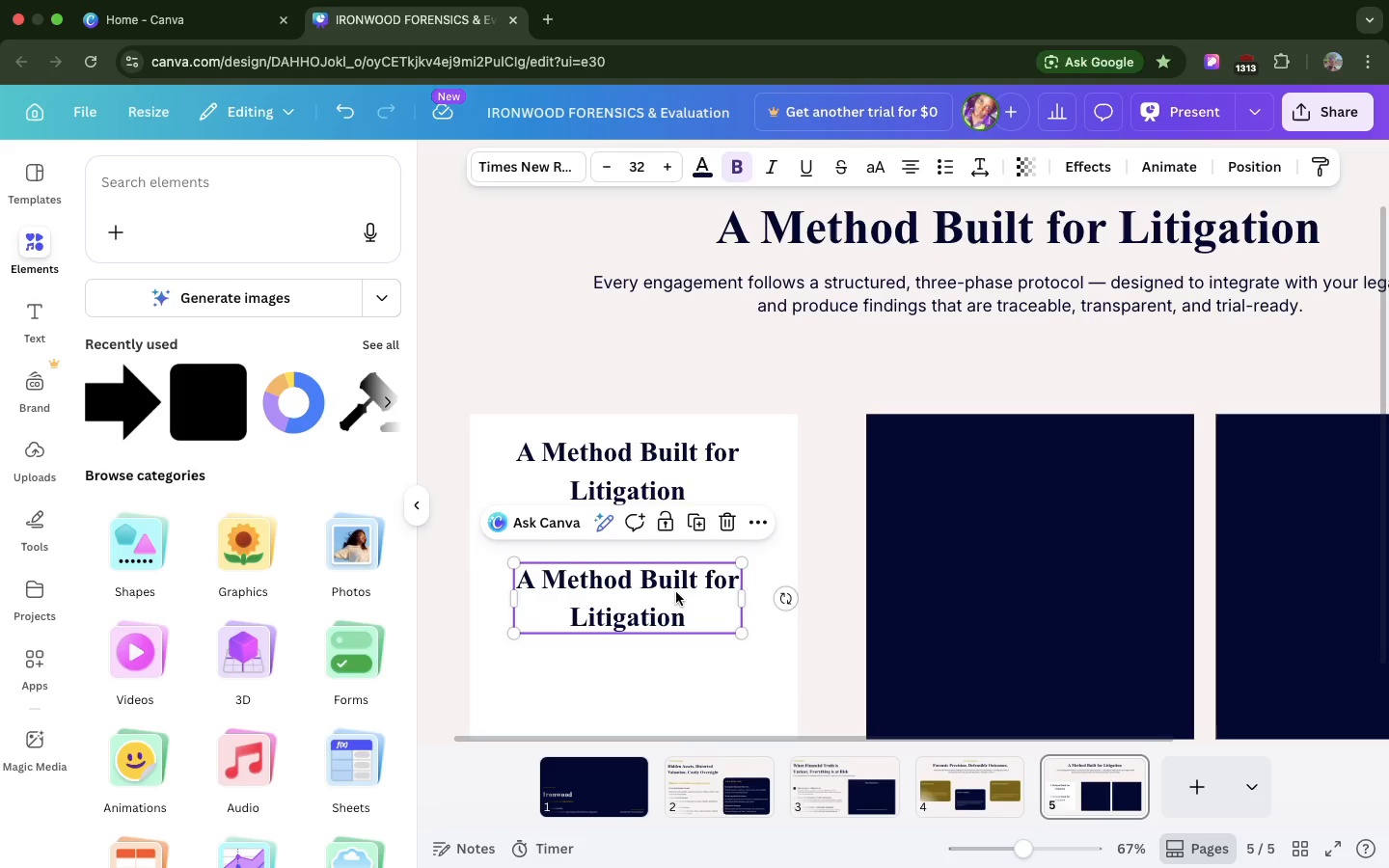 
double_click([674, 592])
 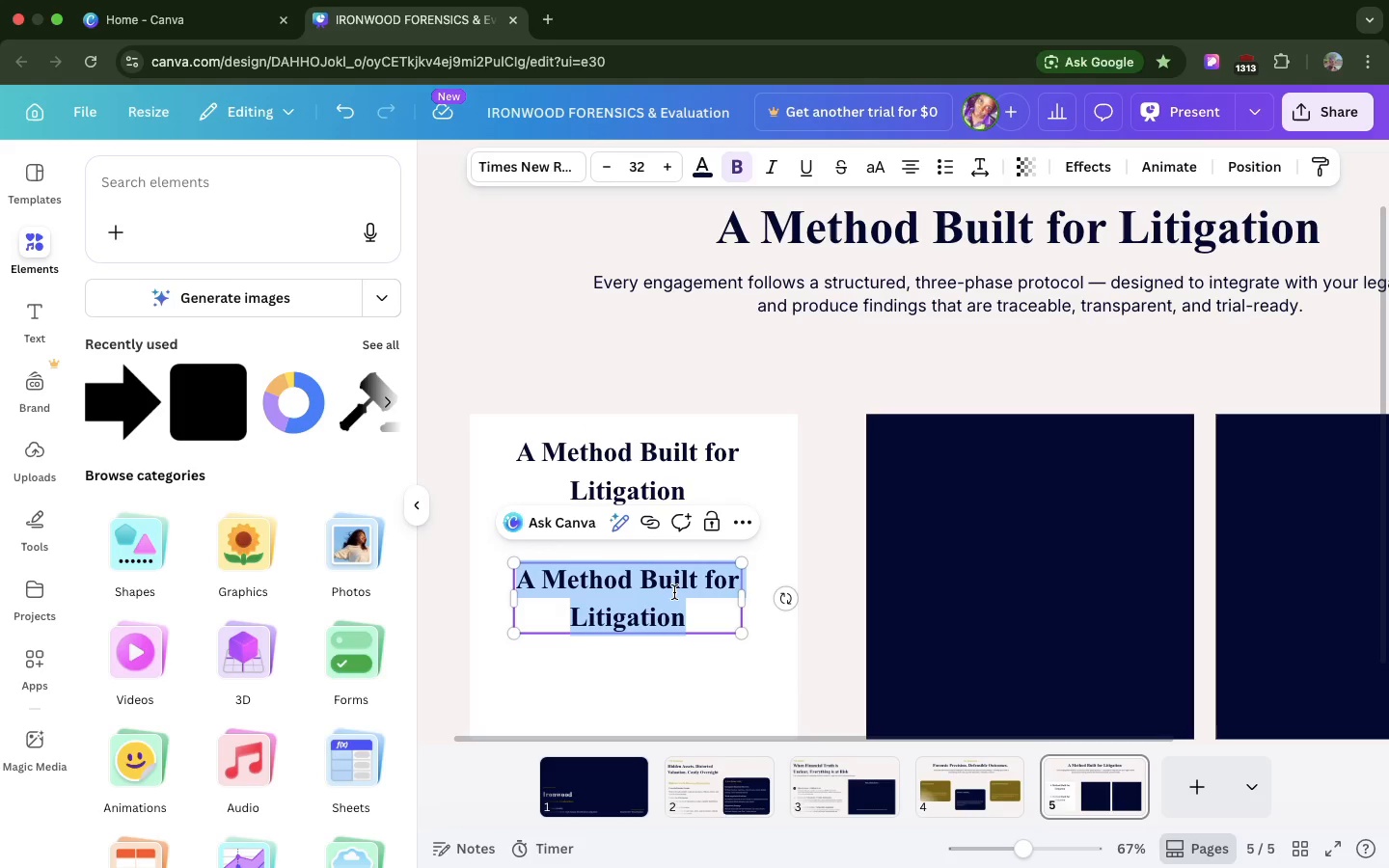 
triple_click([674, 592])
 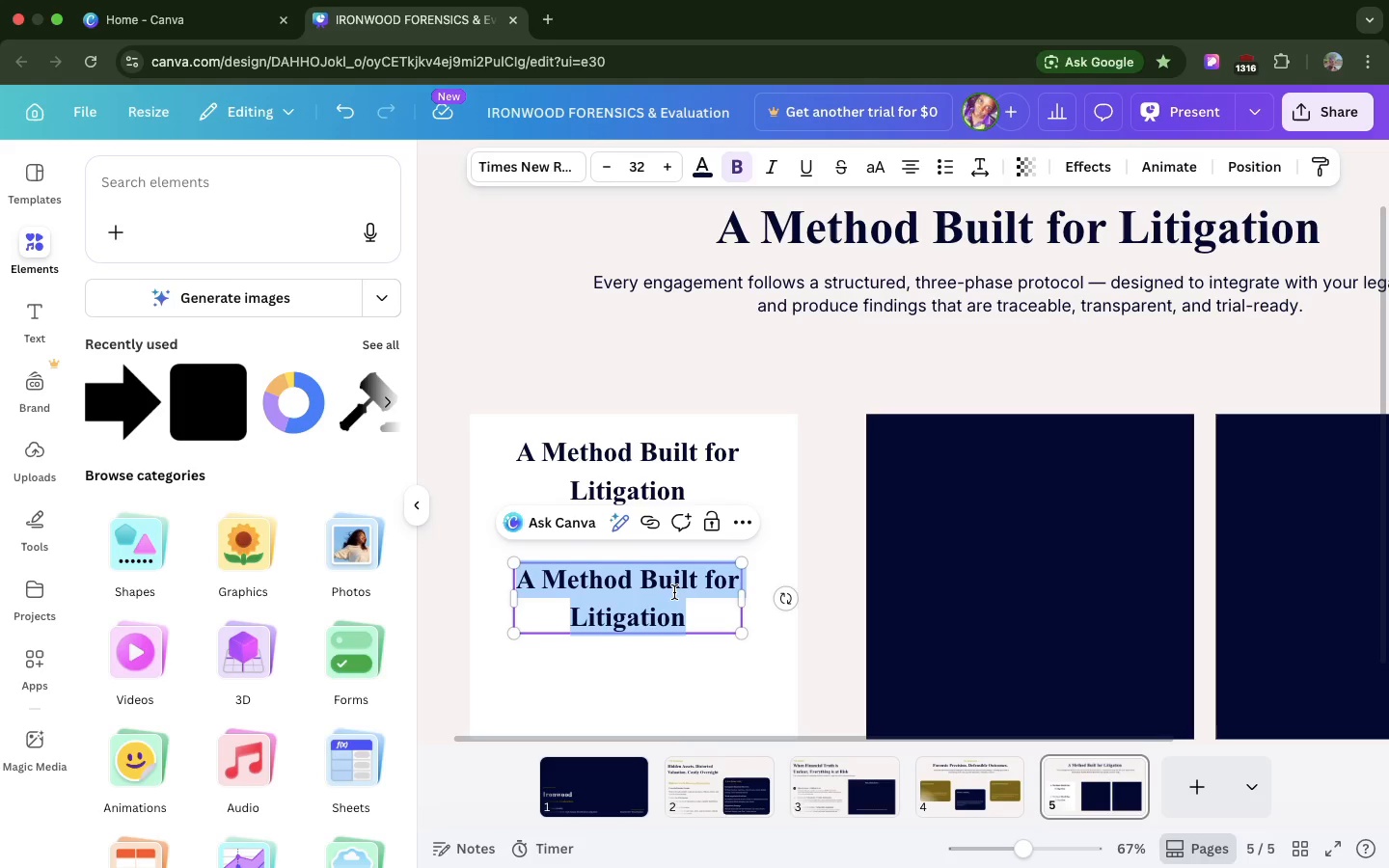 
wait(34.56)
 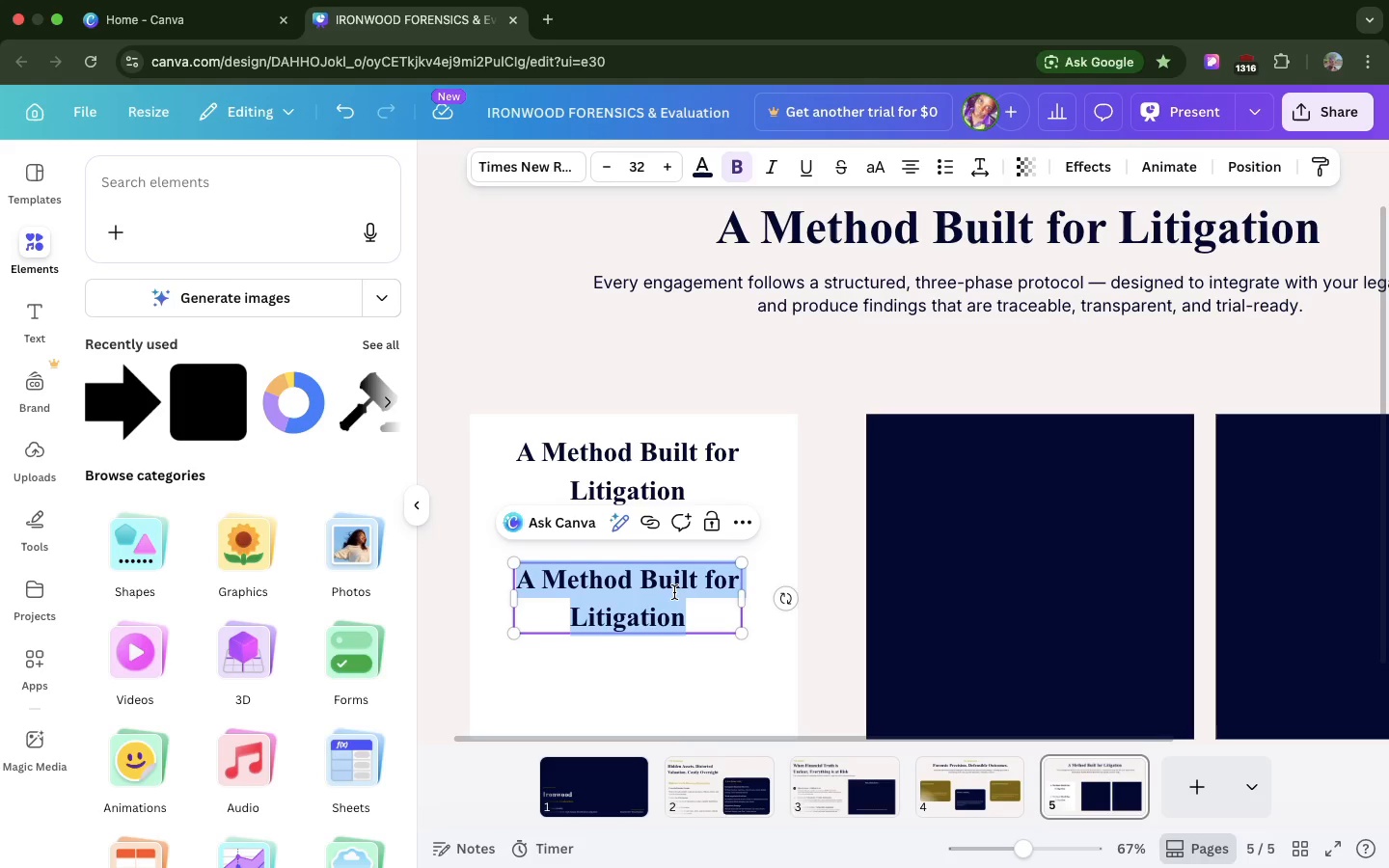 
left_click([674, 592])
 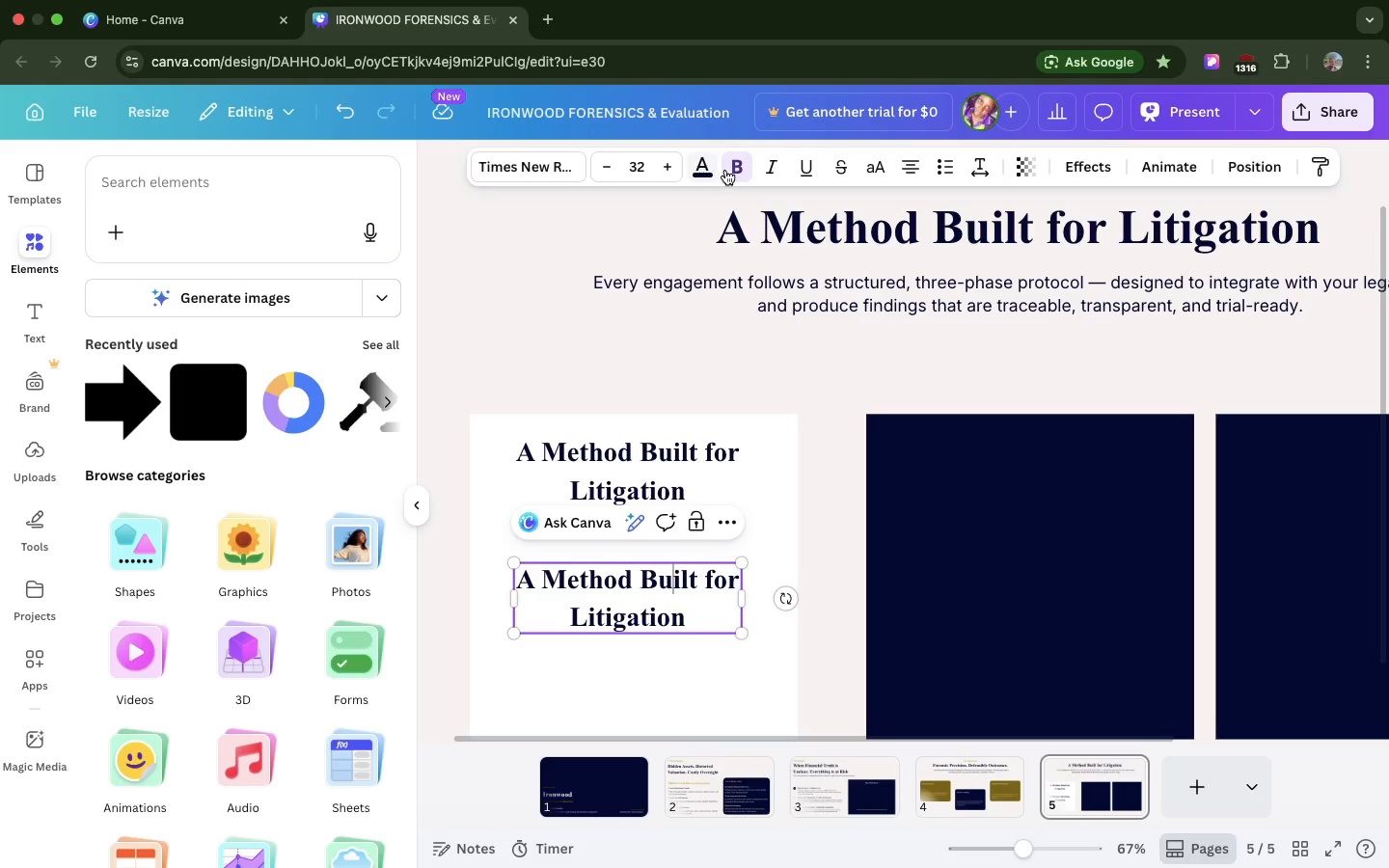 
left_click([730, 170])
 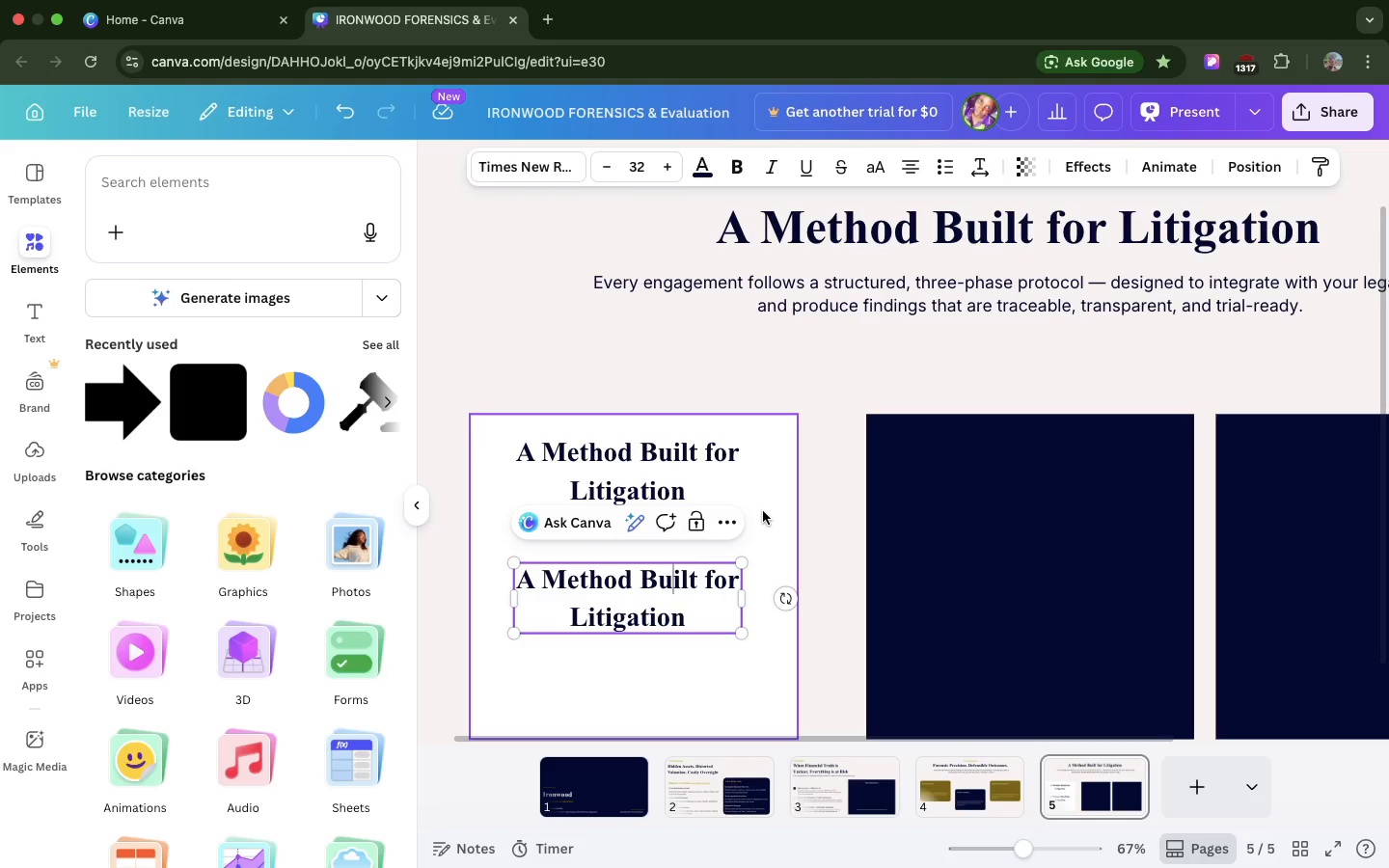 
left_click([761, 521])
 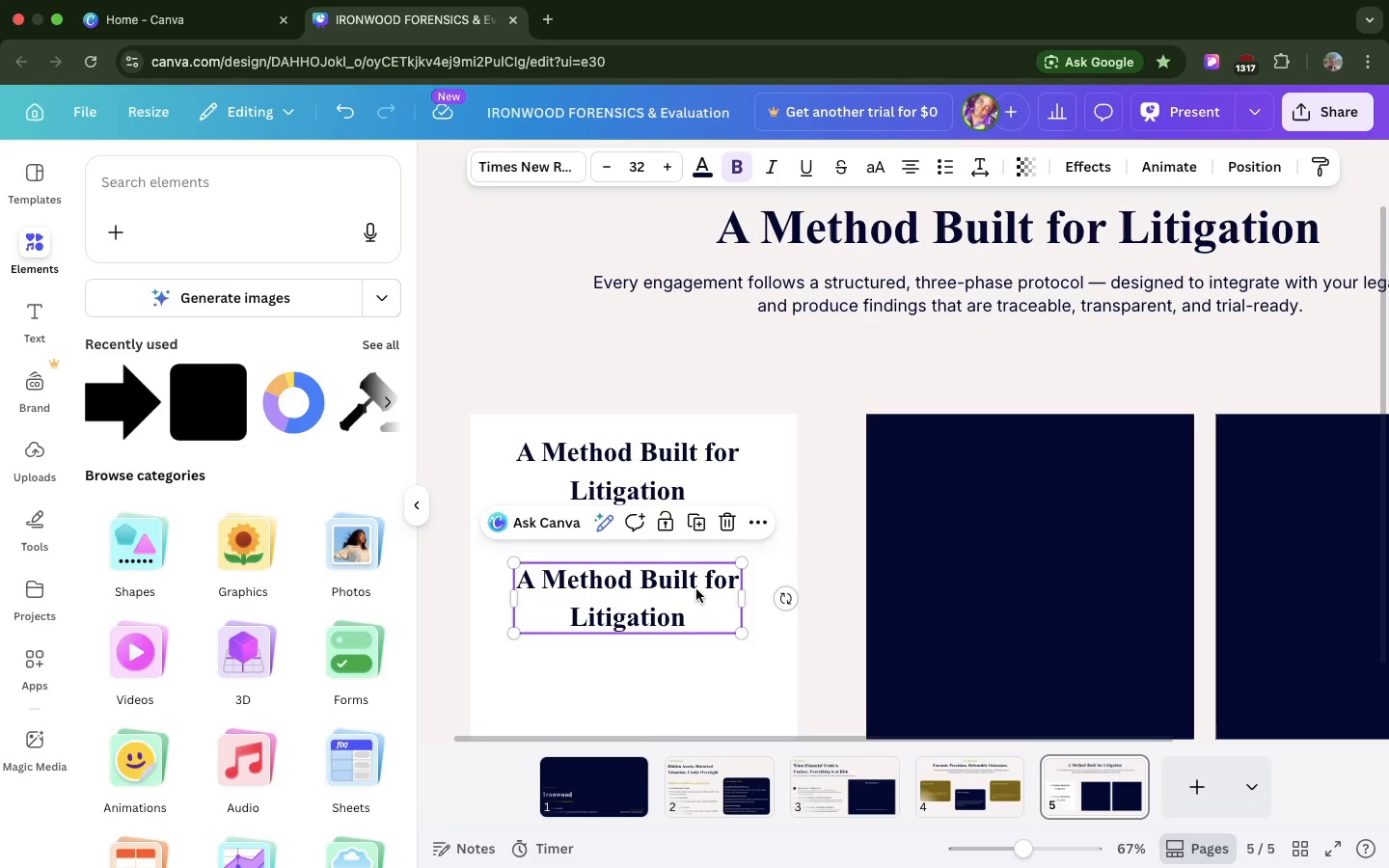 
left_click([696, 589])
 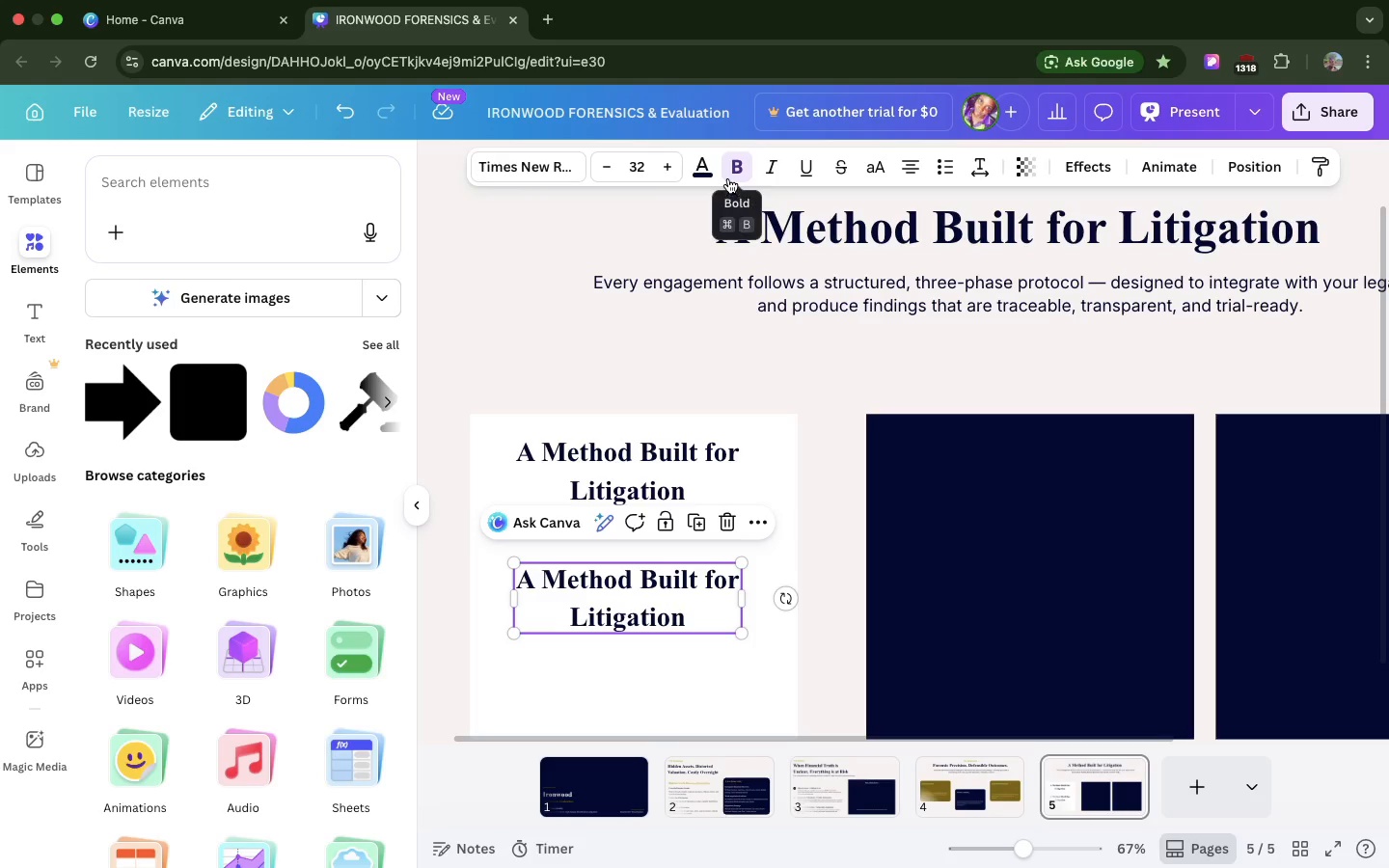 
left_click([728, 178])
 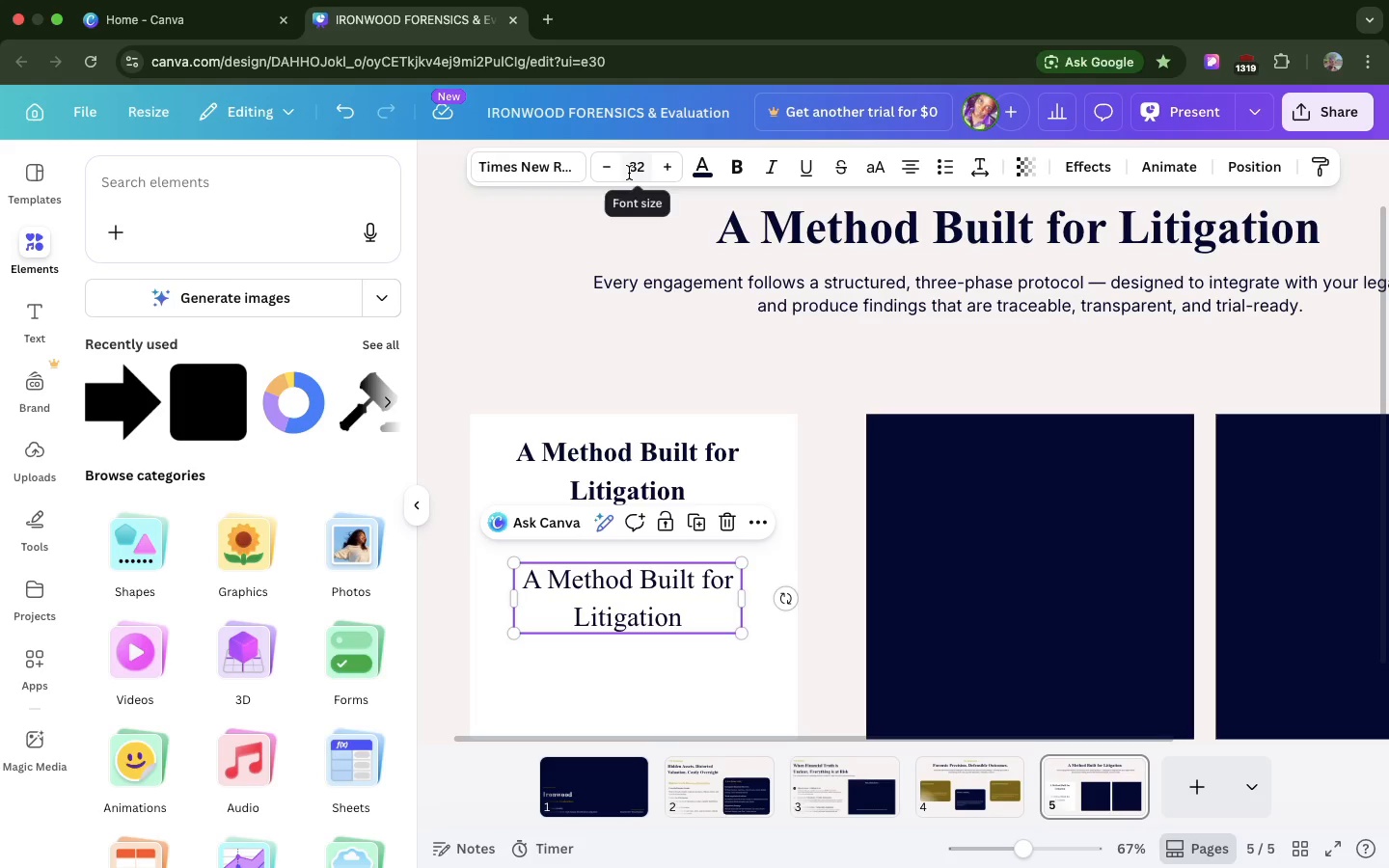 
left_click([629, 173])
 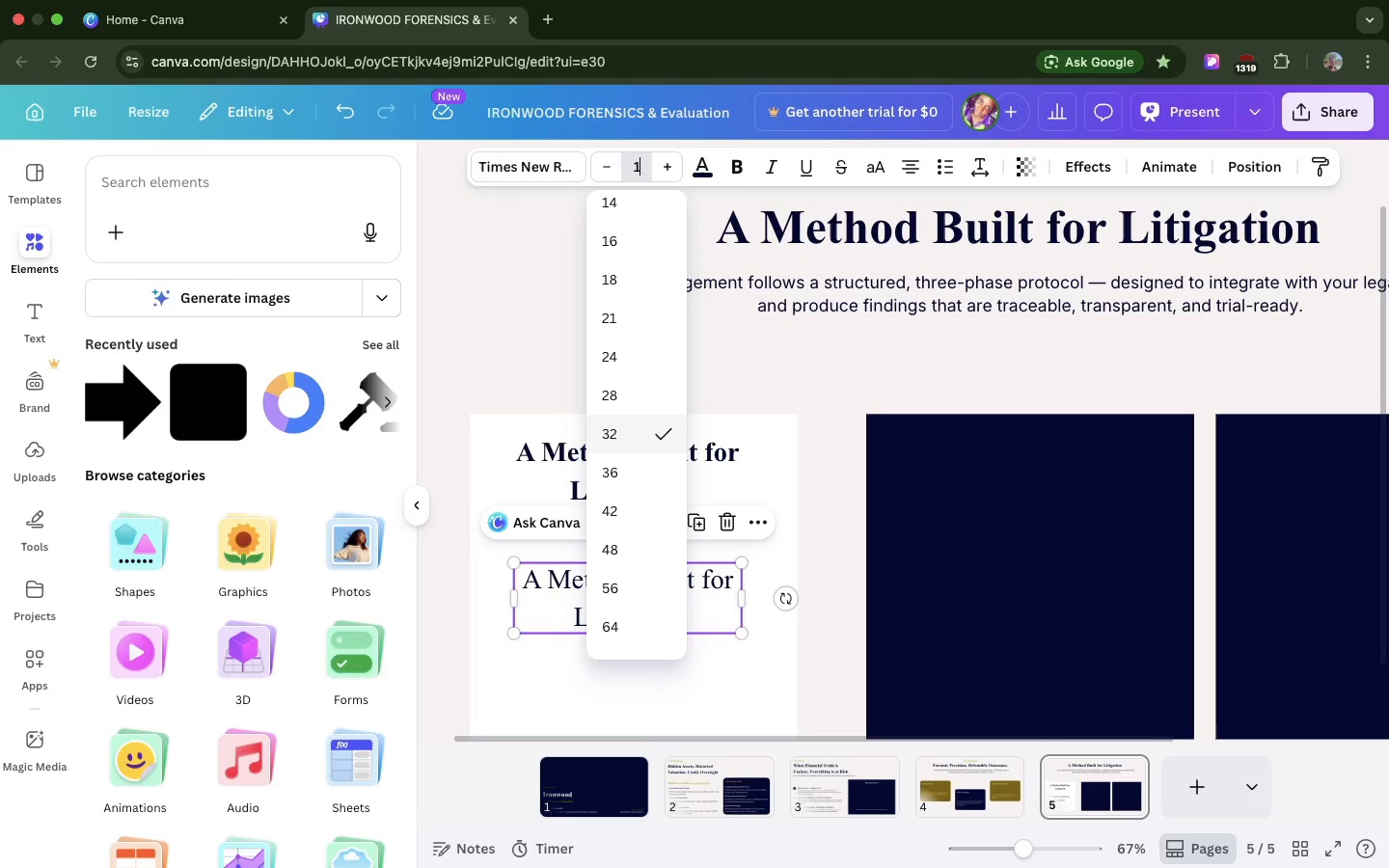 
type(12)
 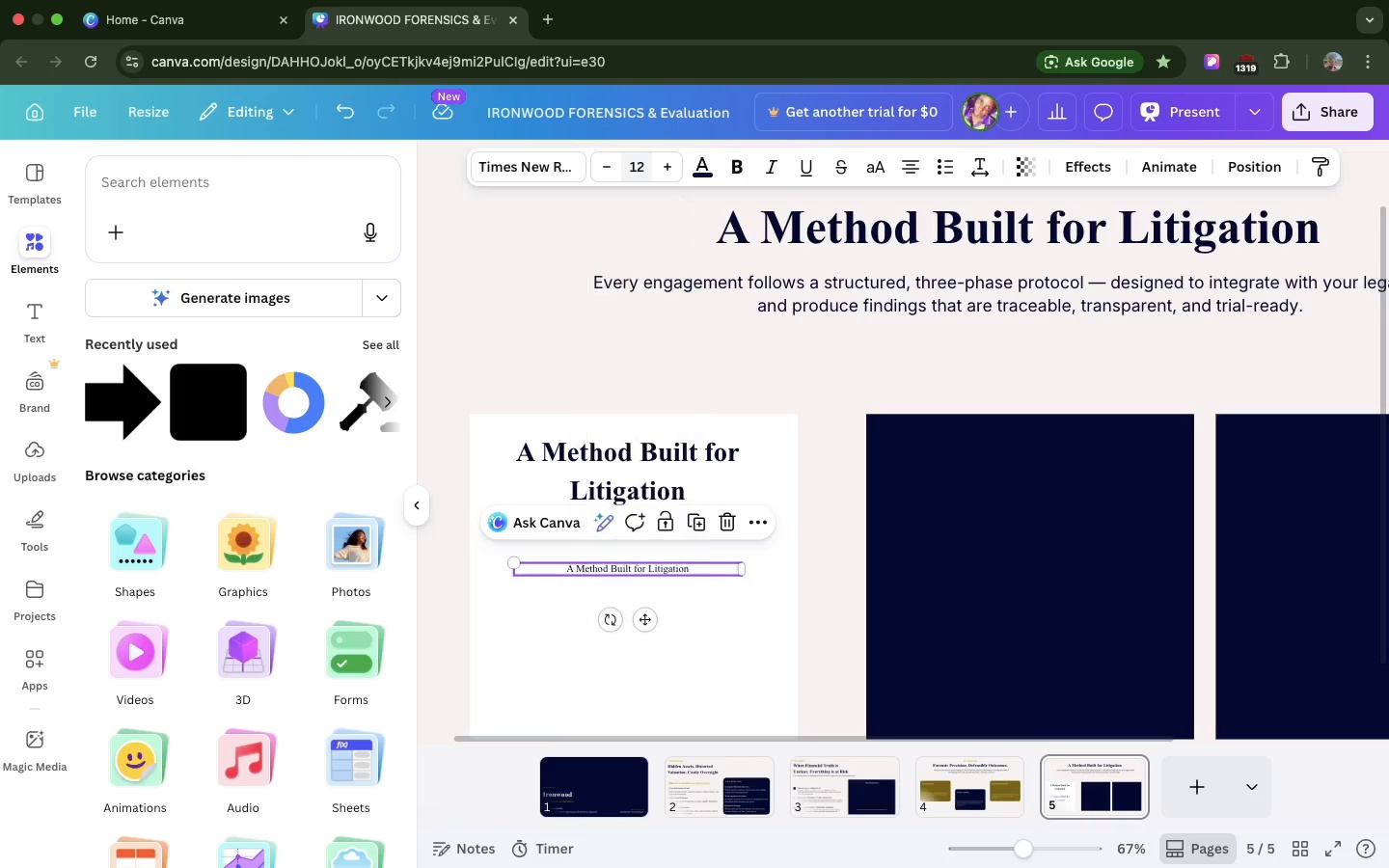 
key(Enter)
 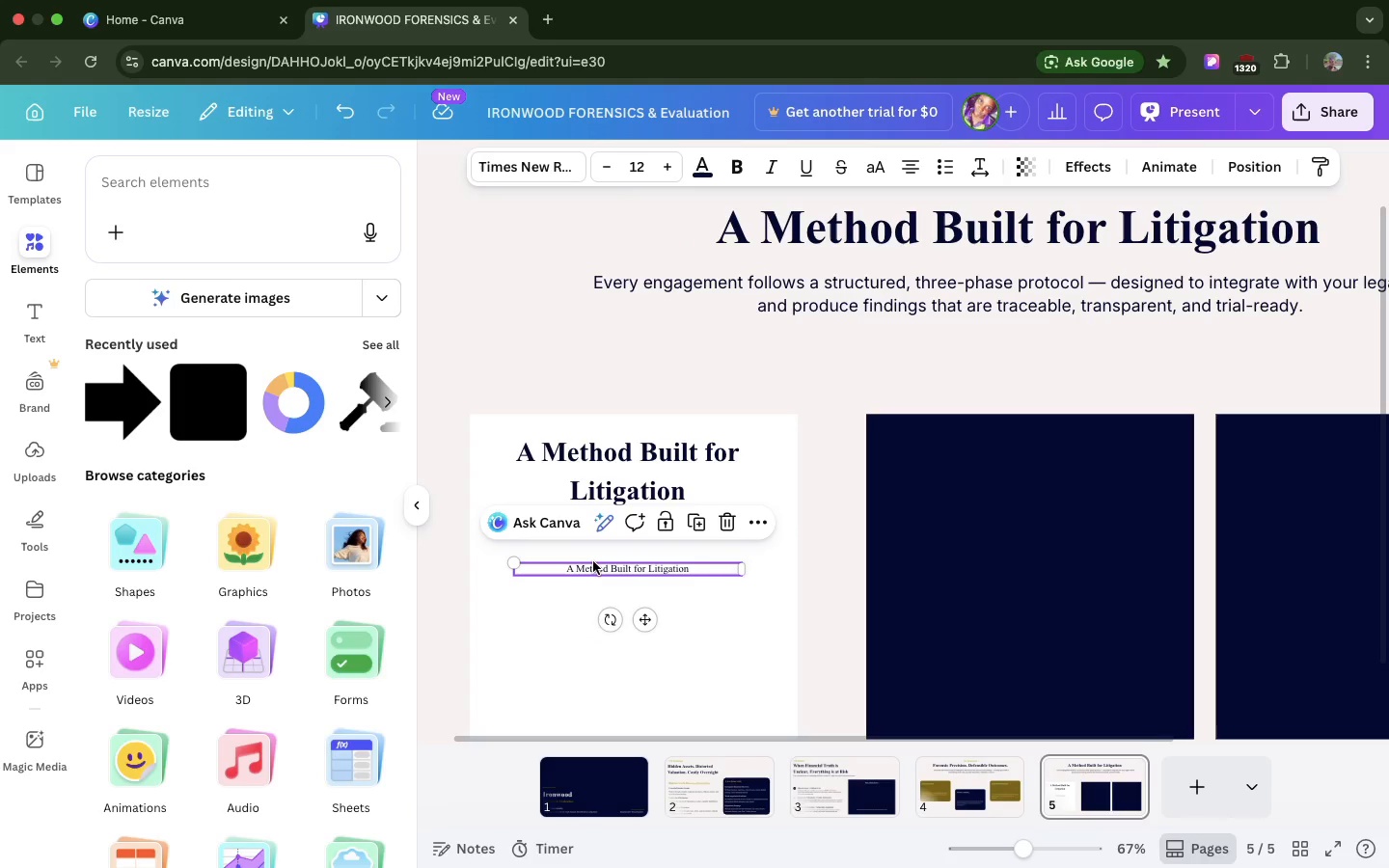 
left_click_drag(start_coordinate=[593, 561], to_coordinate=[564, 530])
 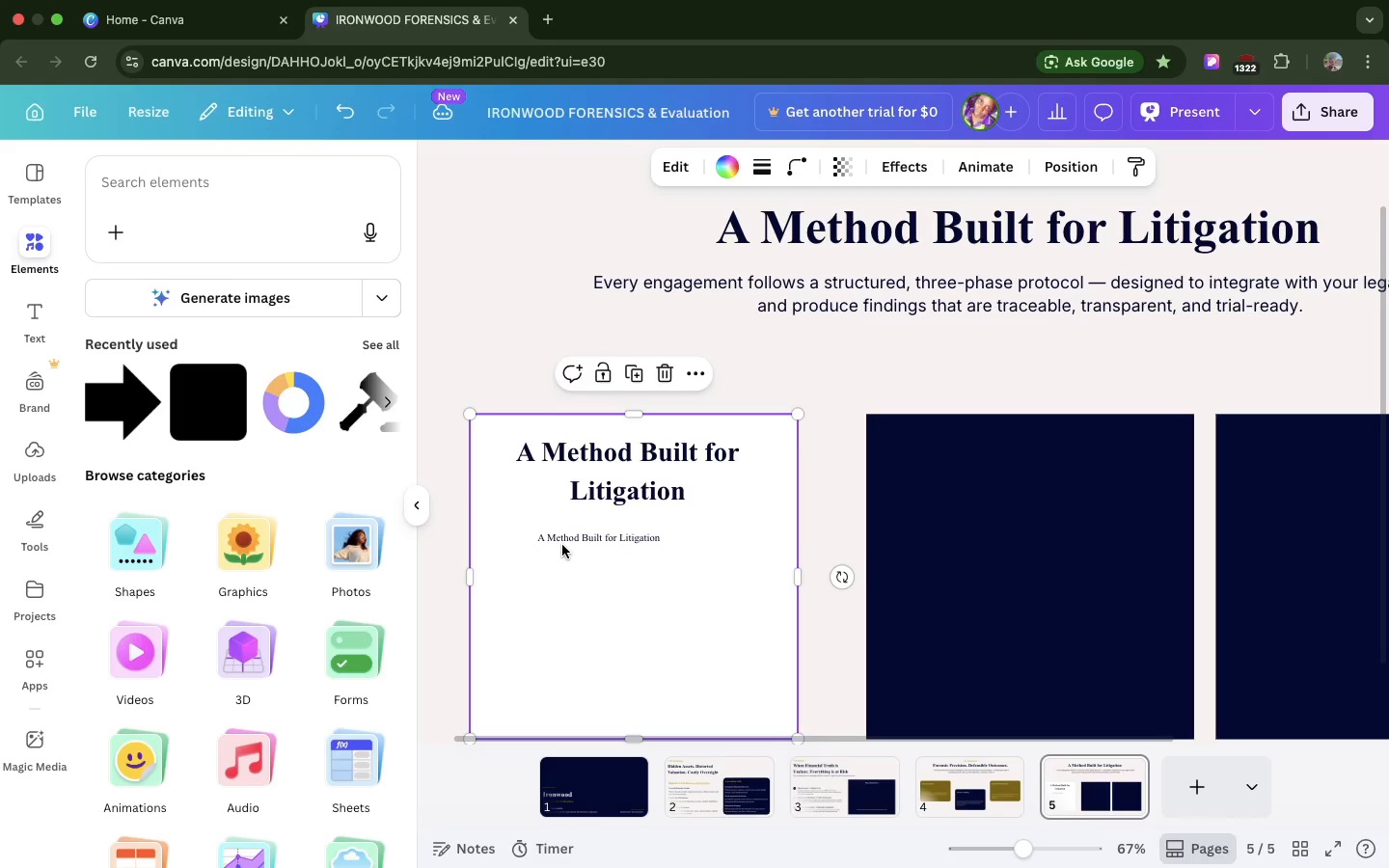 
double_click([562, 545])
 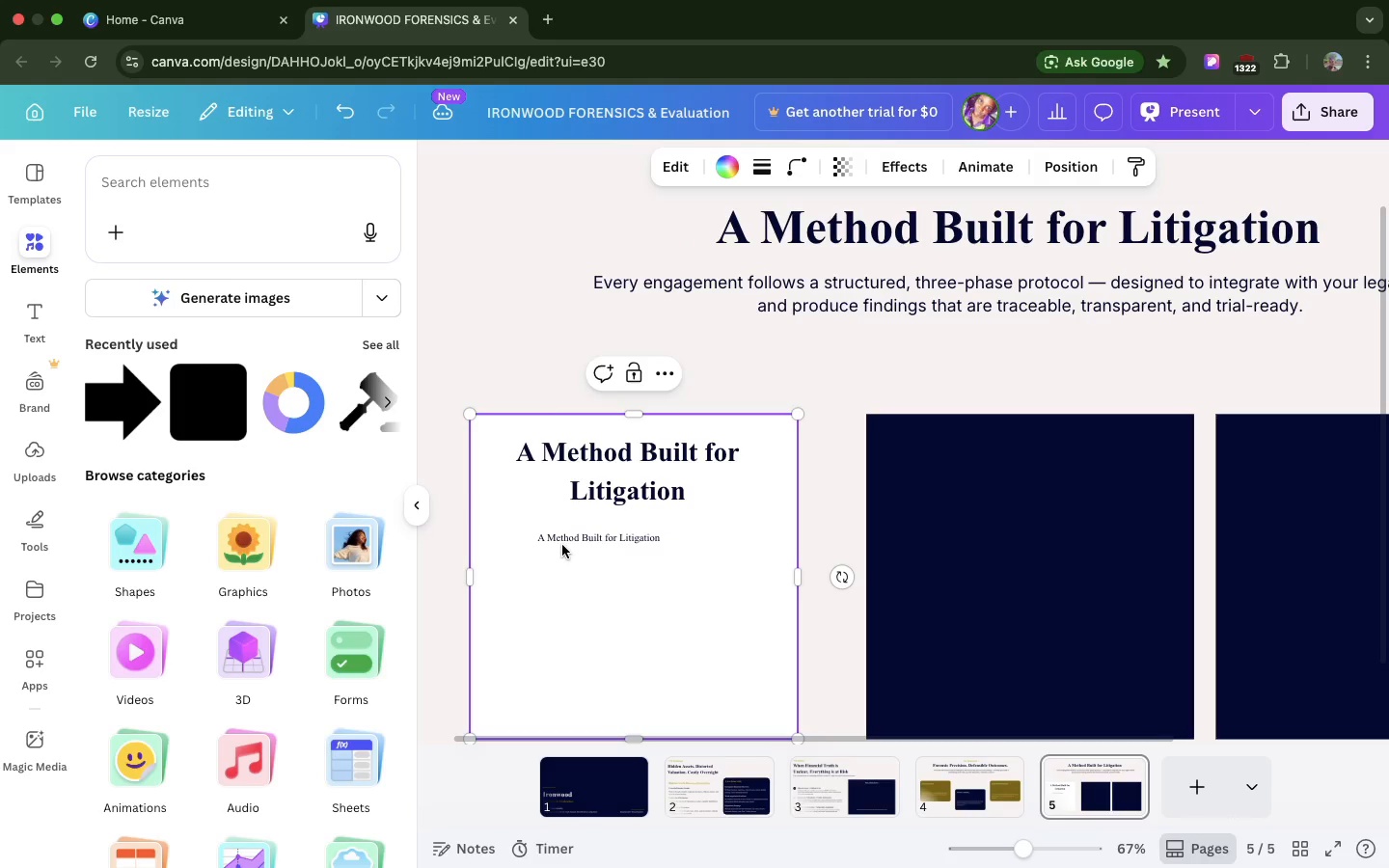 
triple_click([562, 545])
 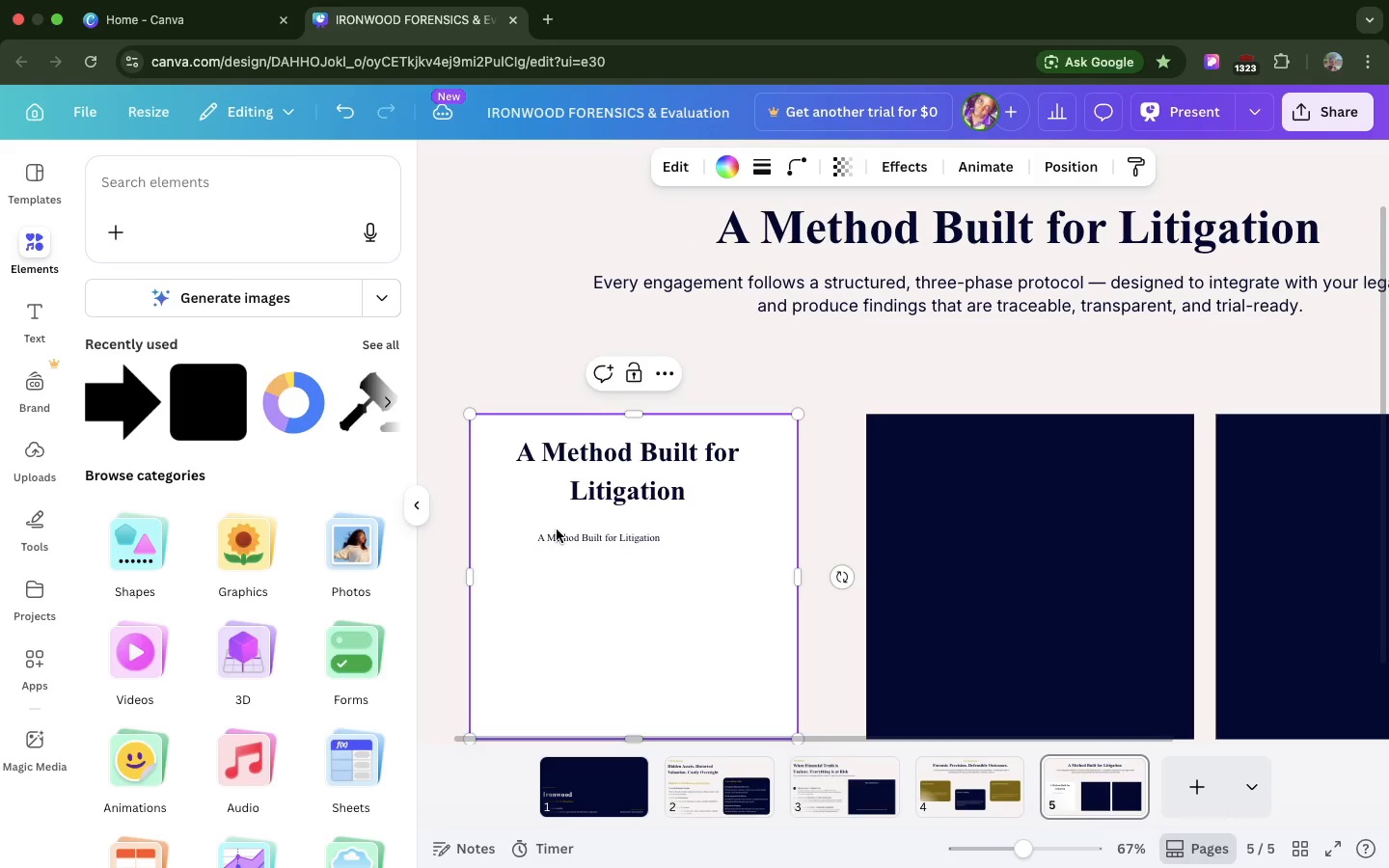 
double_click([557, 529])
 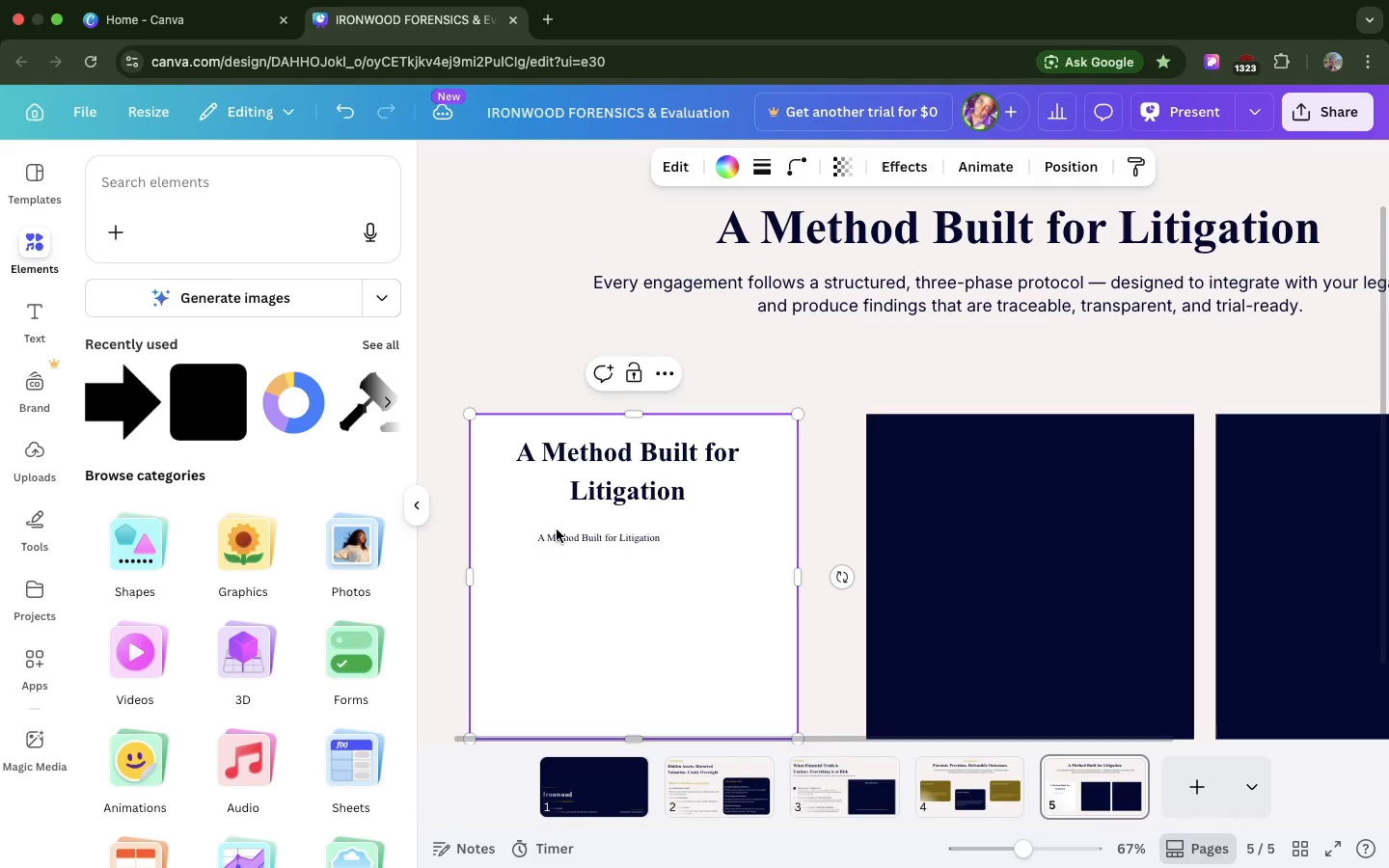 
triple_click([557, 529])
 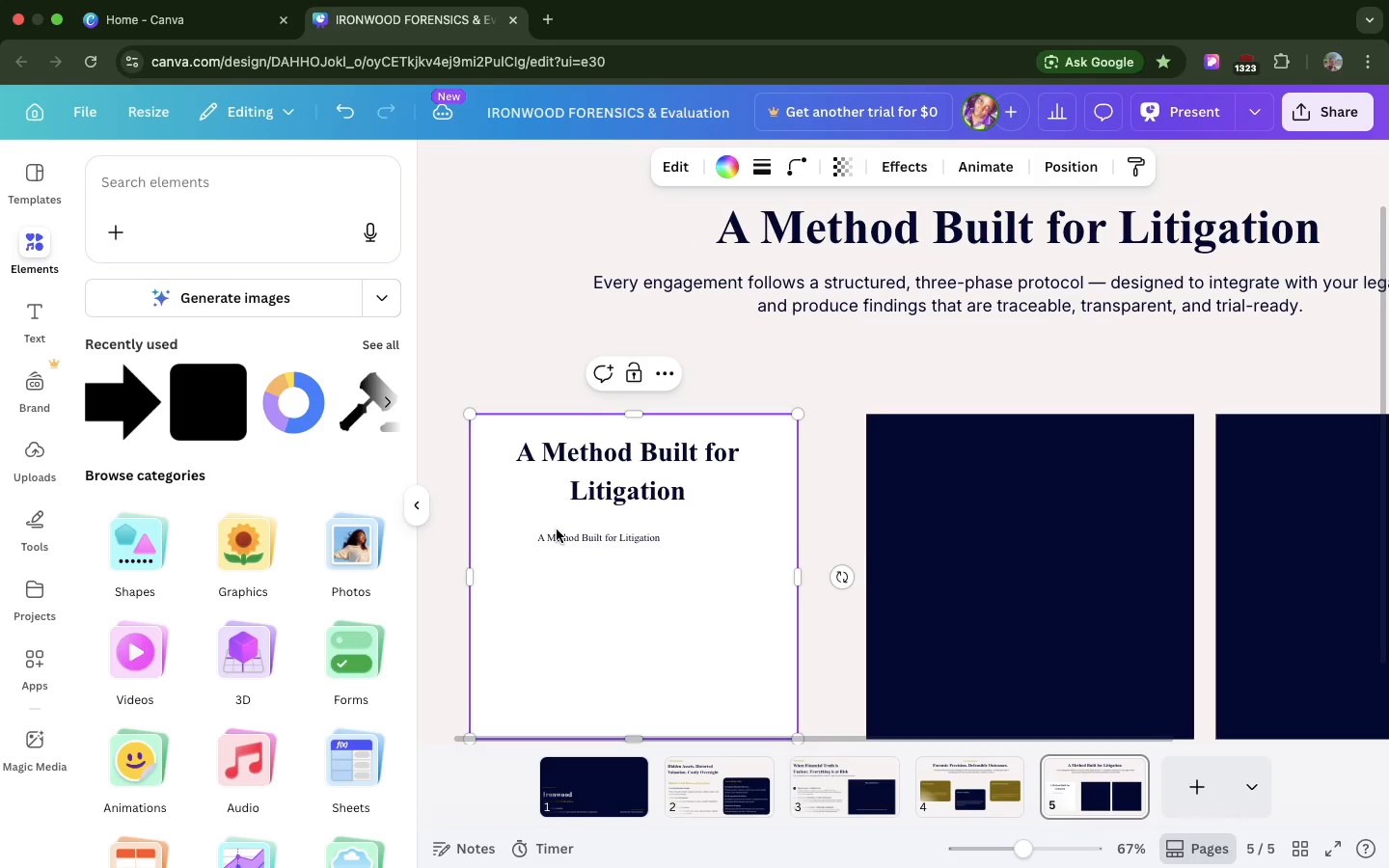 
triple_click([557, 529])
 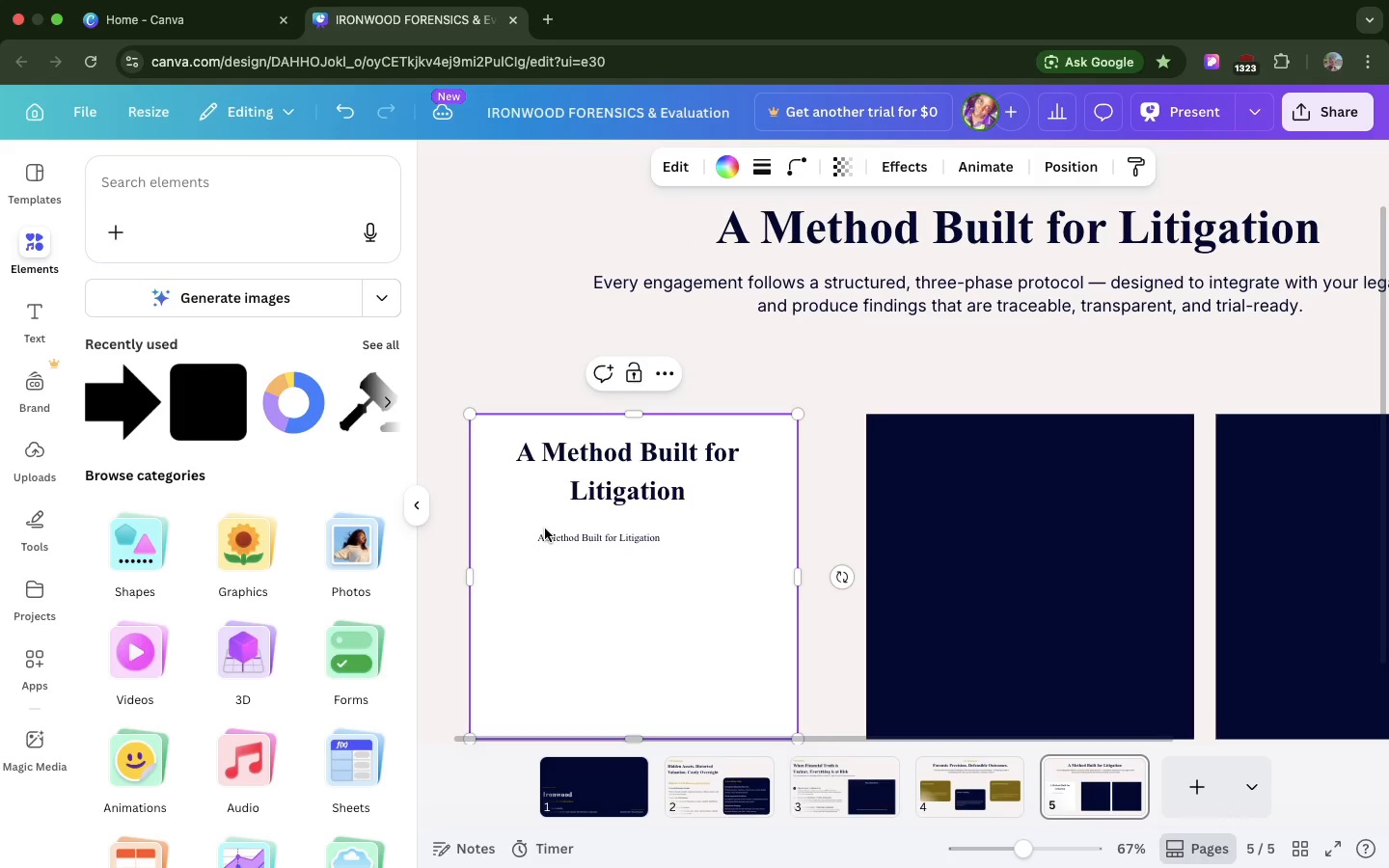 
triple_click([557, 529])
 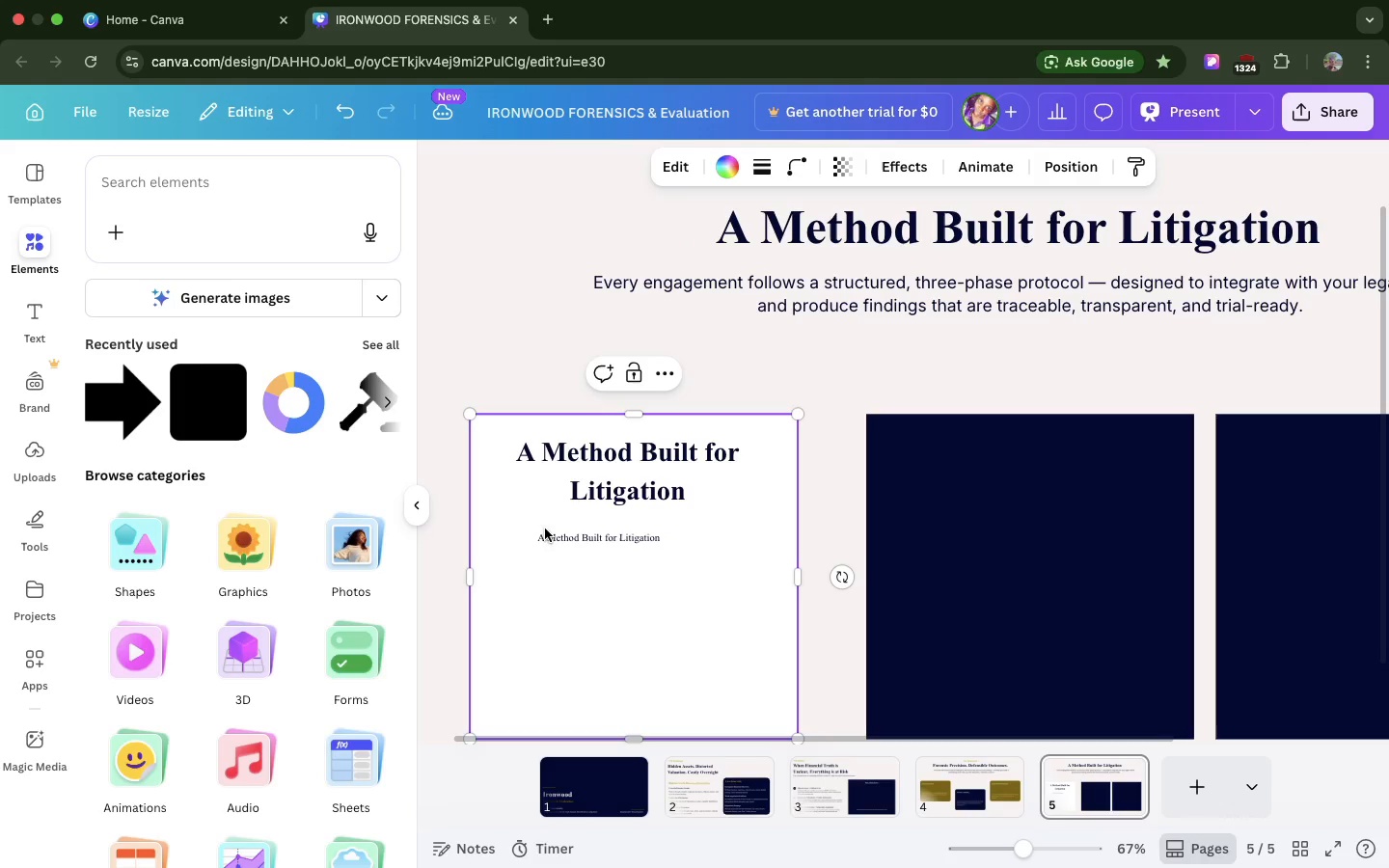 
triple_click([557, 529])
 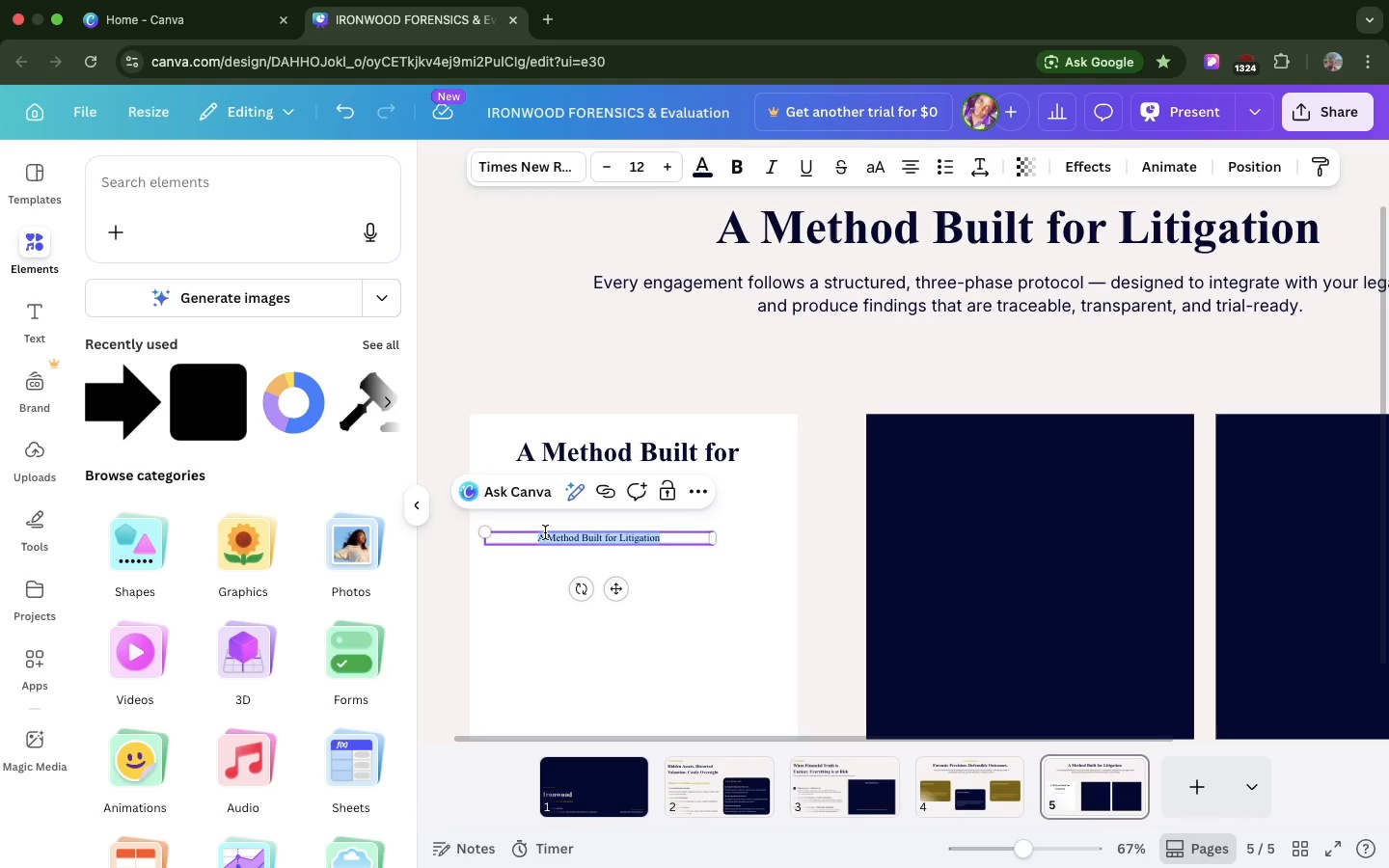 
double_click([545, 532])
 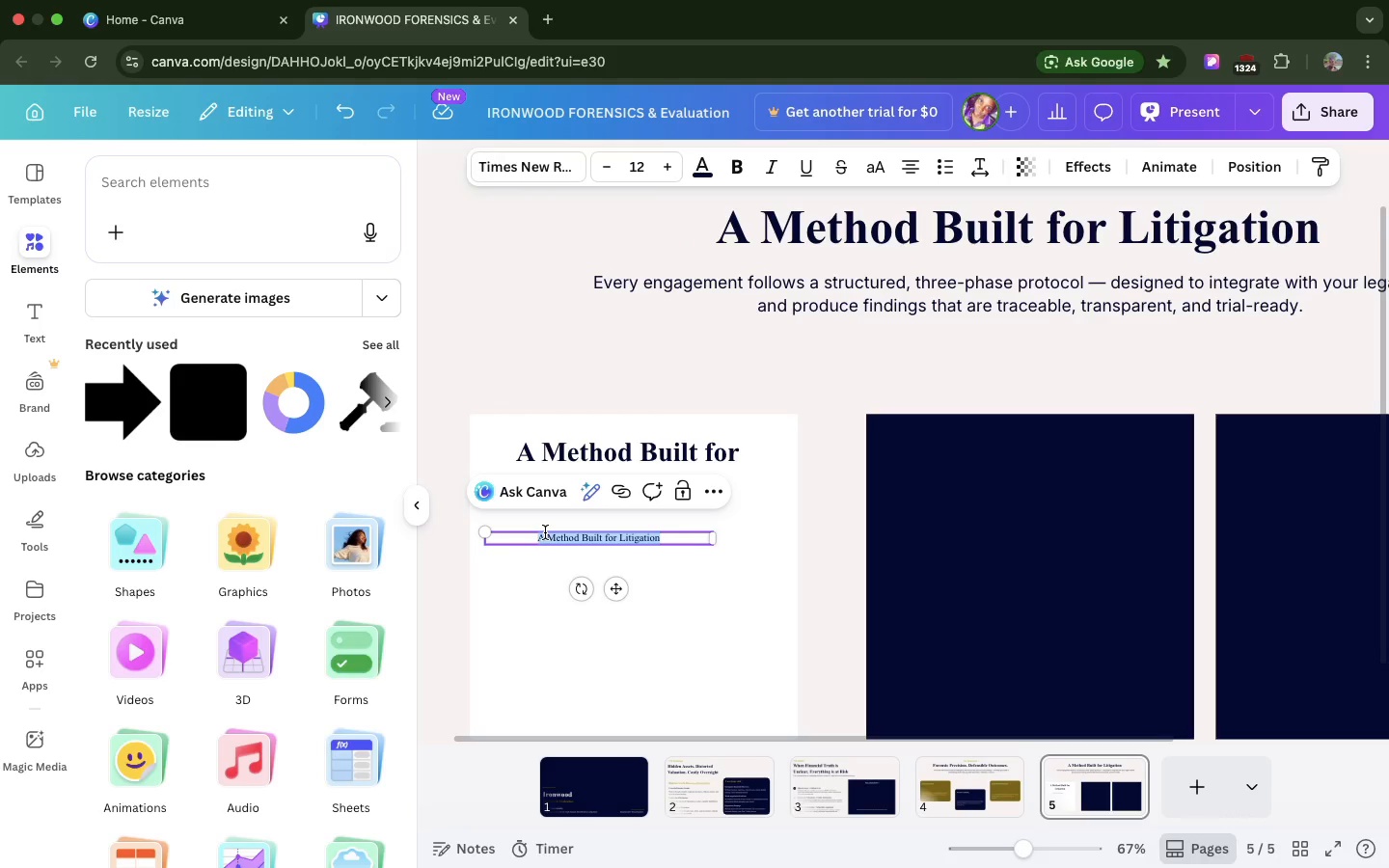 
triple_click([545, 532])
 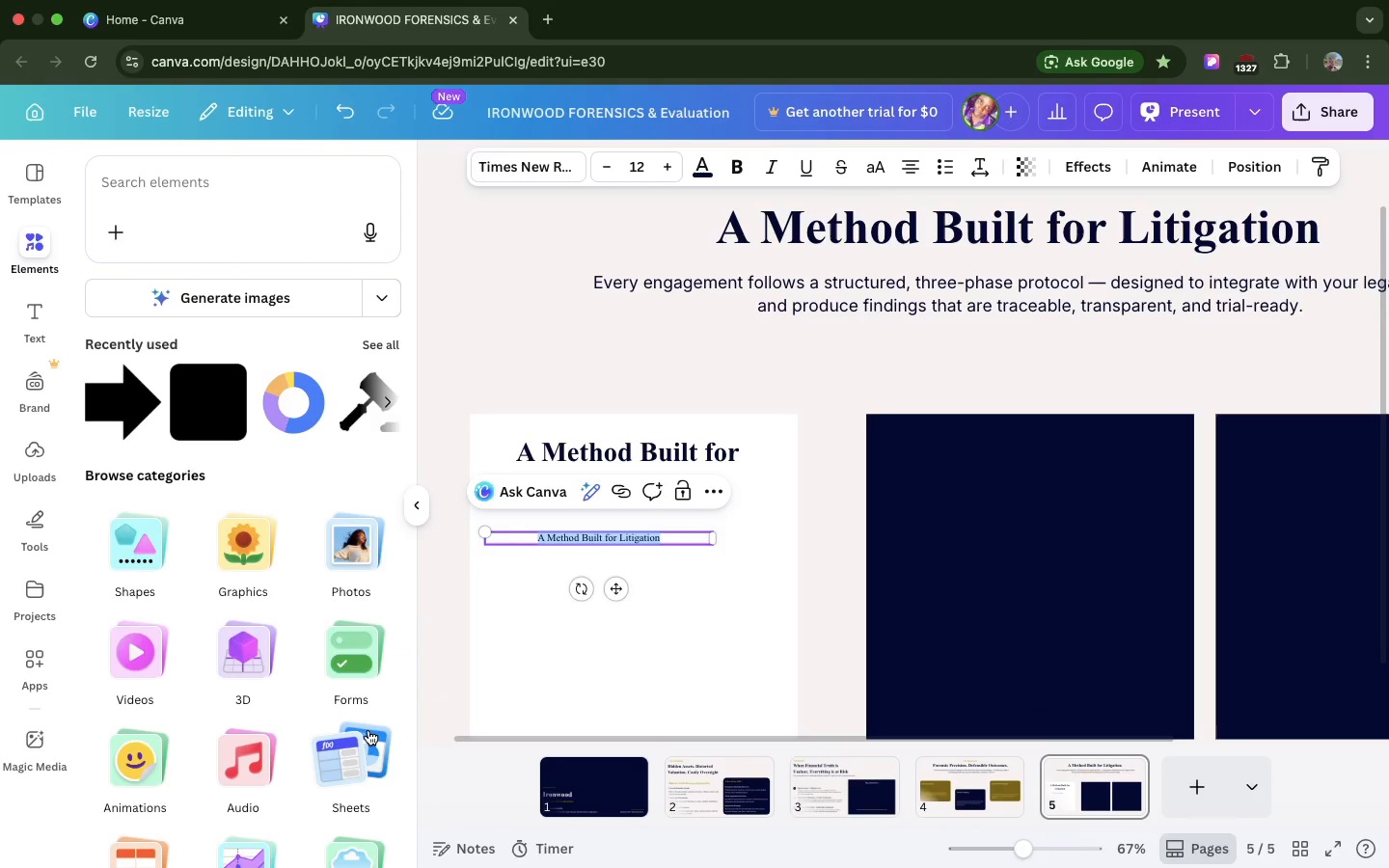 
wait(6.9)
 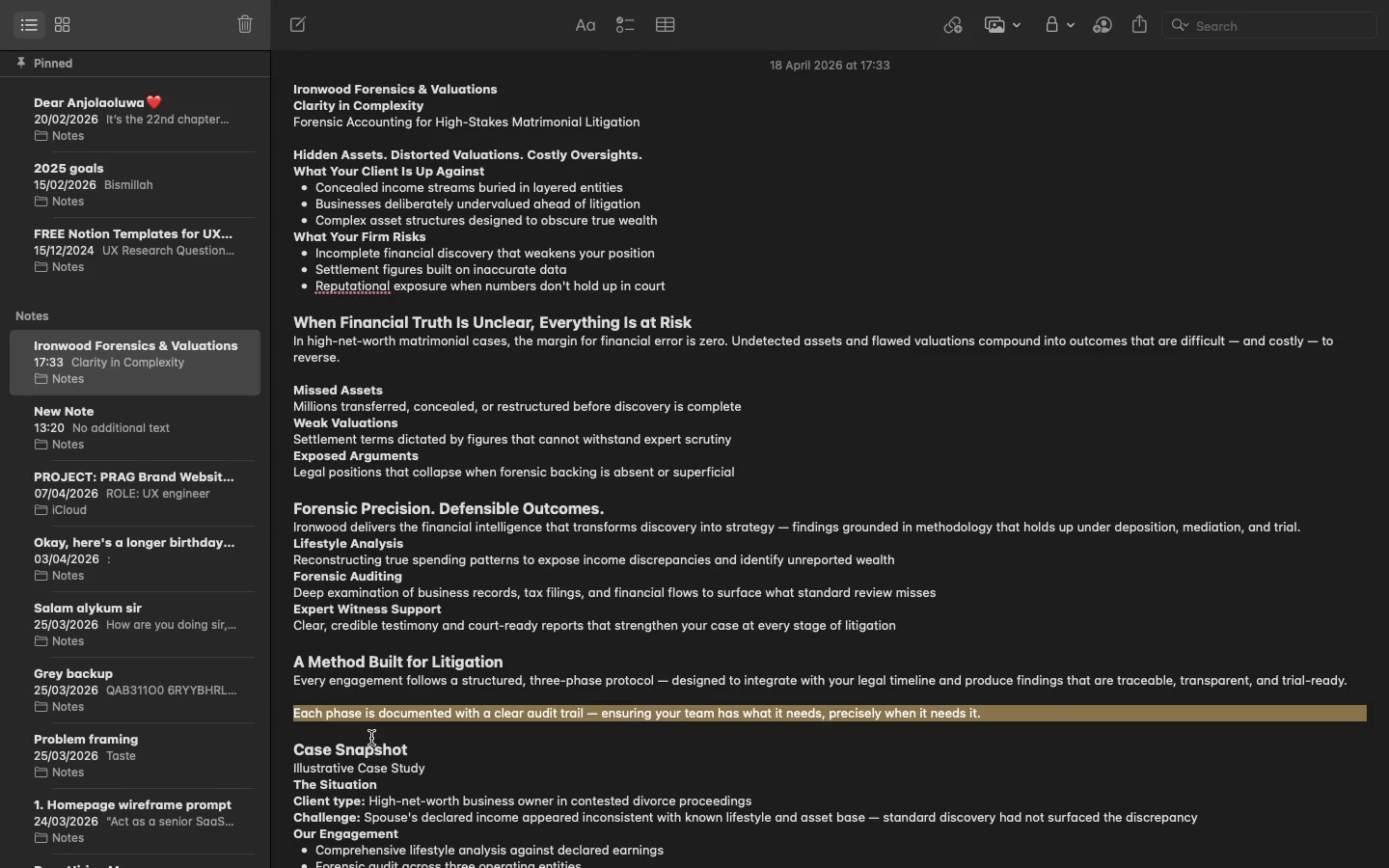 
key(Meta+C)
 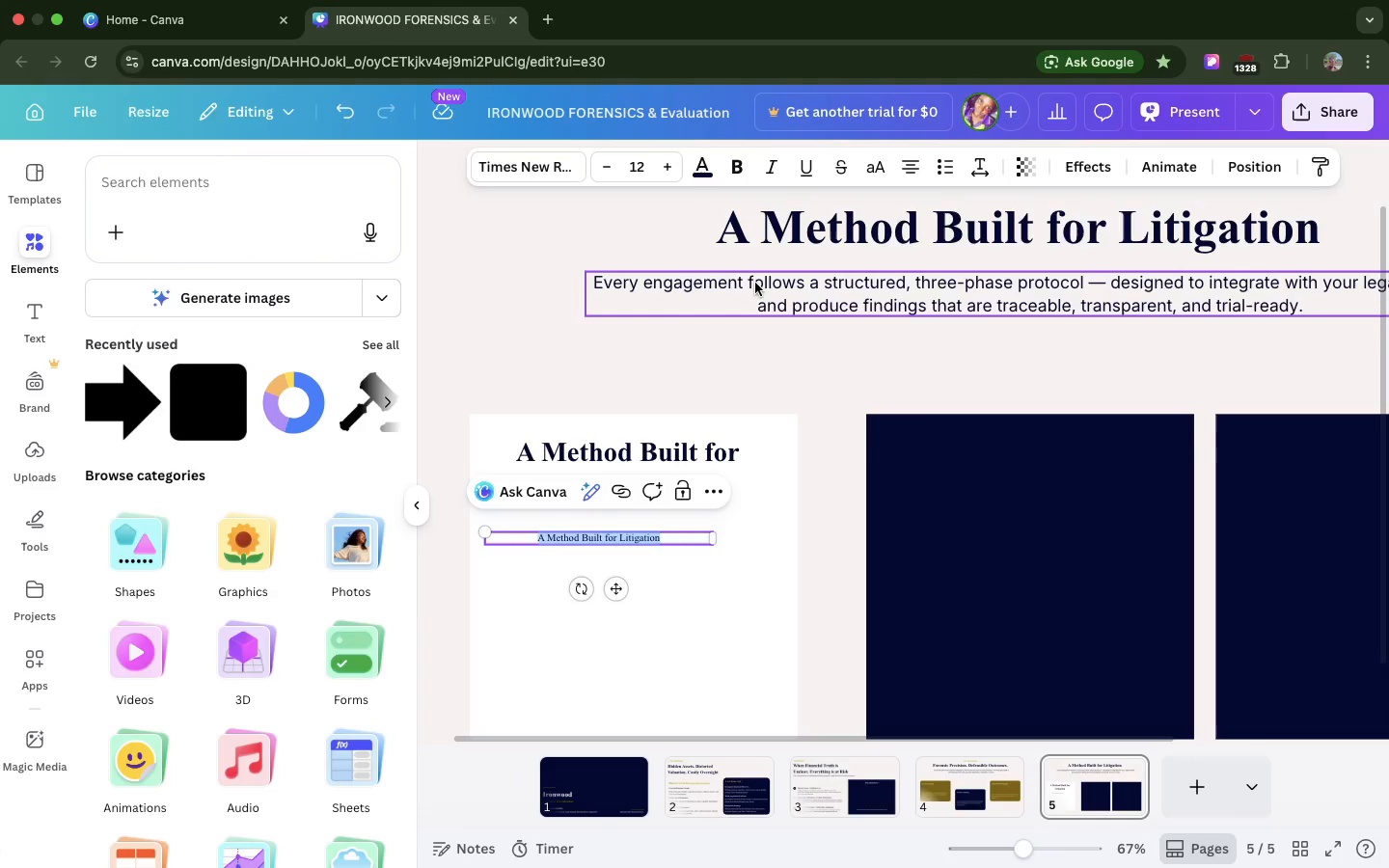 
left_click([755, 283])
 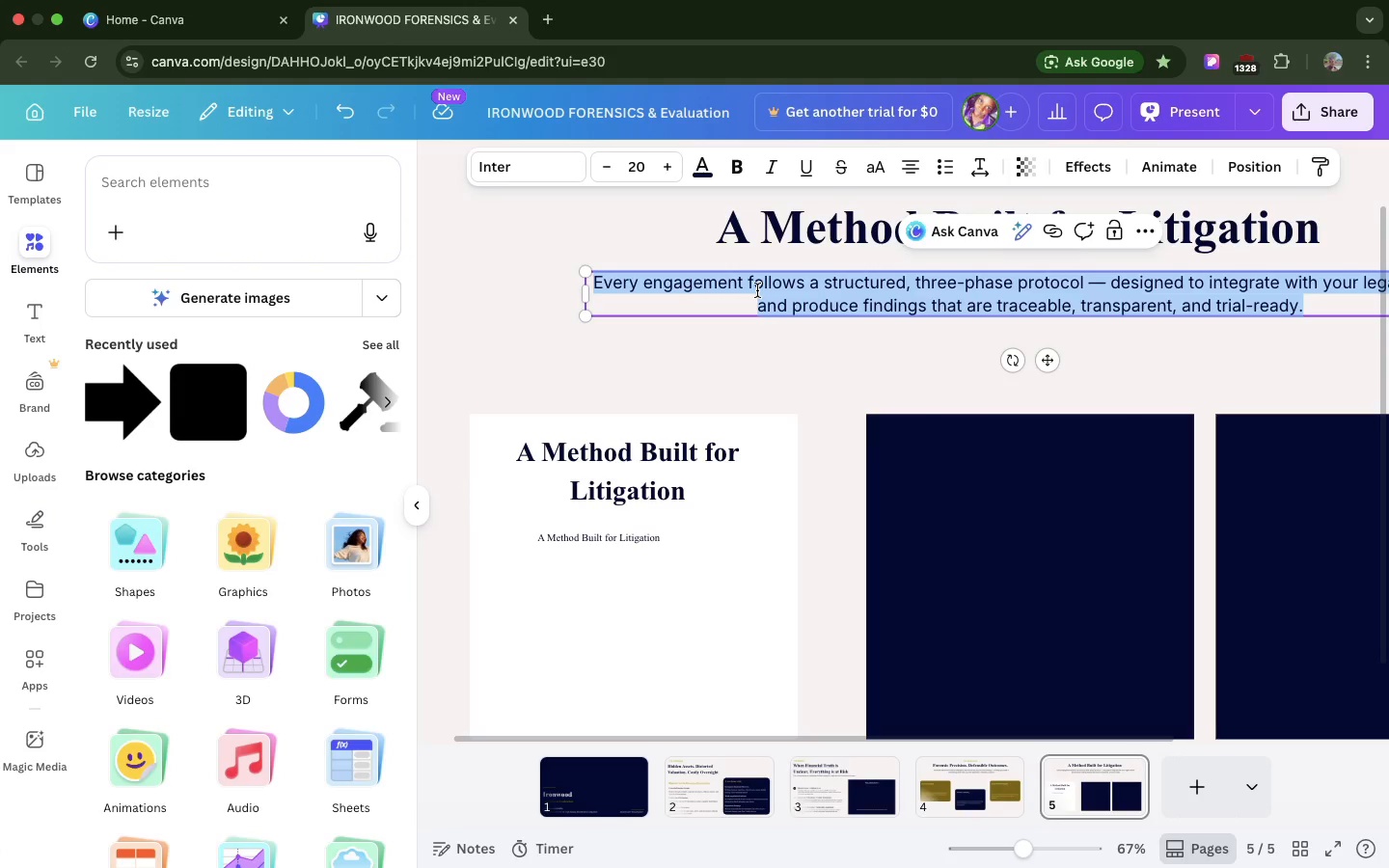 
double_click([757, 290])
 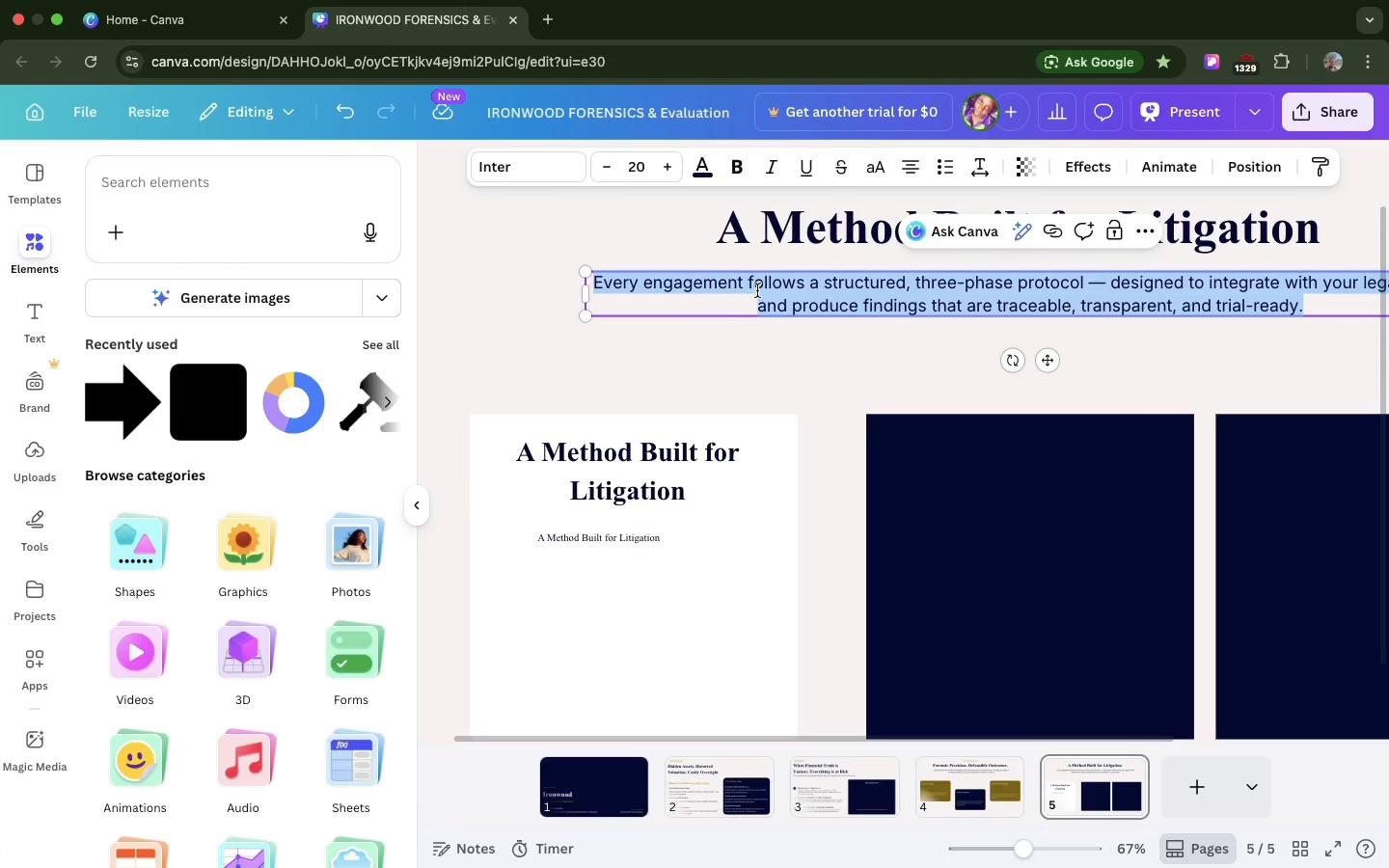 
triple_click([757, 290])
 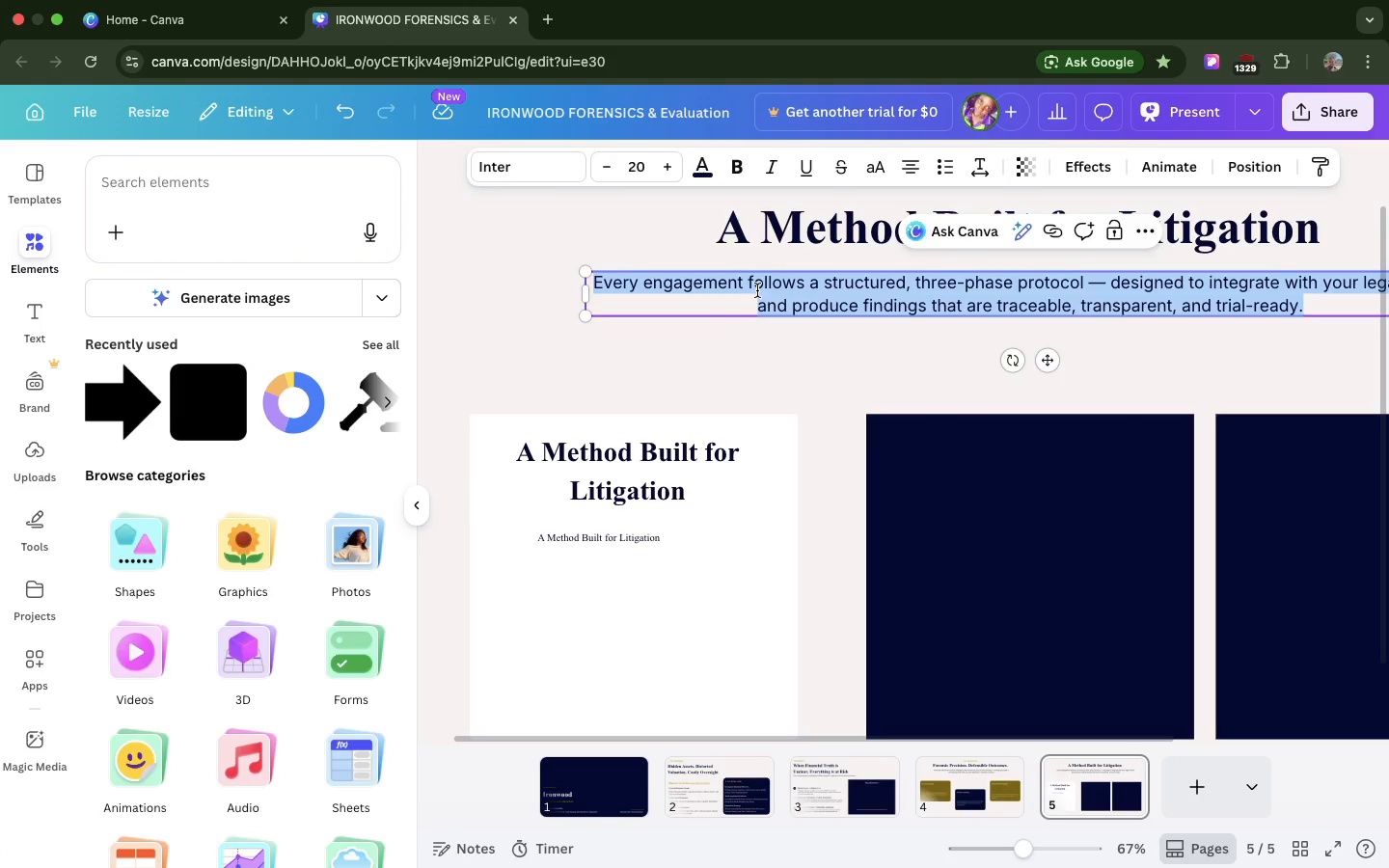 
key(Meta+V)
 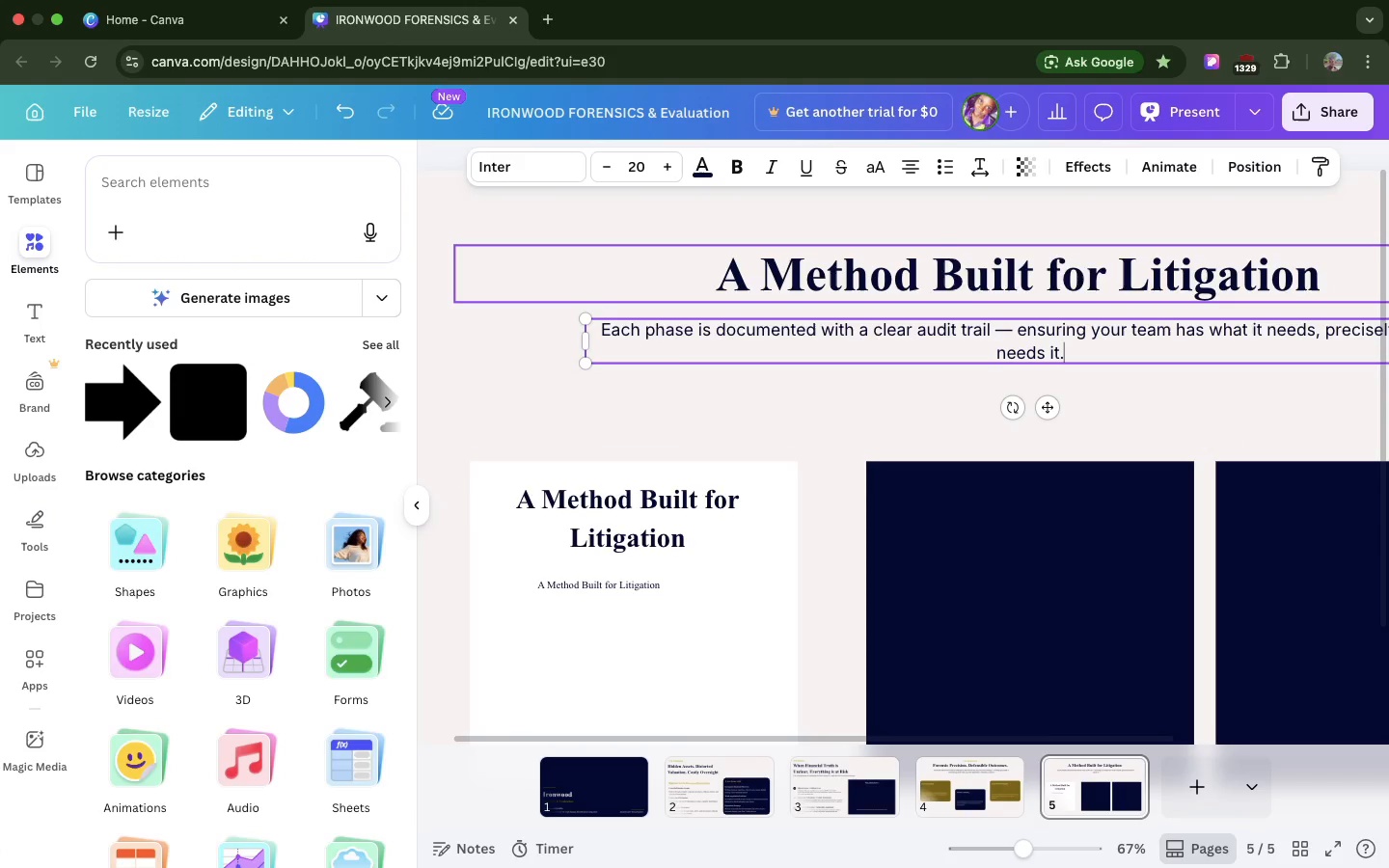 
key(Backspace)
 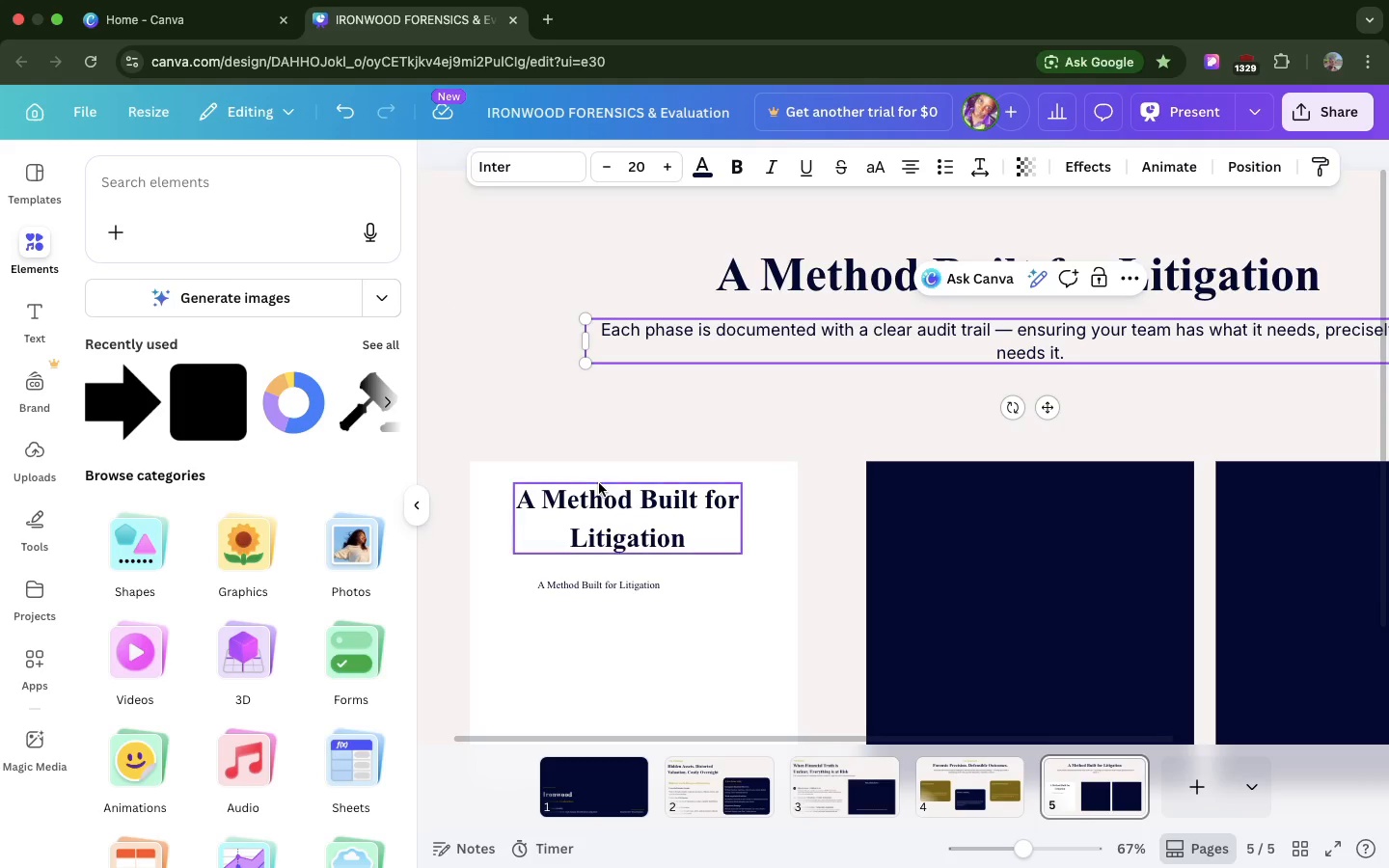 
left_click([599, 483])
 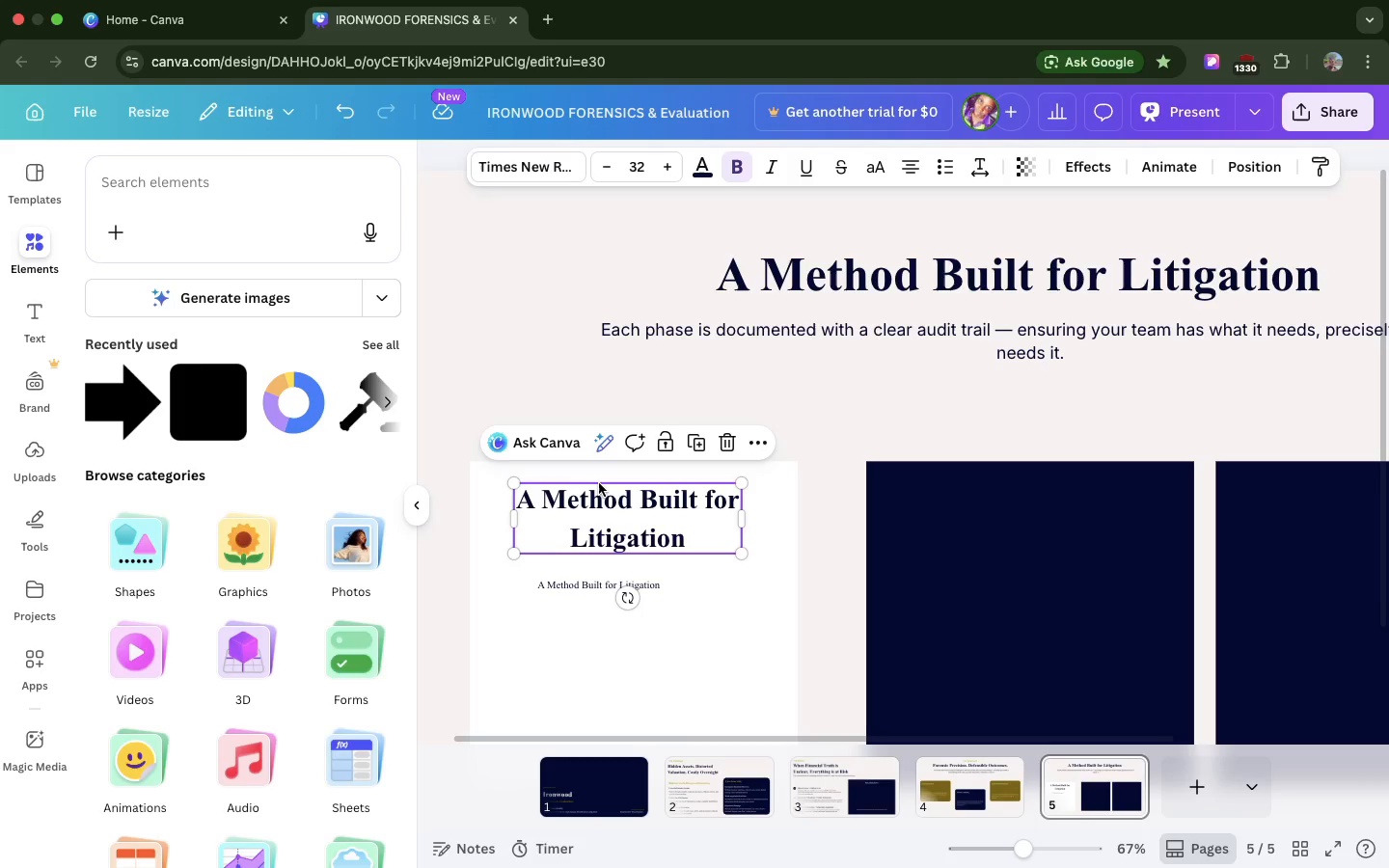 
wait(34.98)
 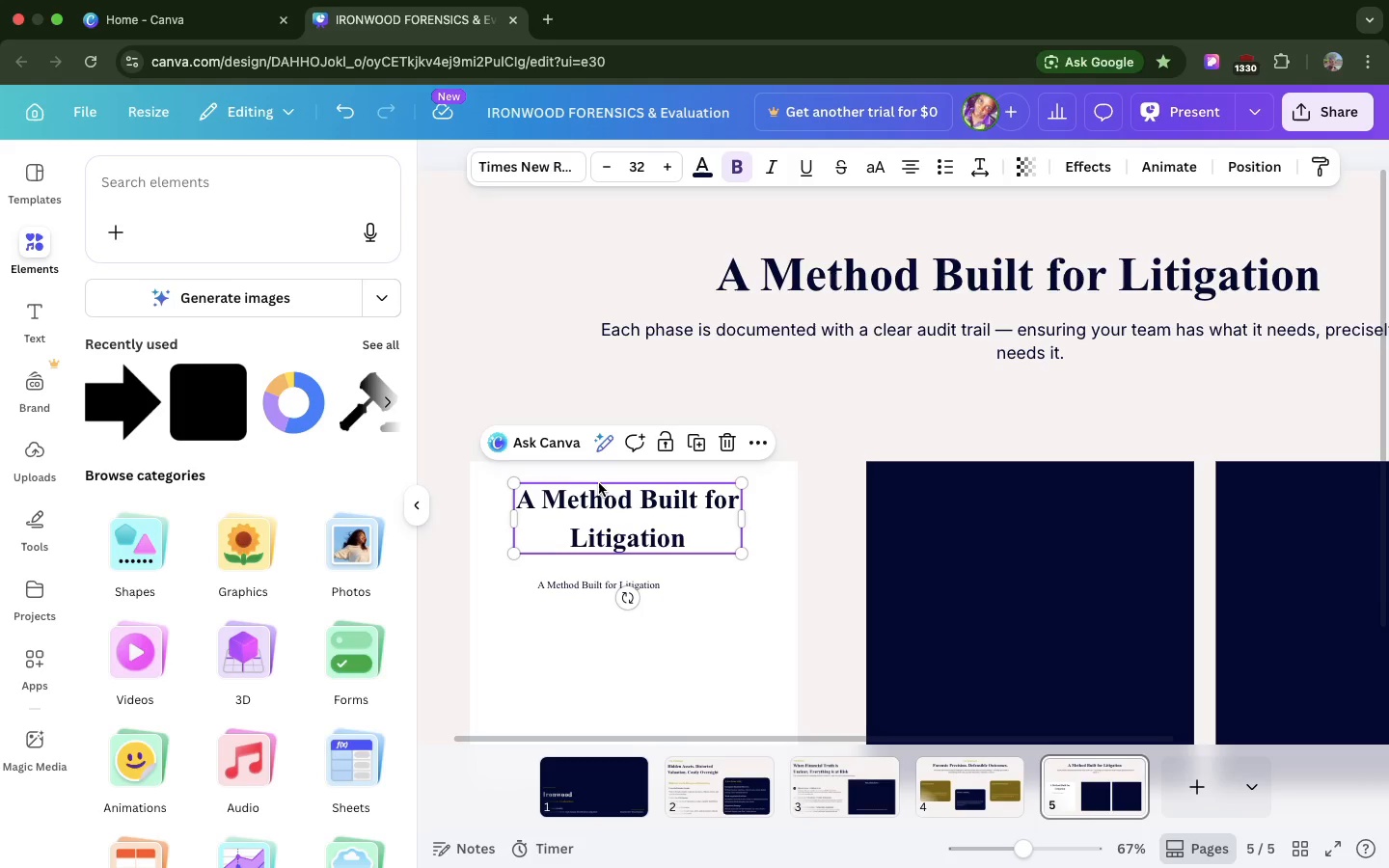 
double_click([585, 583])
 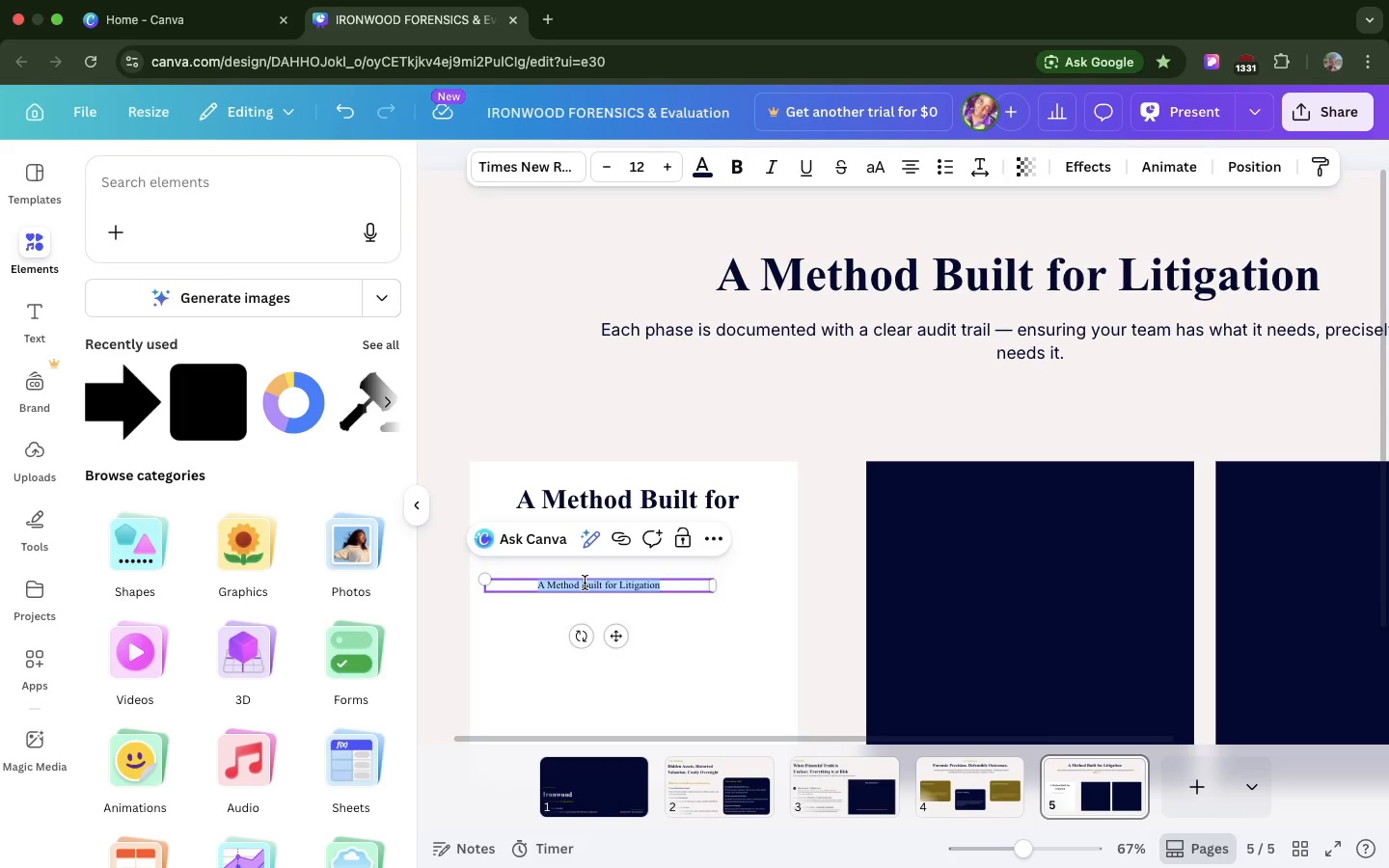 
triple_click([585, 583])
 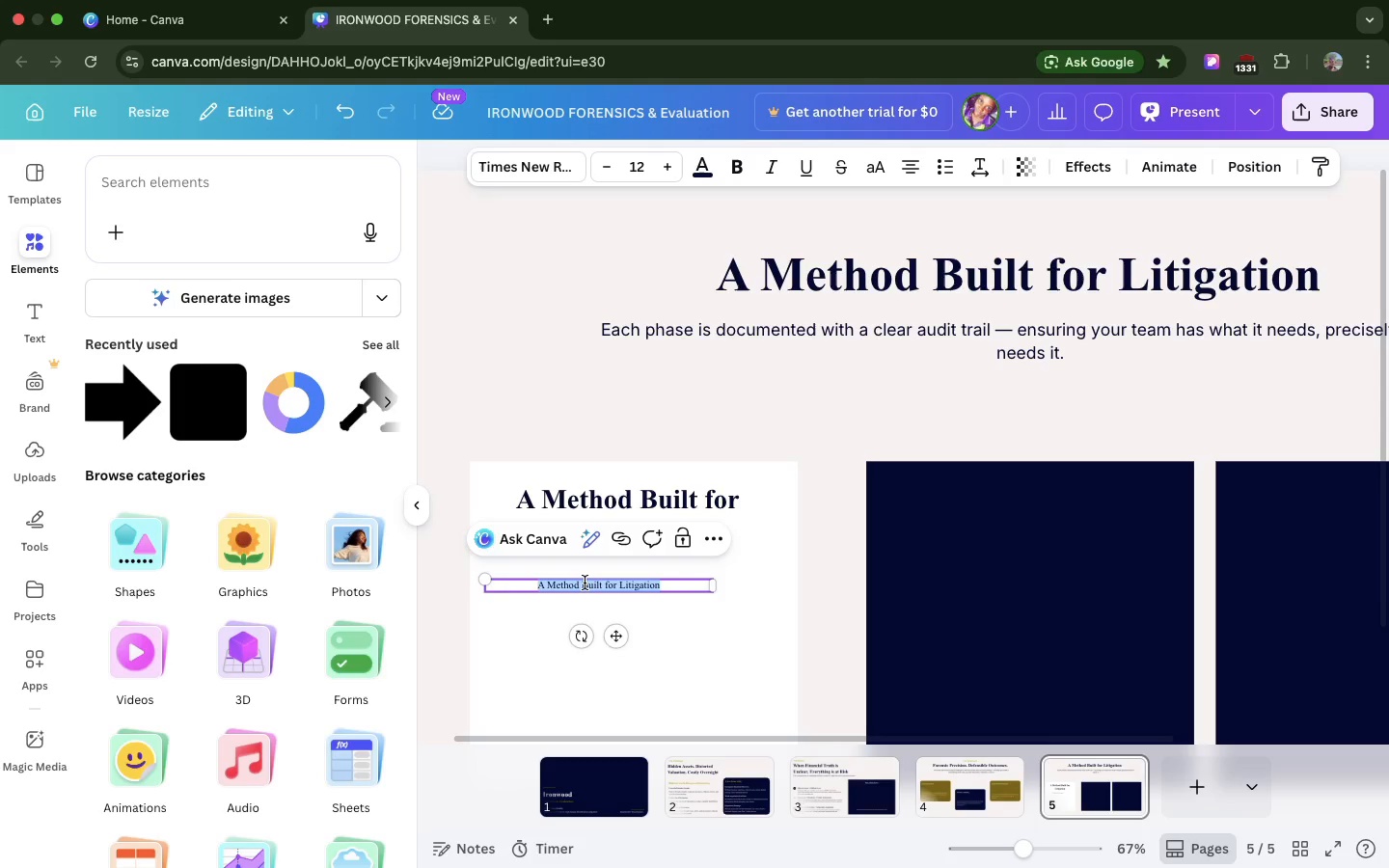 
key(Meta+V)
 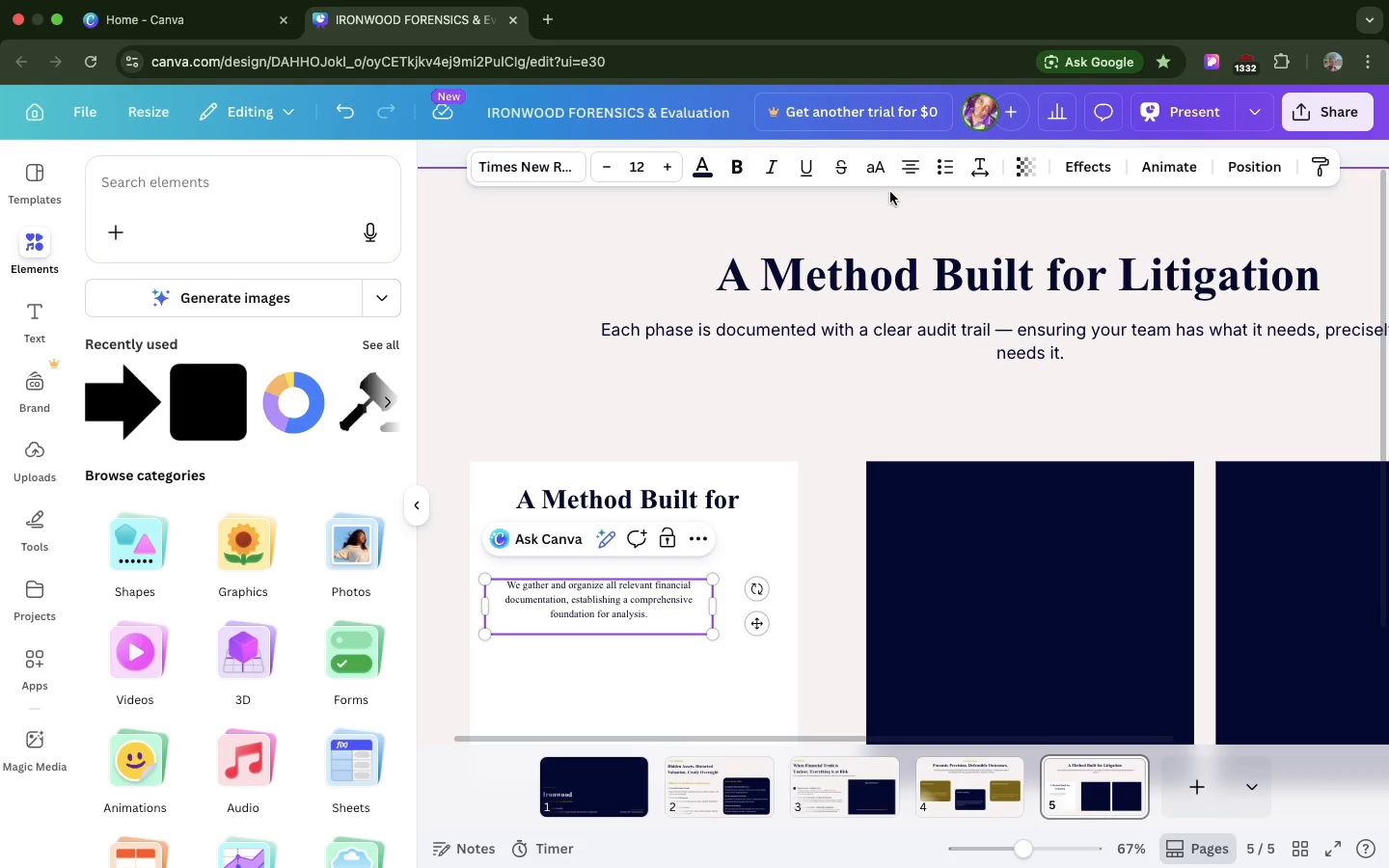 
left_click([903, 167])
 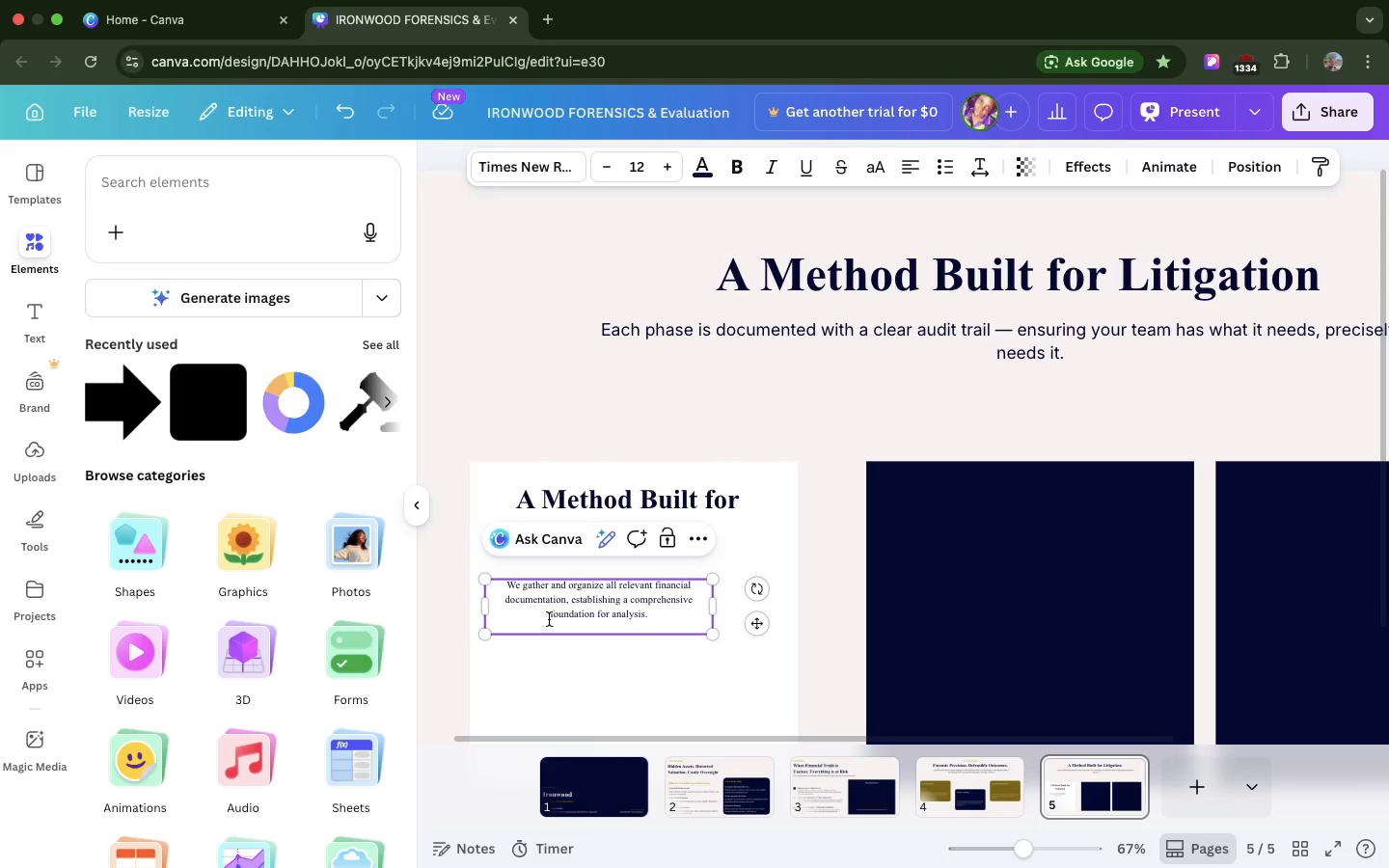 
left_click([549, 637])
 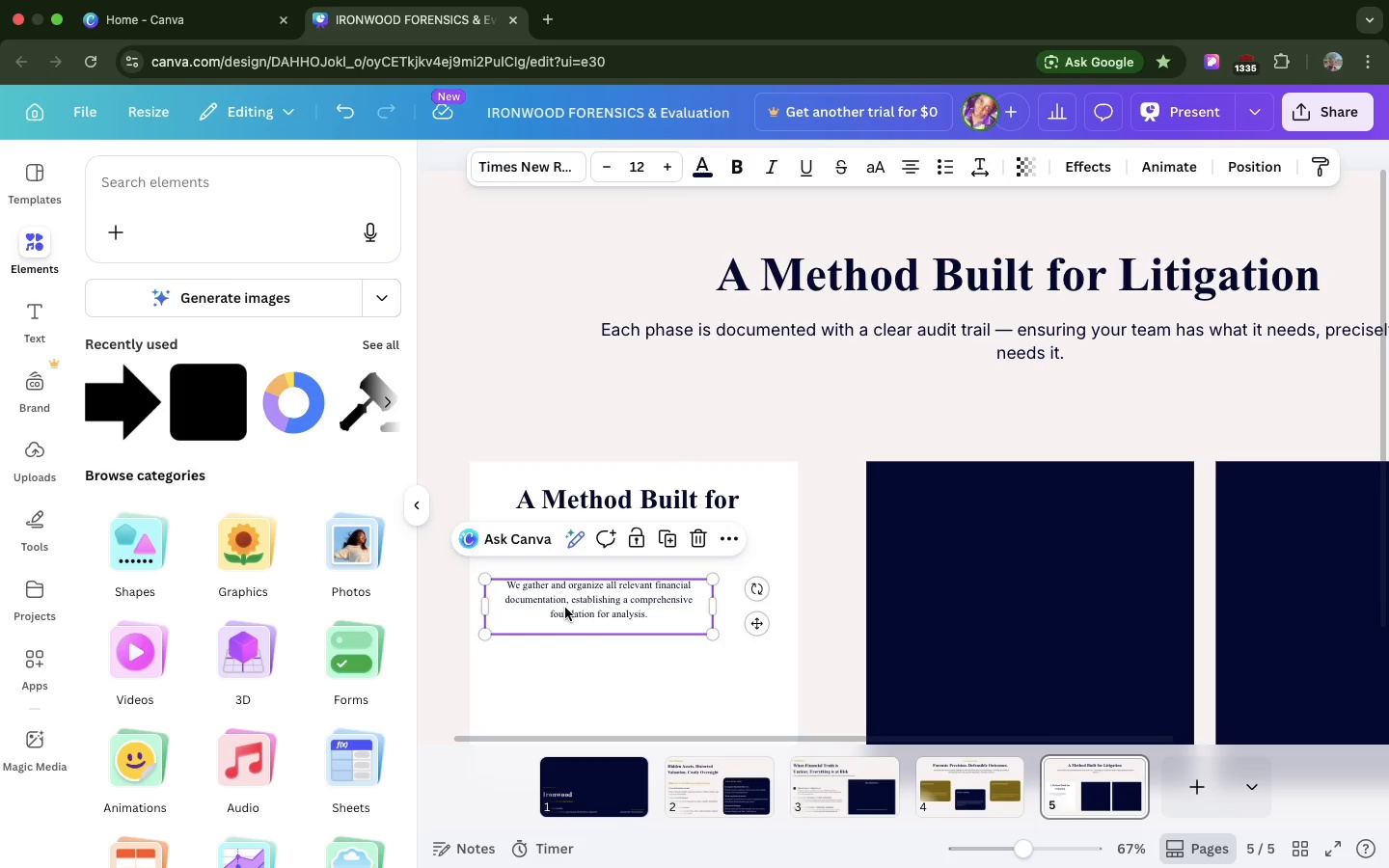 
left_click([565, 608])
 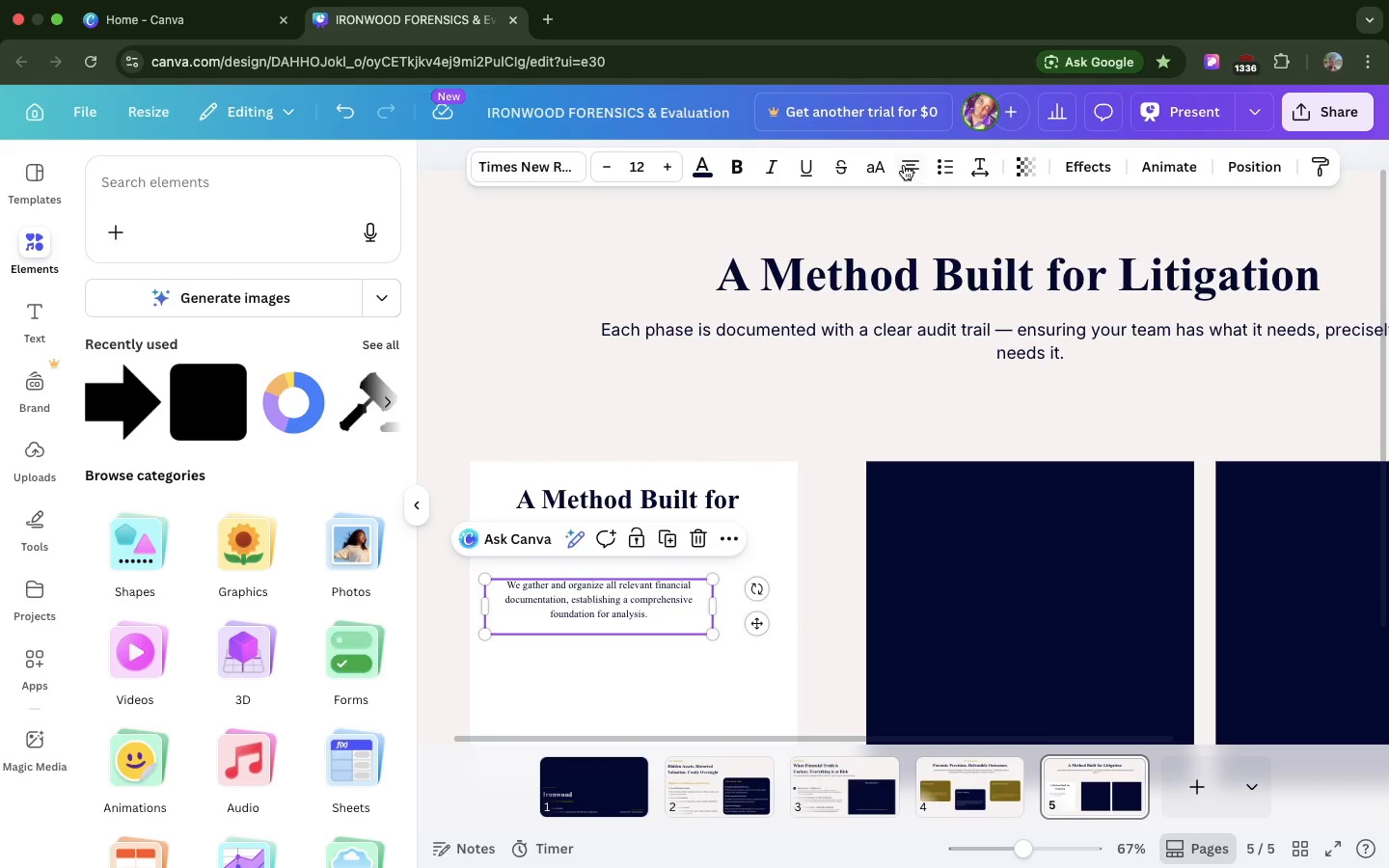 
left_click([904, 165])
 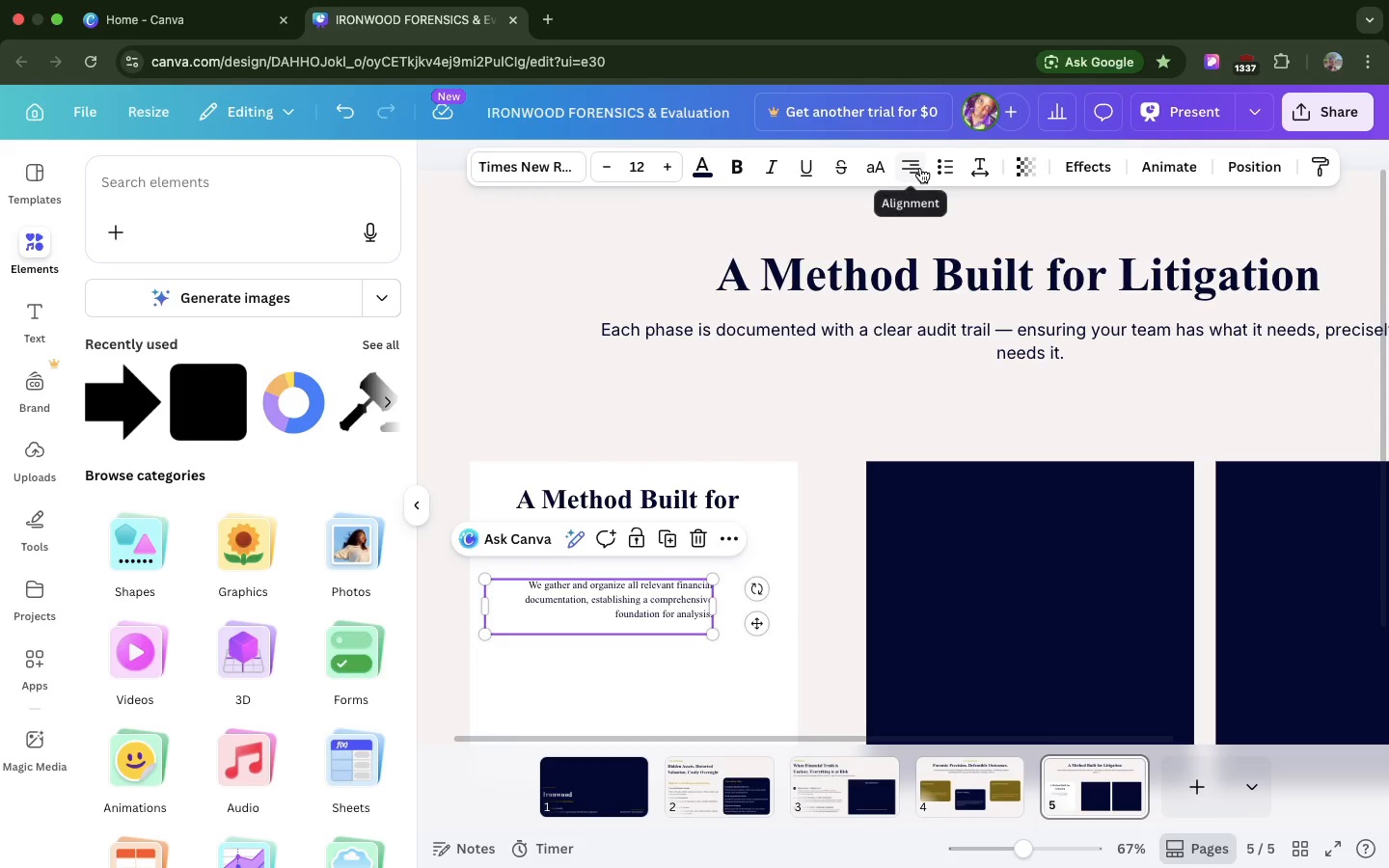 
left_click([920, 168])
 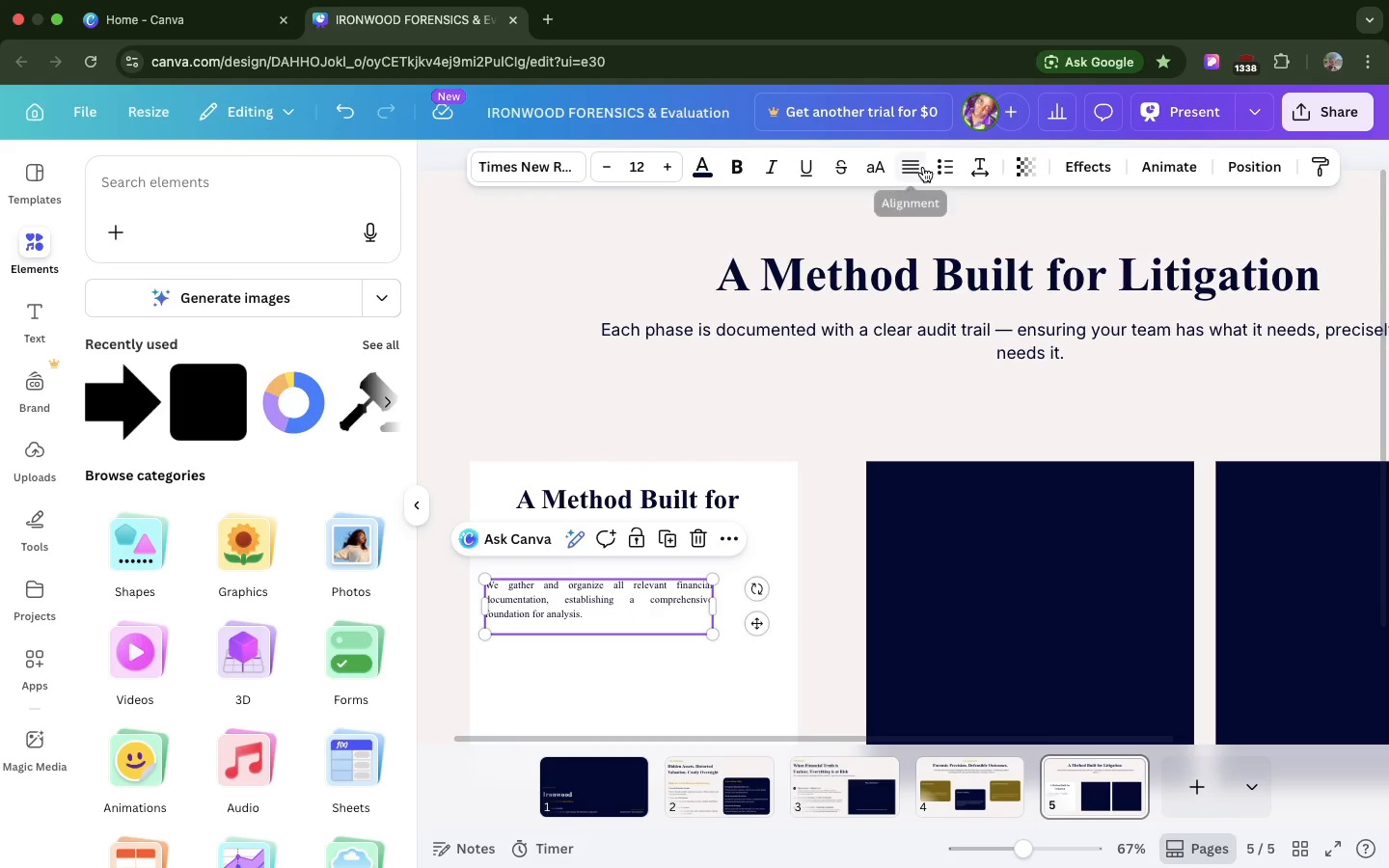 
left_click([920, 168])
 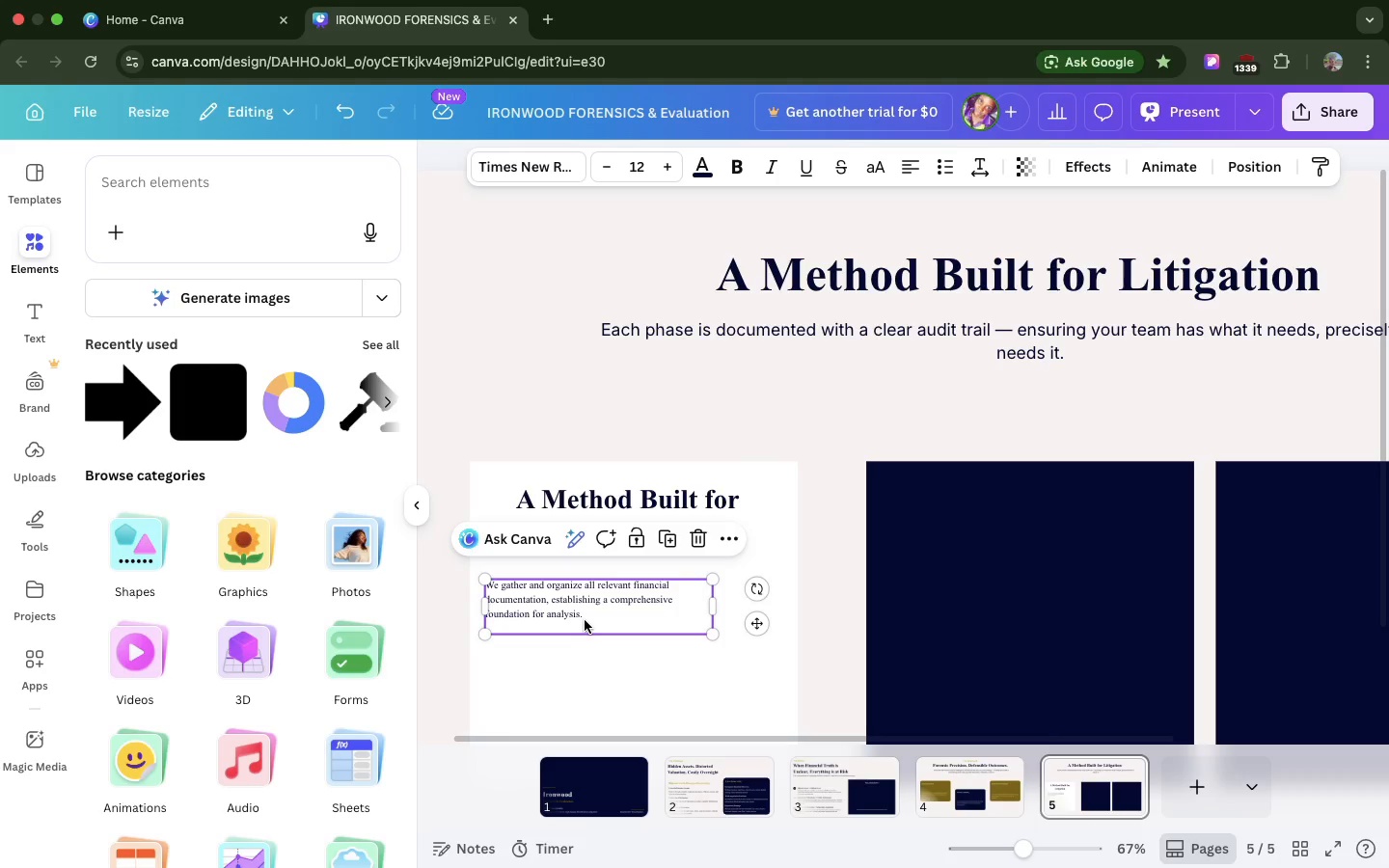 
left_click_drag(start_coordinate=[585, 620], to_coordinate=[583, 598])
 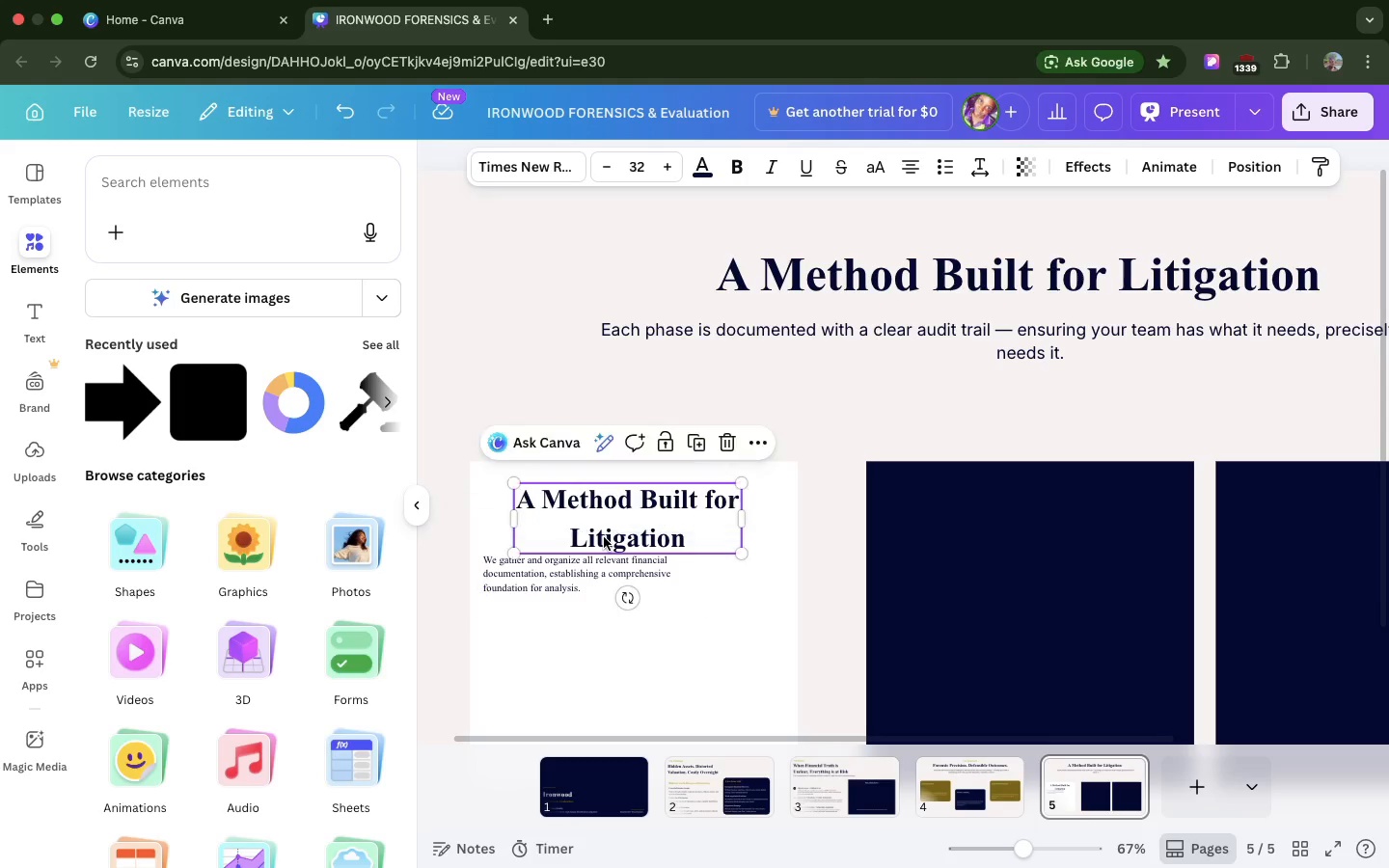 
left_click([604, 537])
 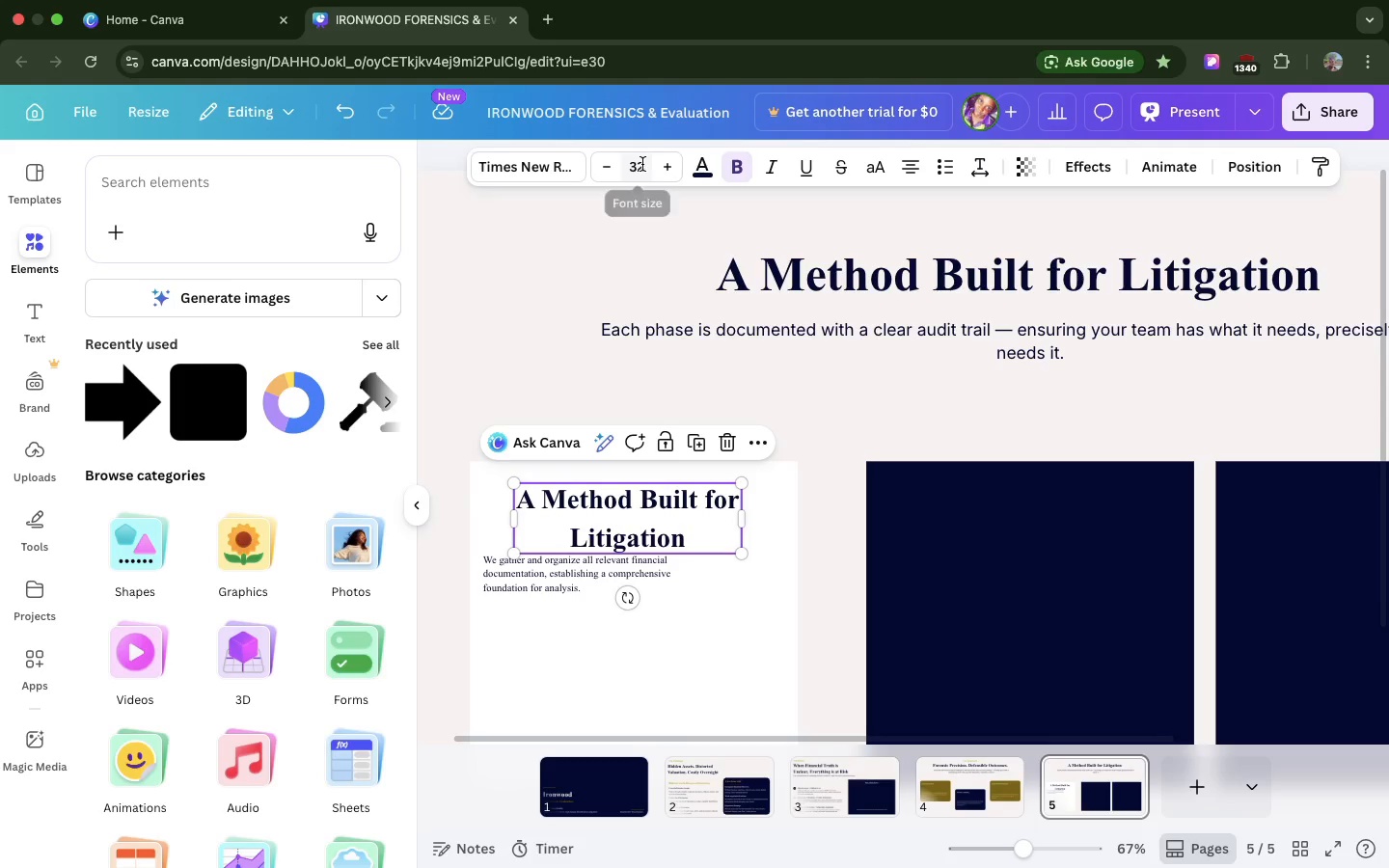 
left_click([642, 164])
 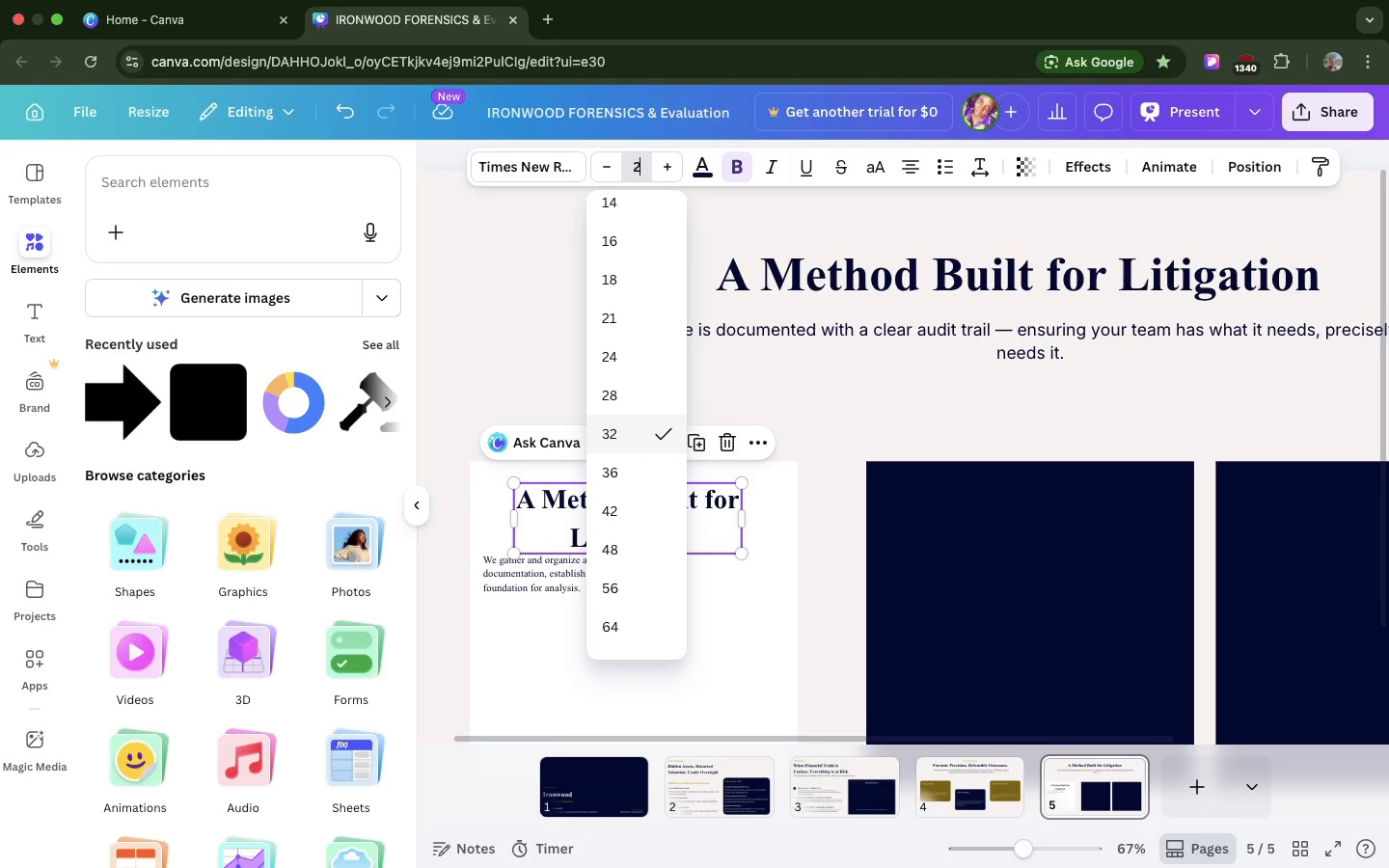 
type(28\)
 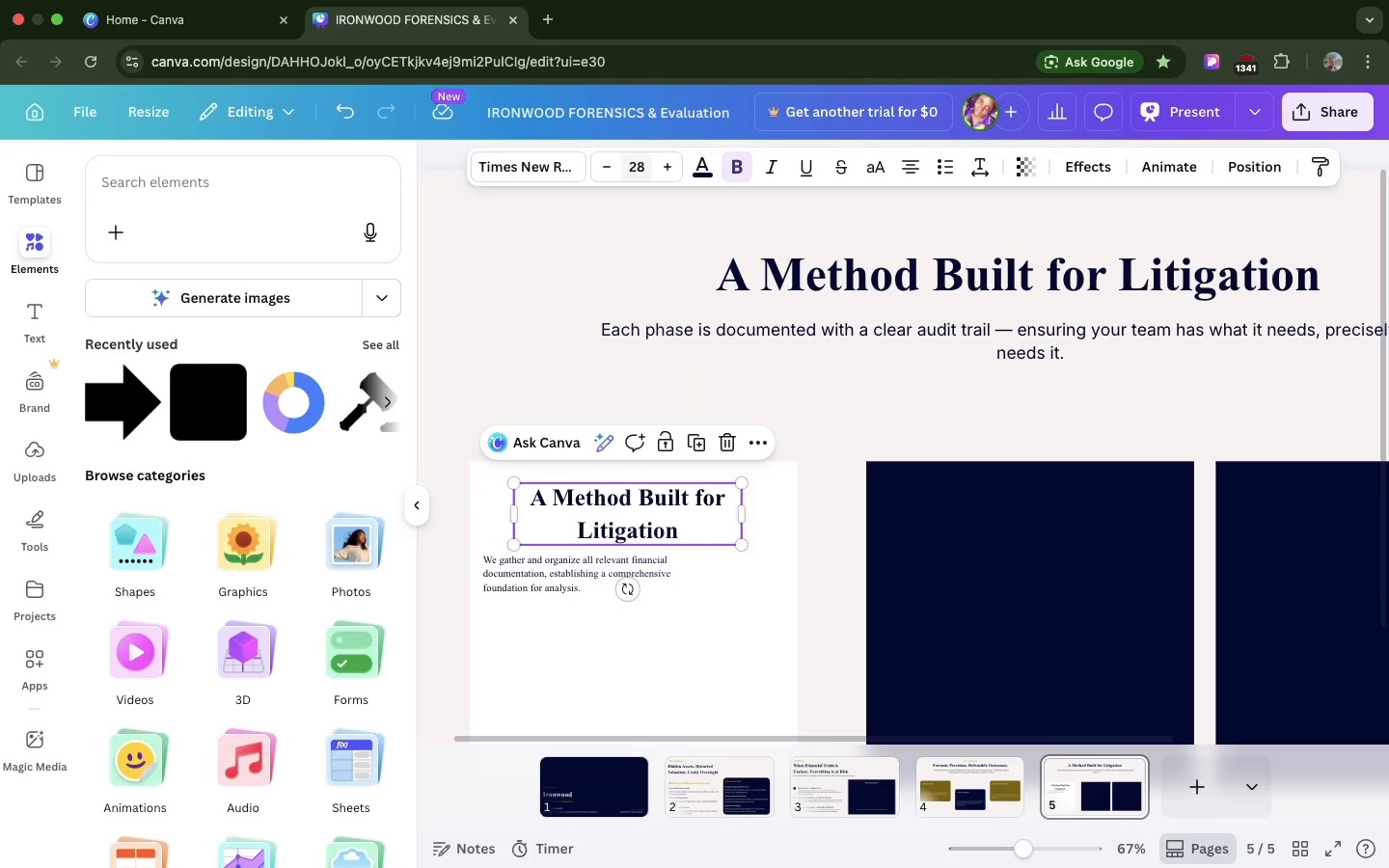 
key(Enter)
 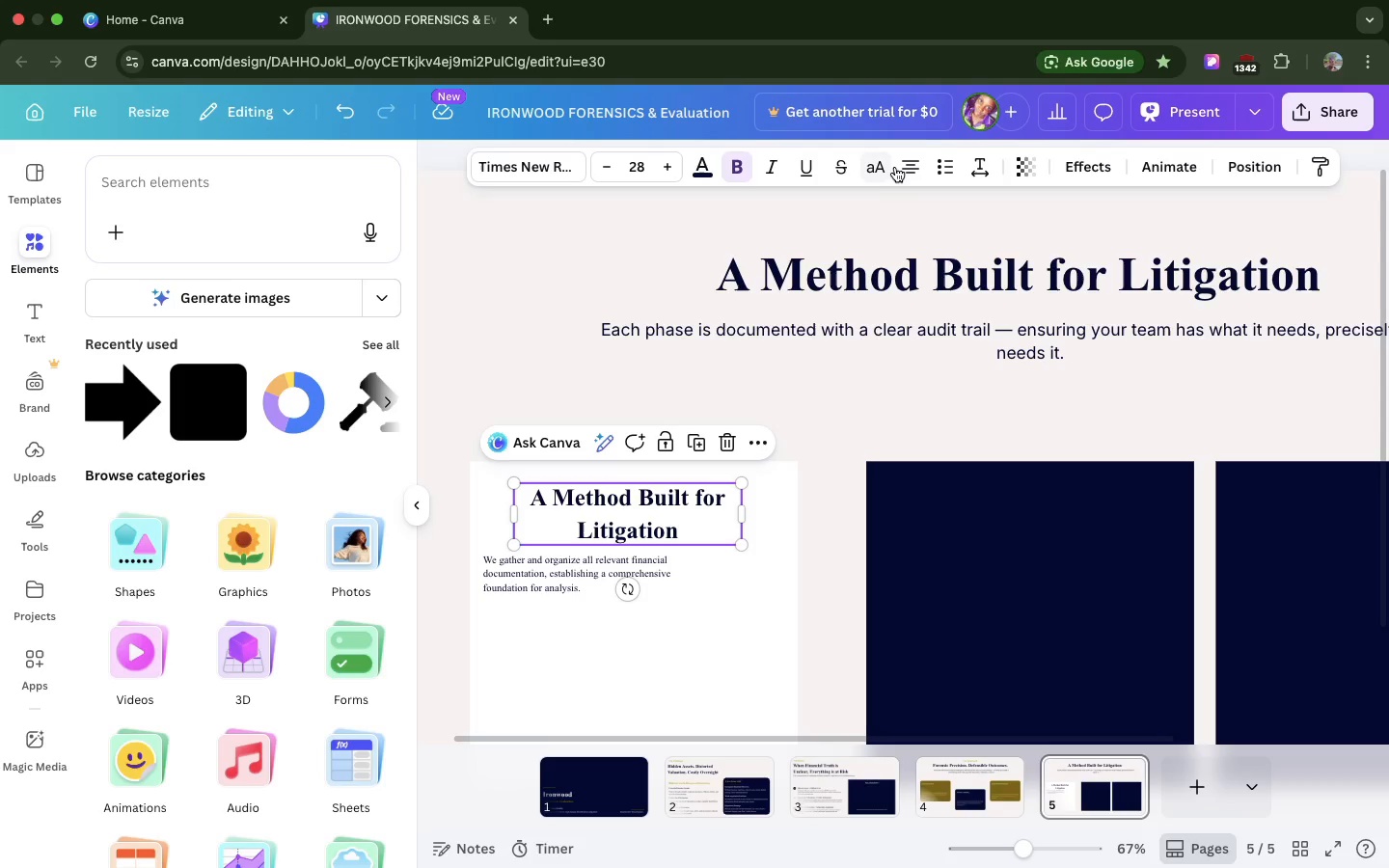 
left_click([896, 165])
 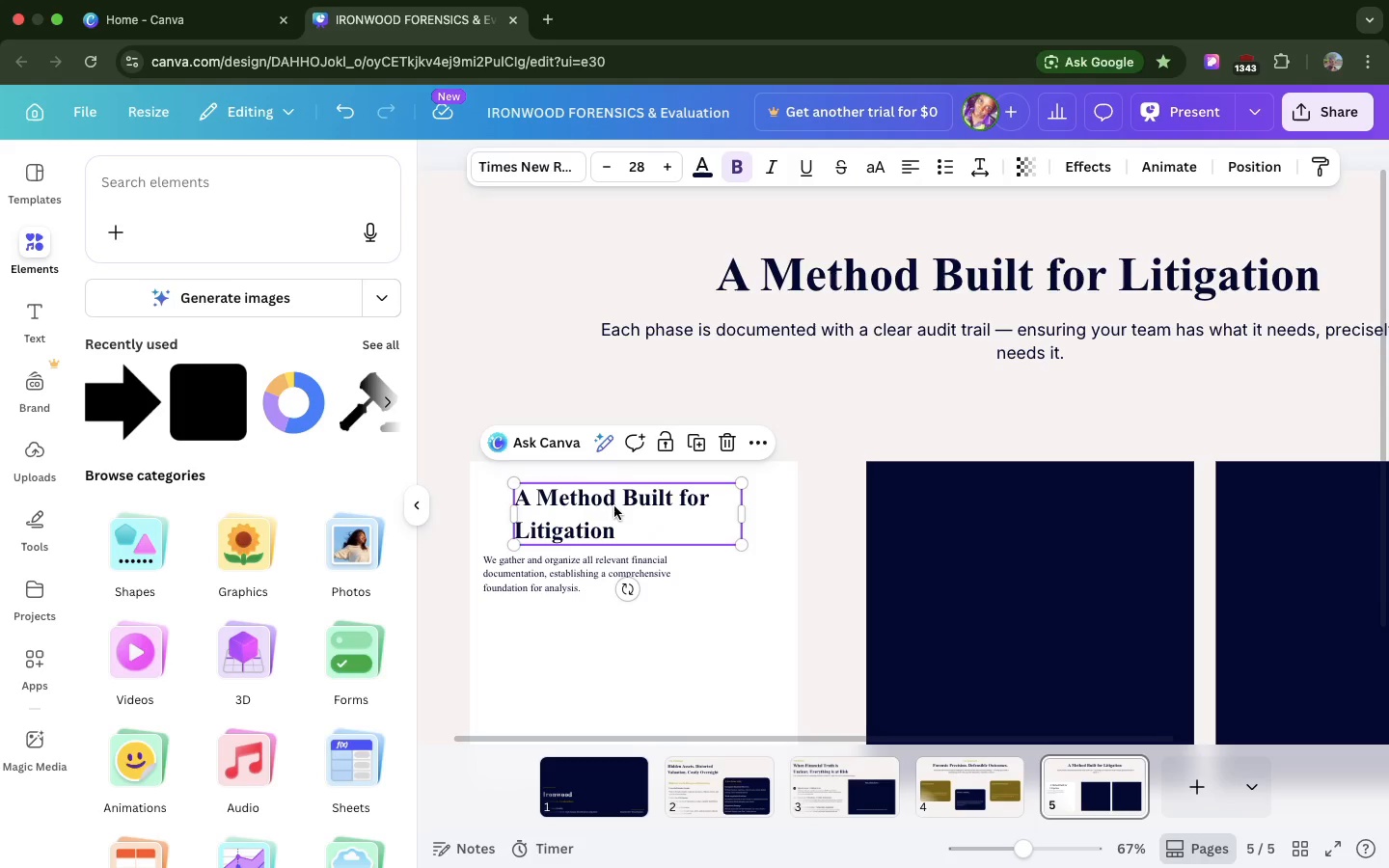 
left_click_drag(start_coordinate=[614, 506], to_coordinate=[586, 502])
 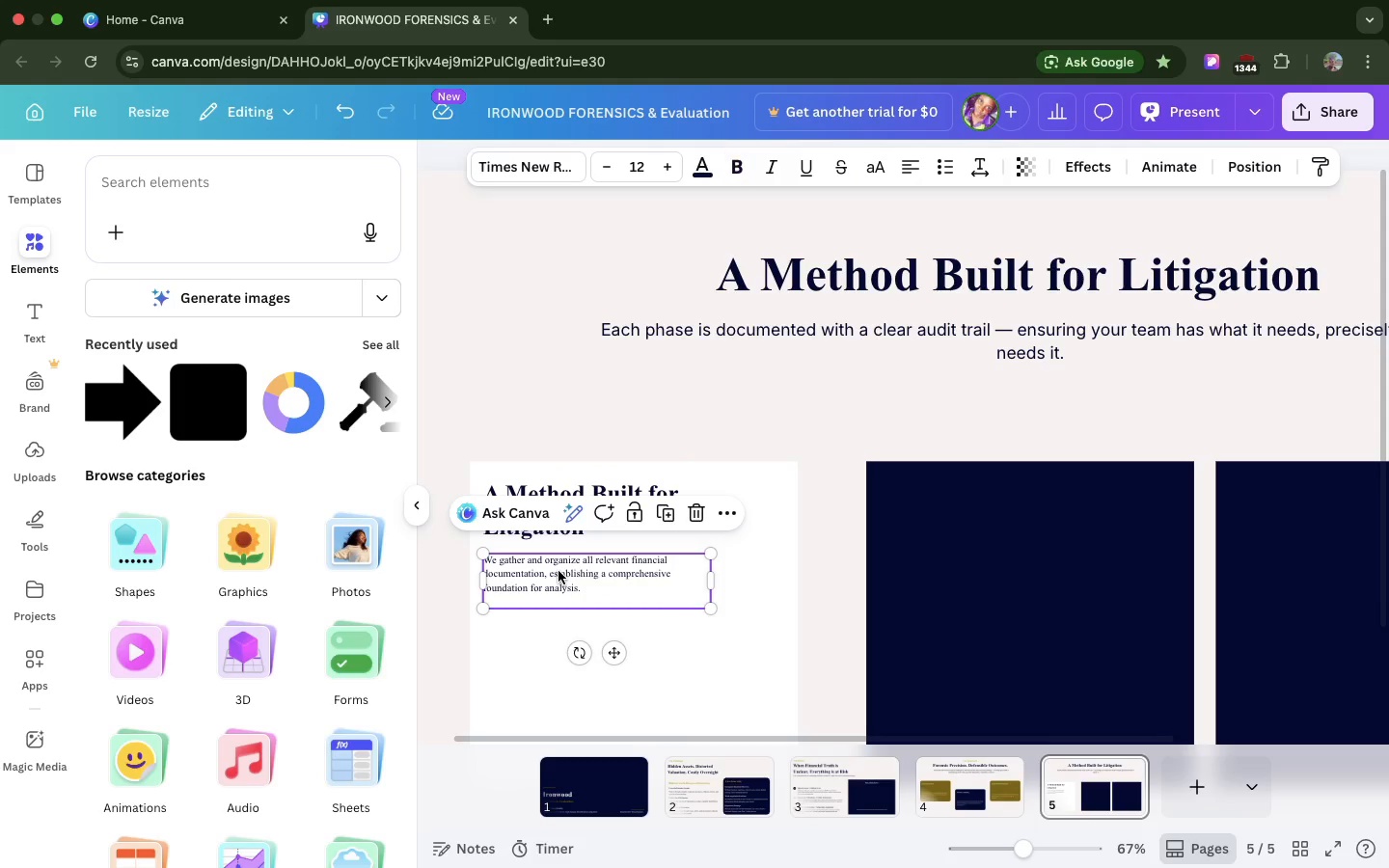 
left_click_drag(start_coordinate=[558, 571], to_coordinate=[565, 572])
 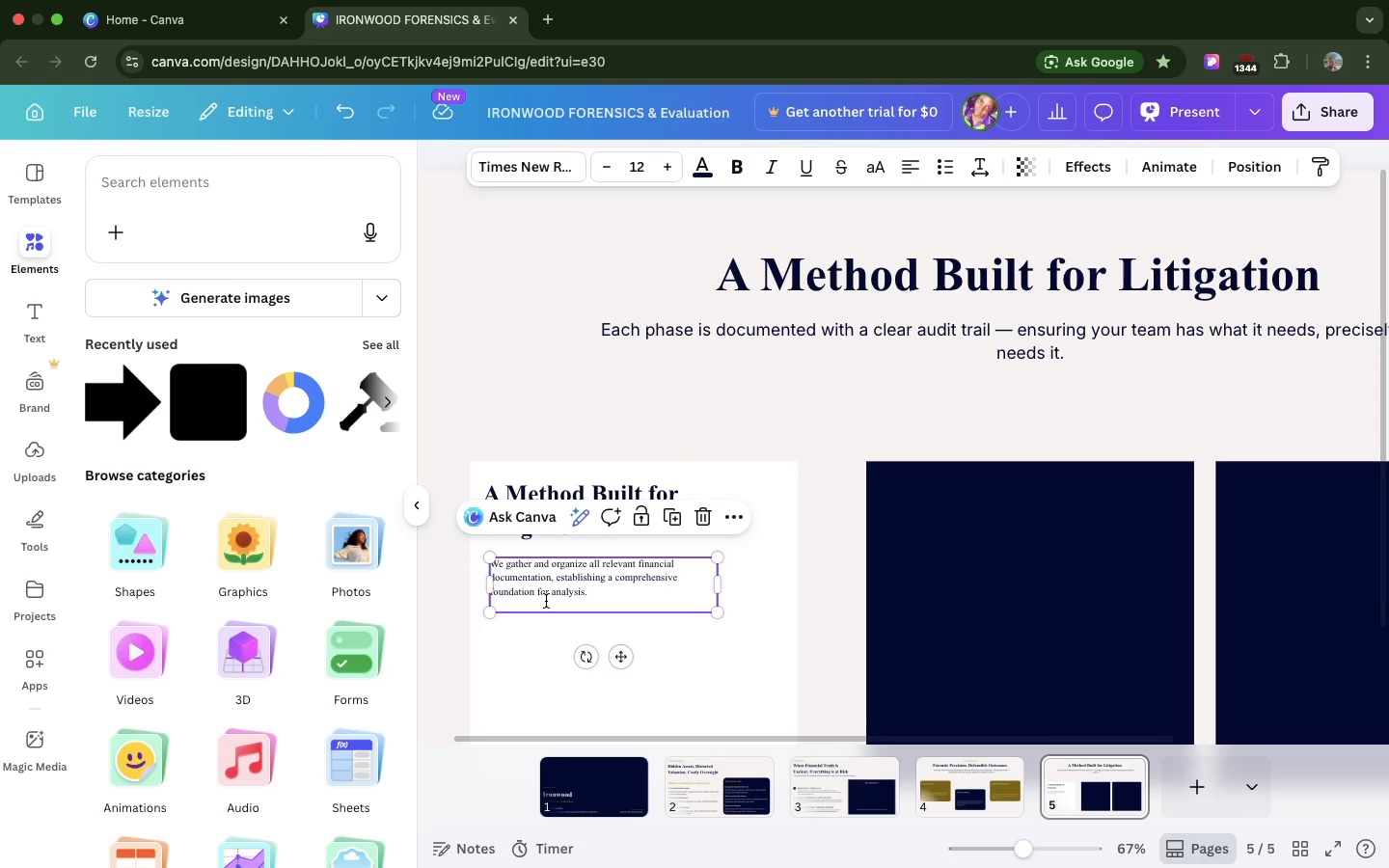 
double_click([546, 601])
 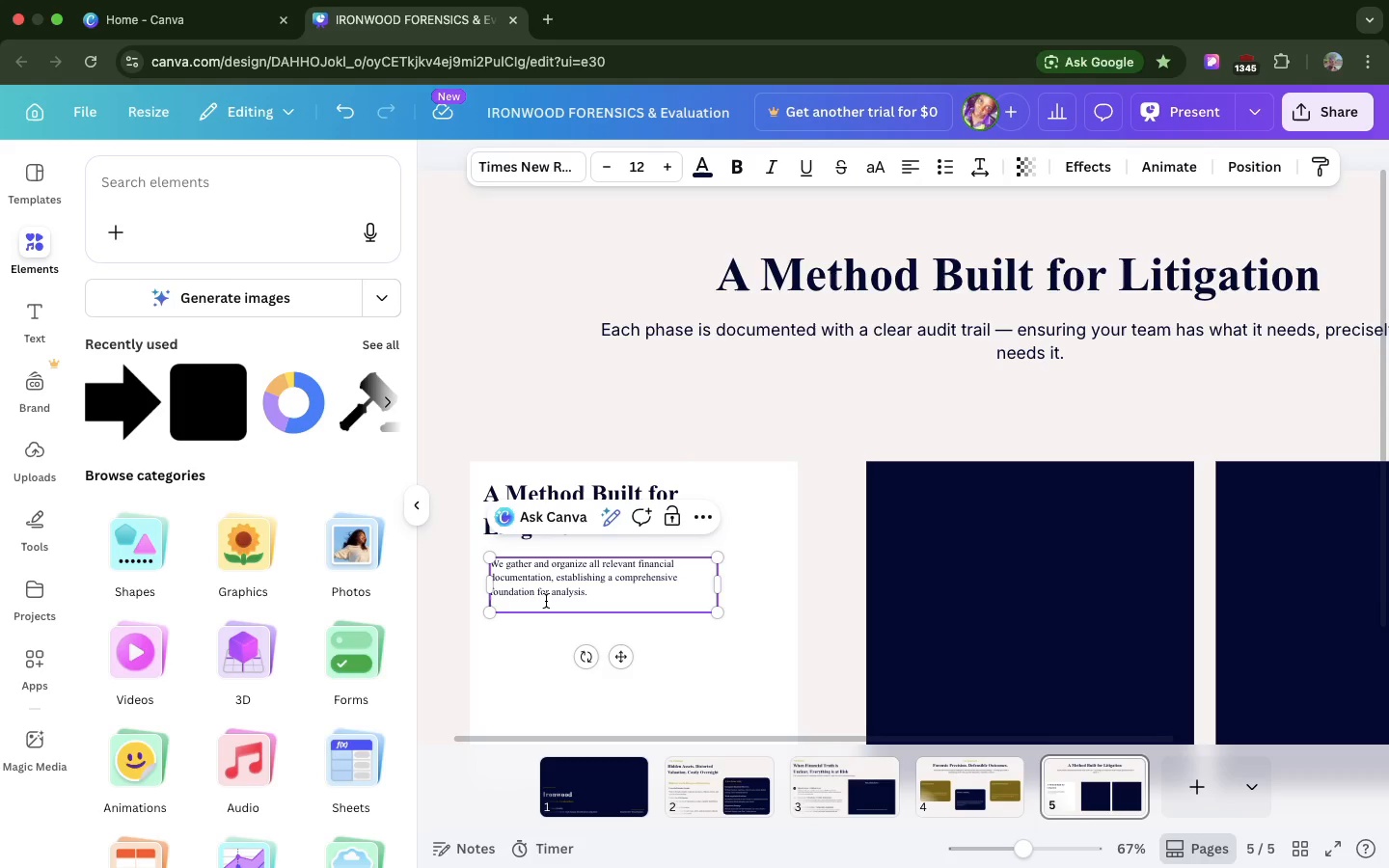 
left_click([546, 601])
 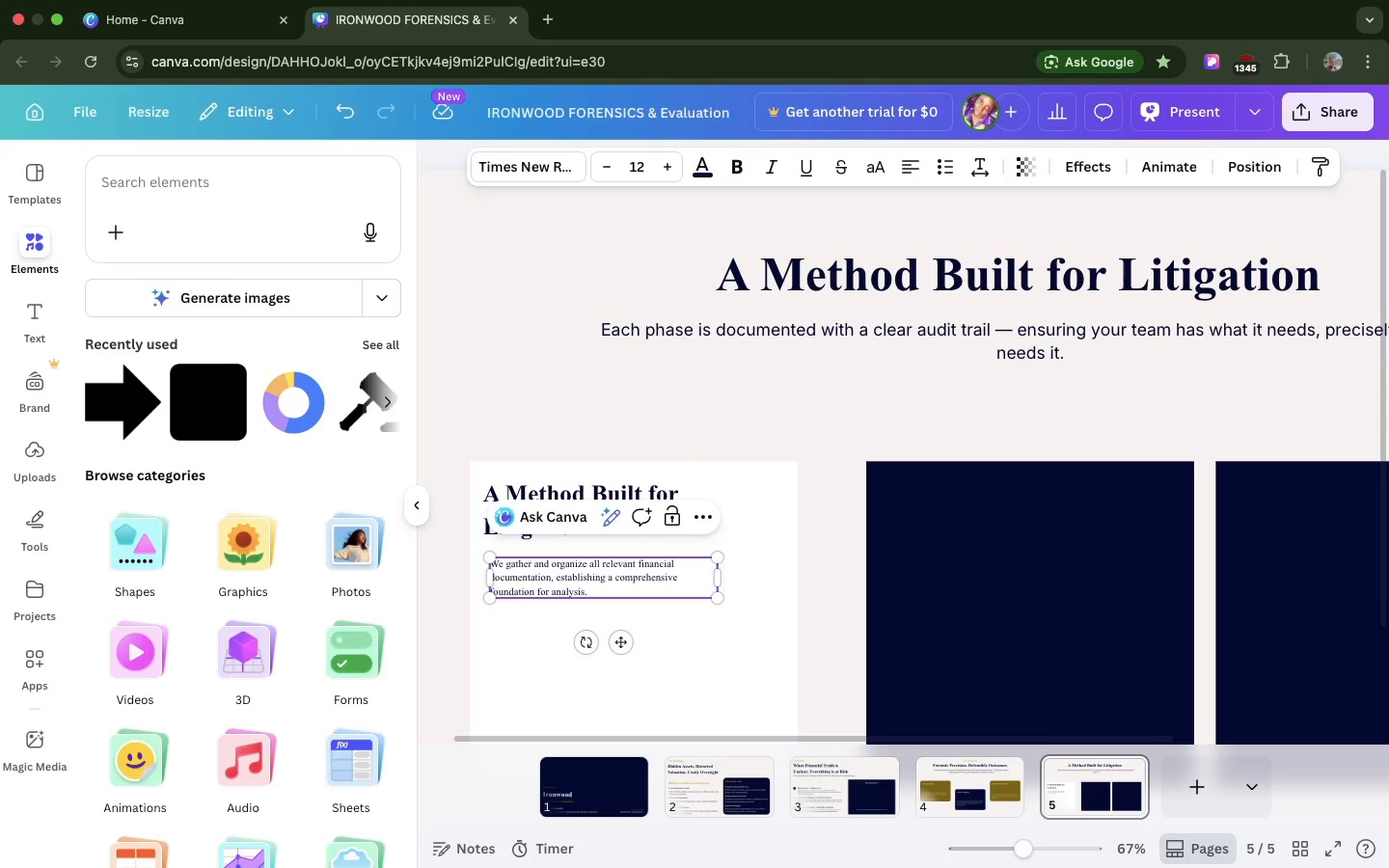 
key(Backspace)
 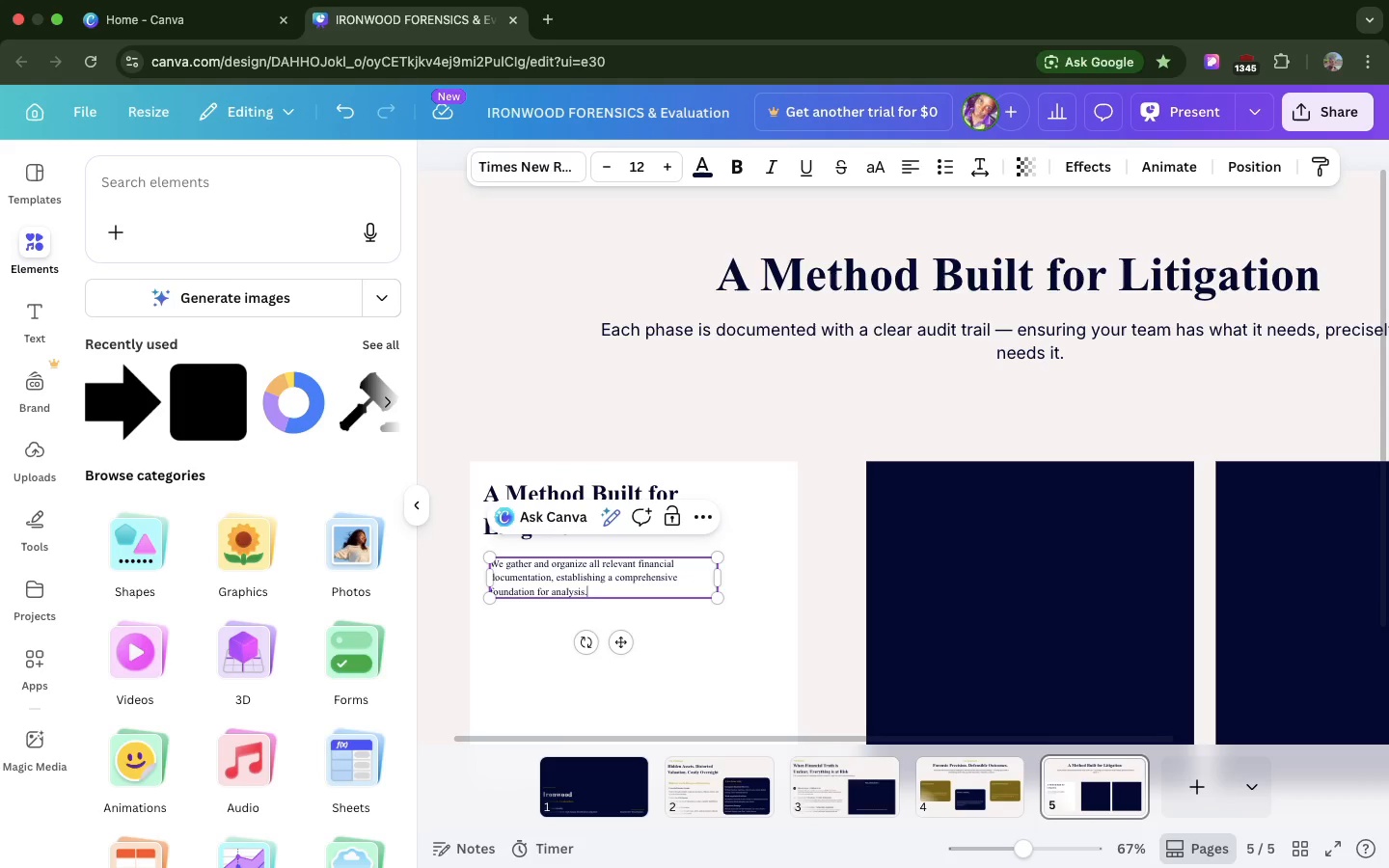 
wait(8.17)
 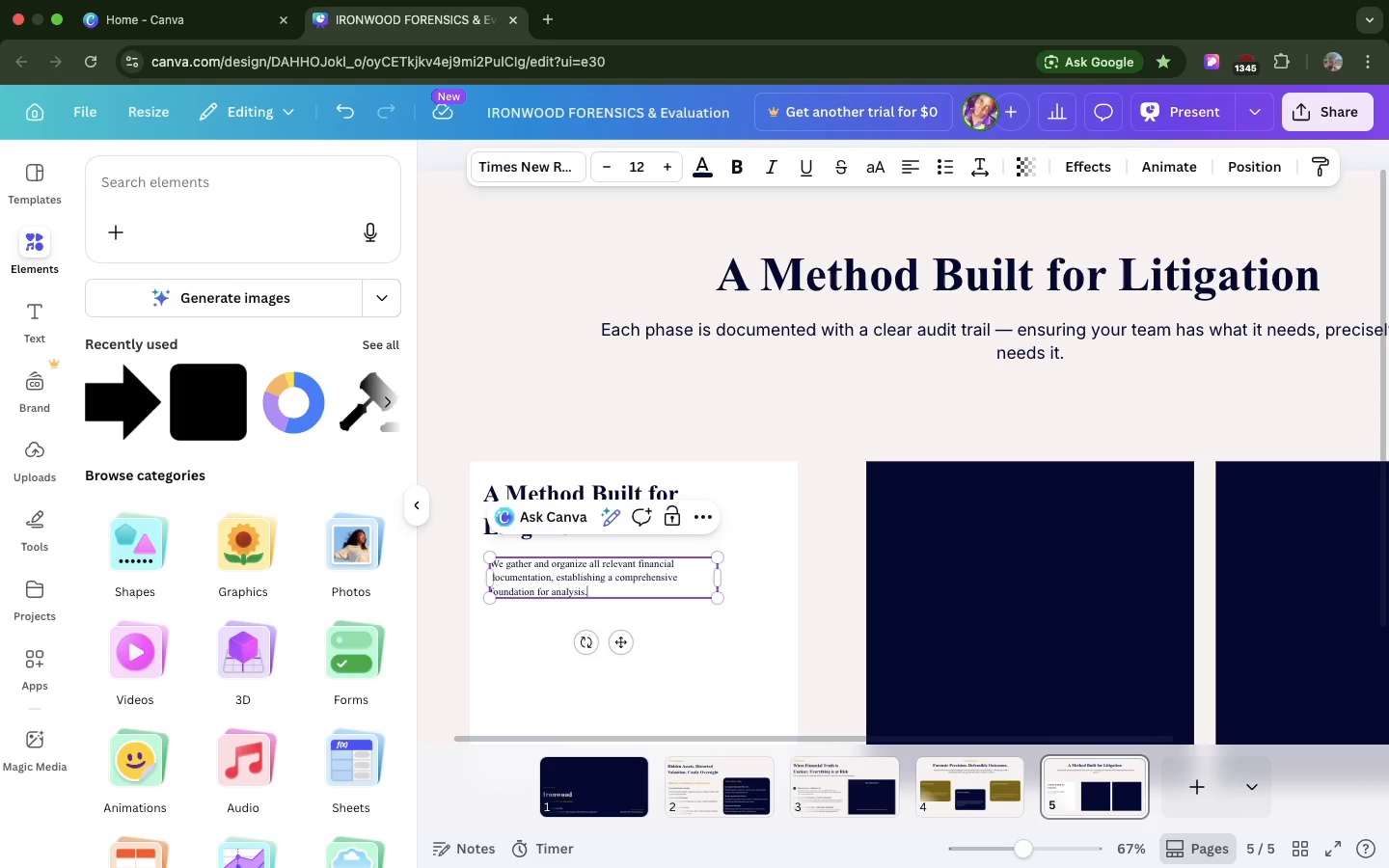 
left_click([543, 637])
 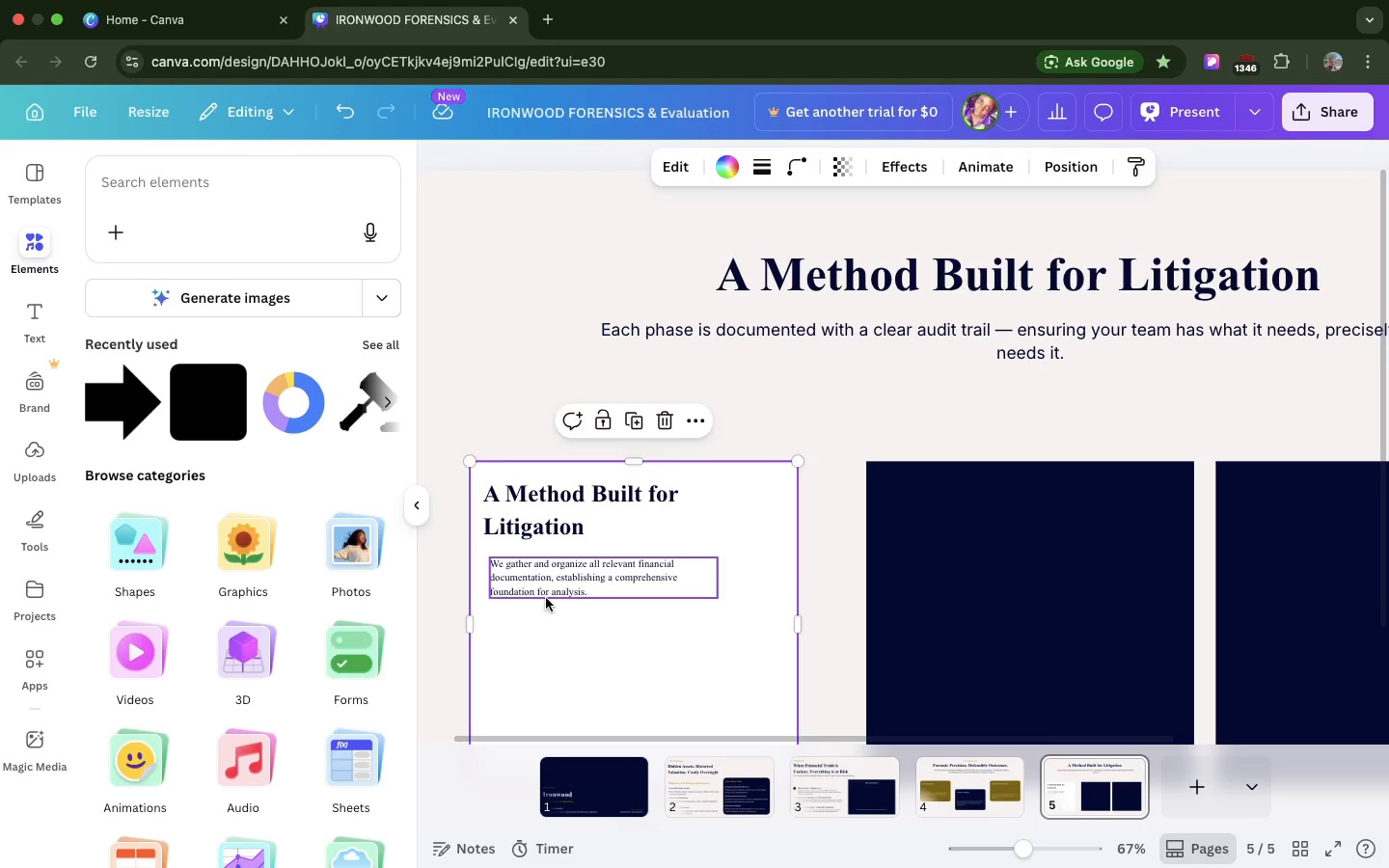 
left_click([546, 598])
 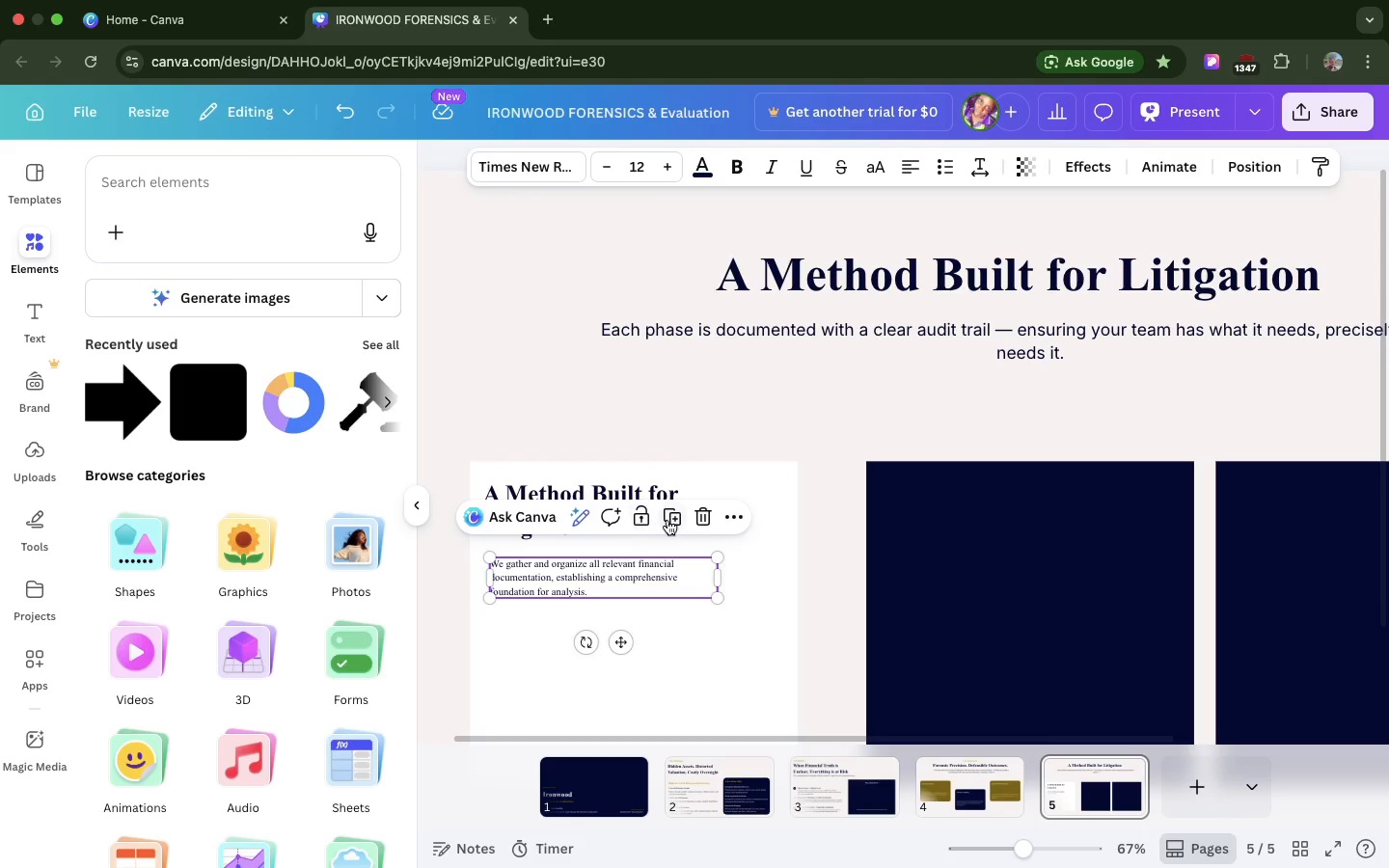 
left_click([667, 520])
 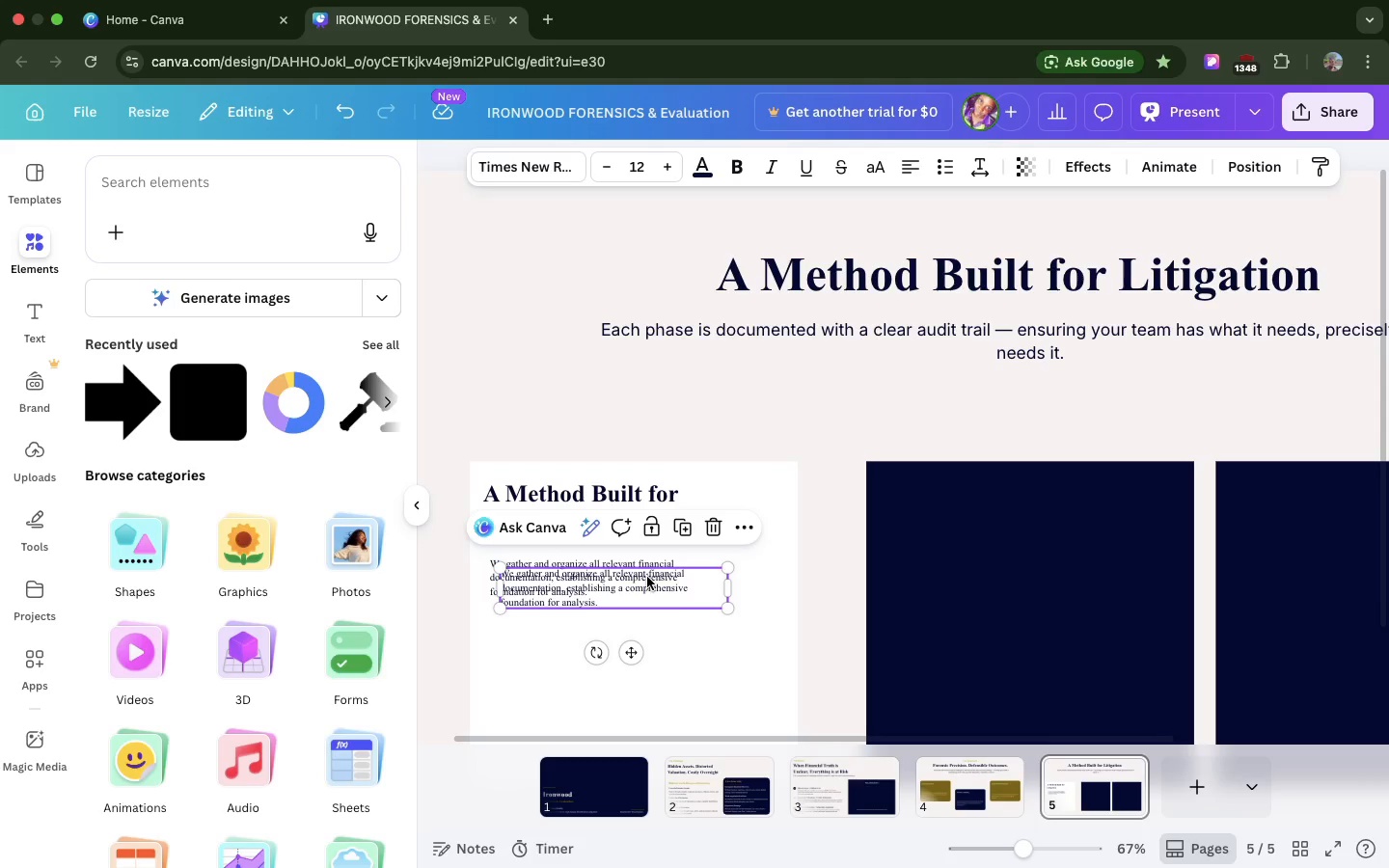 
left_click_drag(start_coordinate=[647, 577], to_coordinate=[636, 626])
 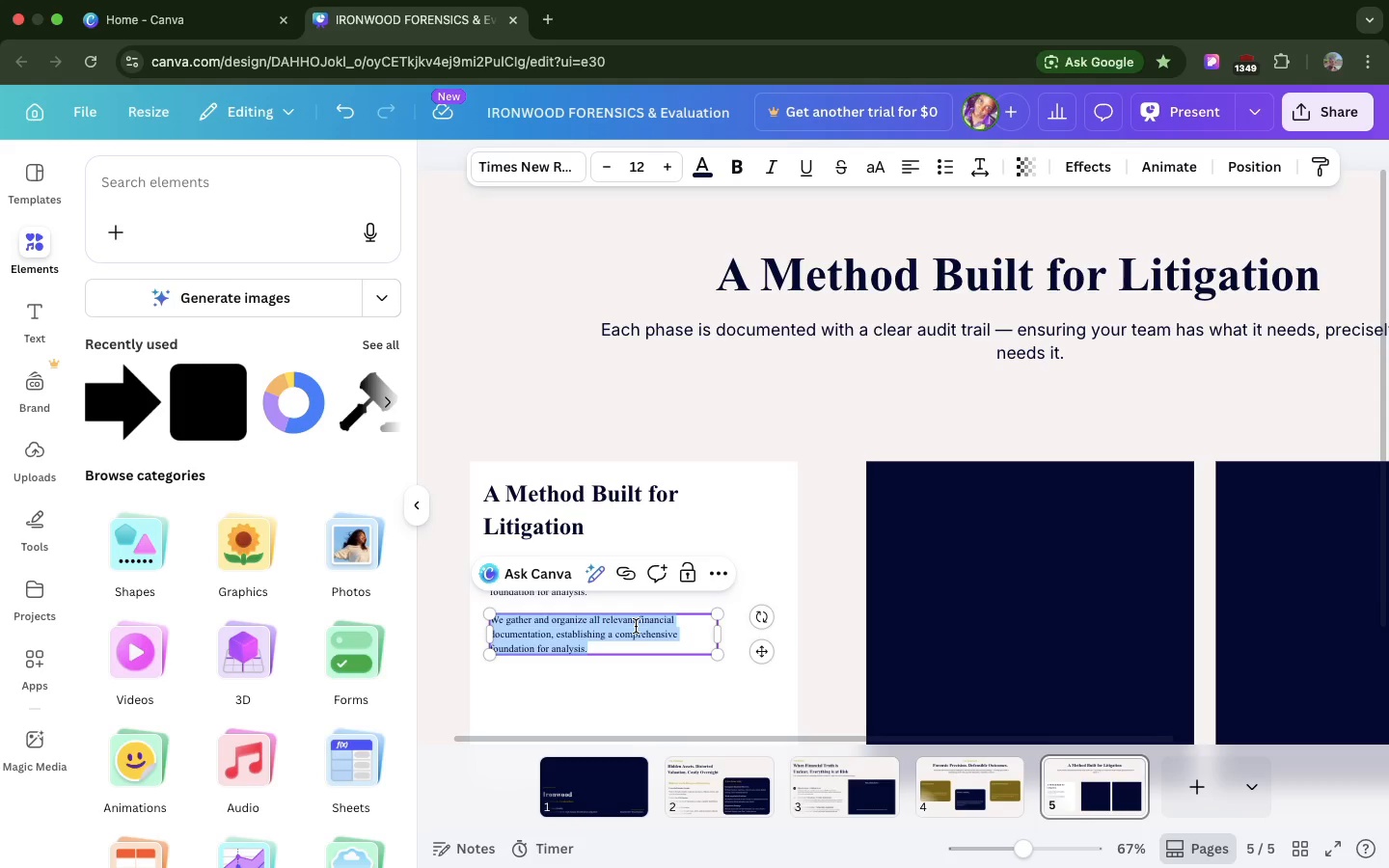 
key(Meta+V)
 